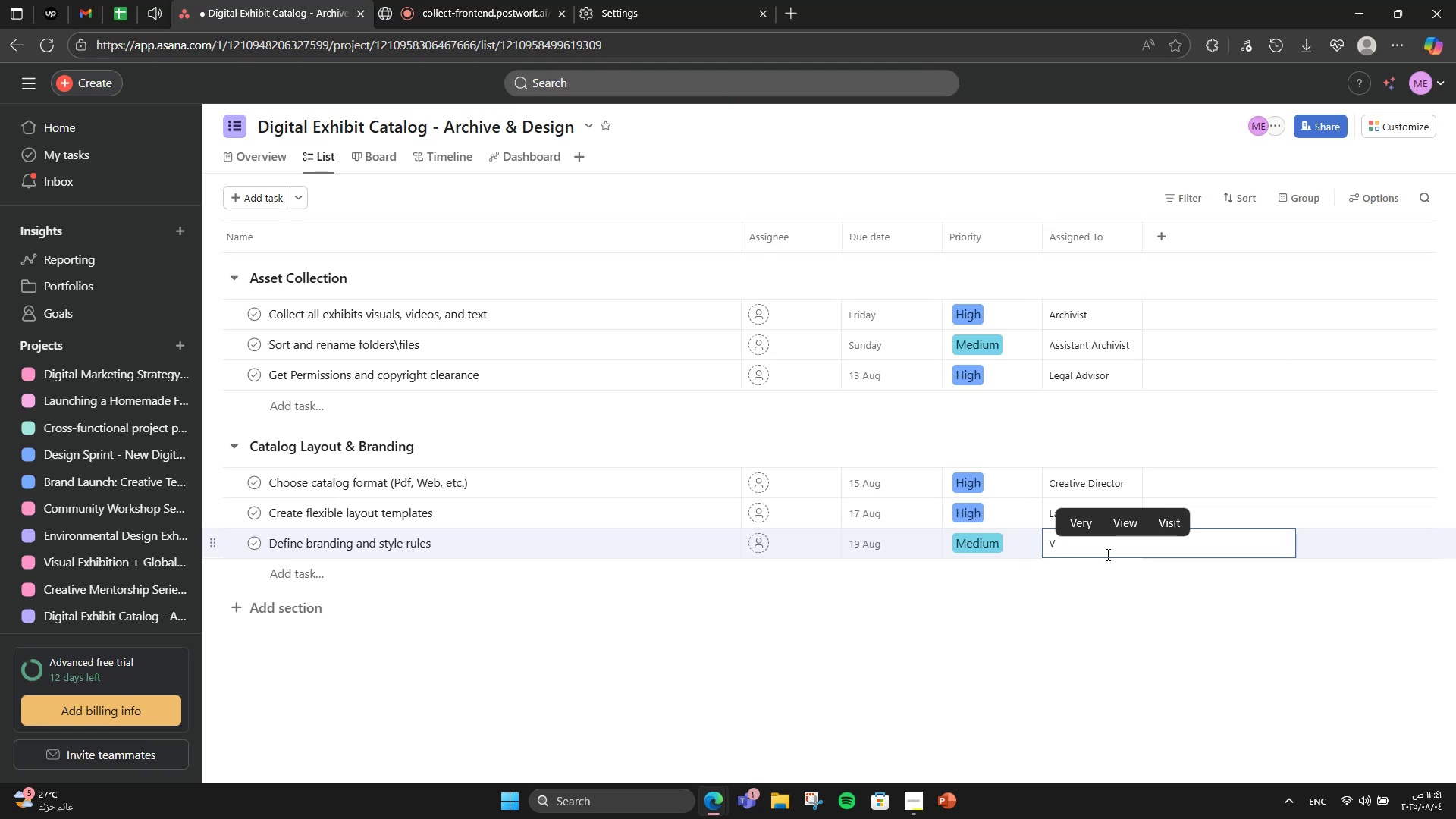 
type(Visual Designrt)
key(Backspace)
key(Backspace)
key(Backspace)
type(er)
 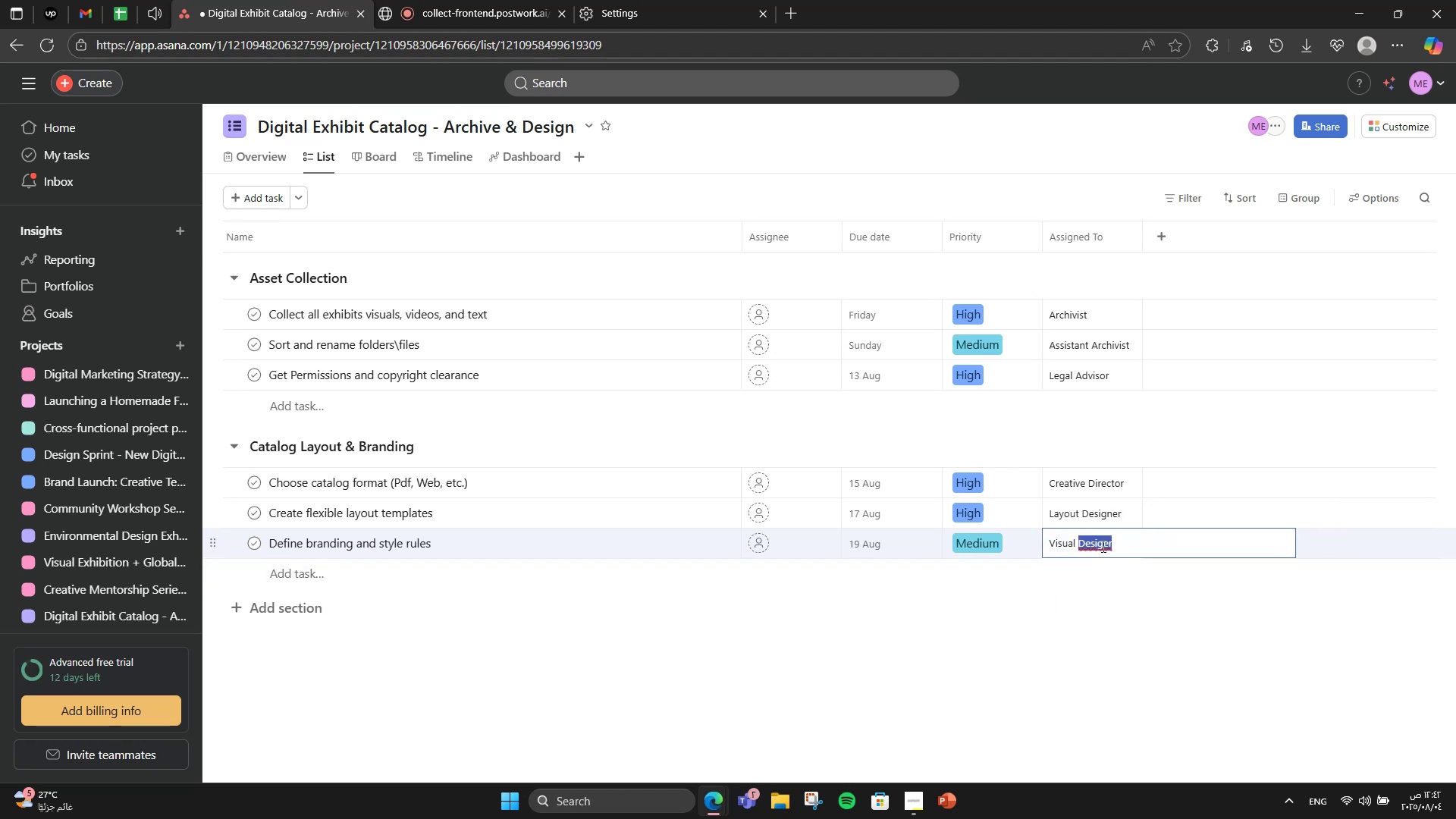 
left_click([976, 677])
 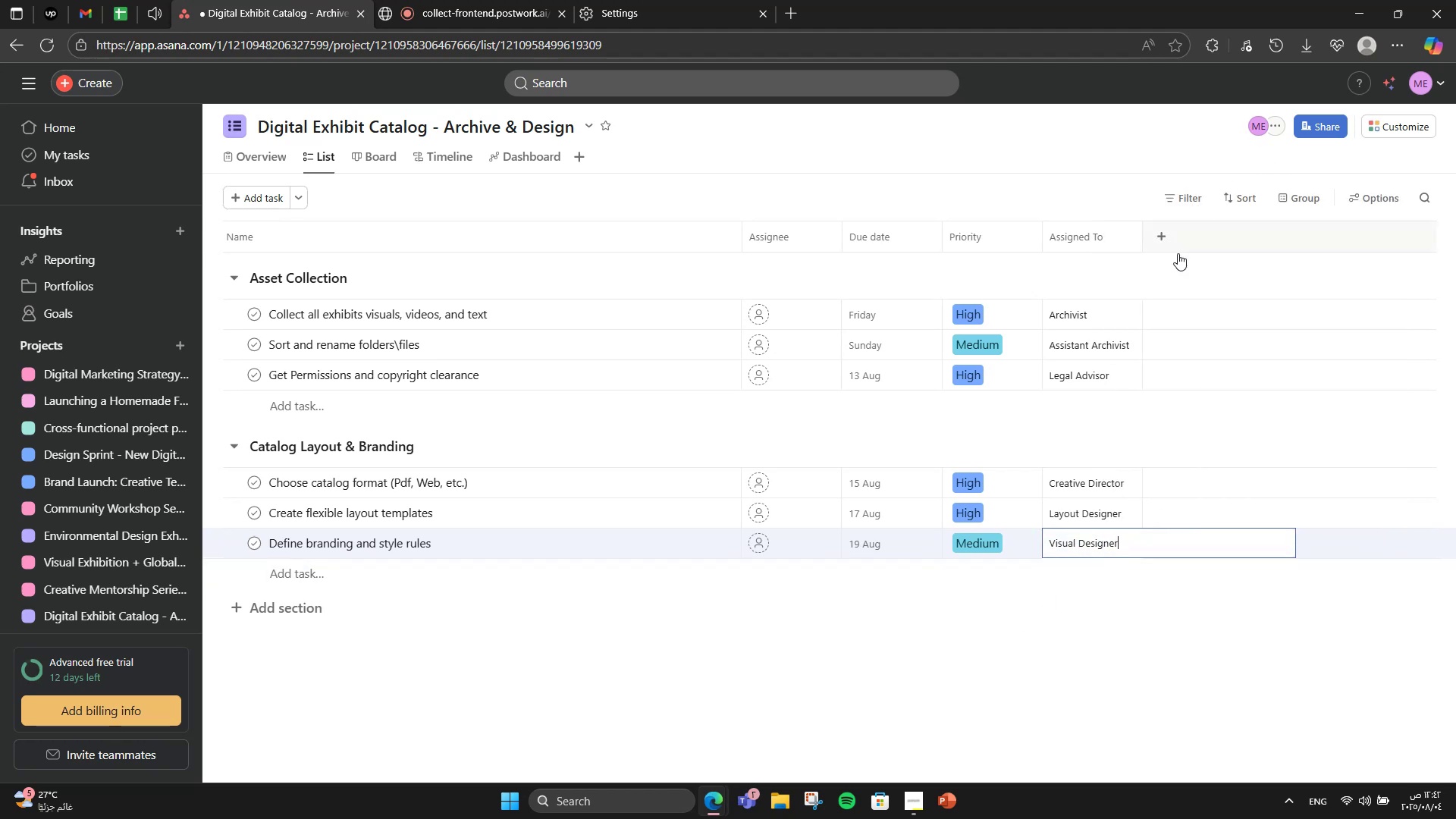 
left_click([1096, 545])
 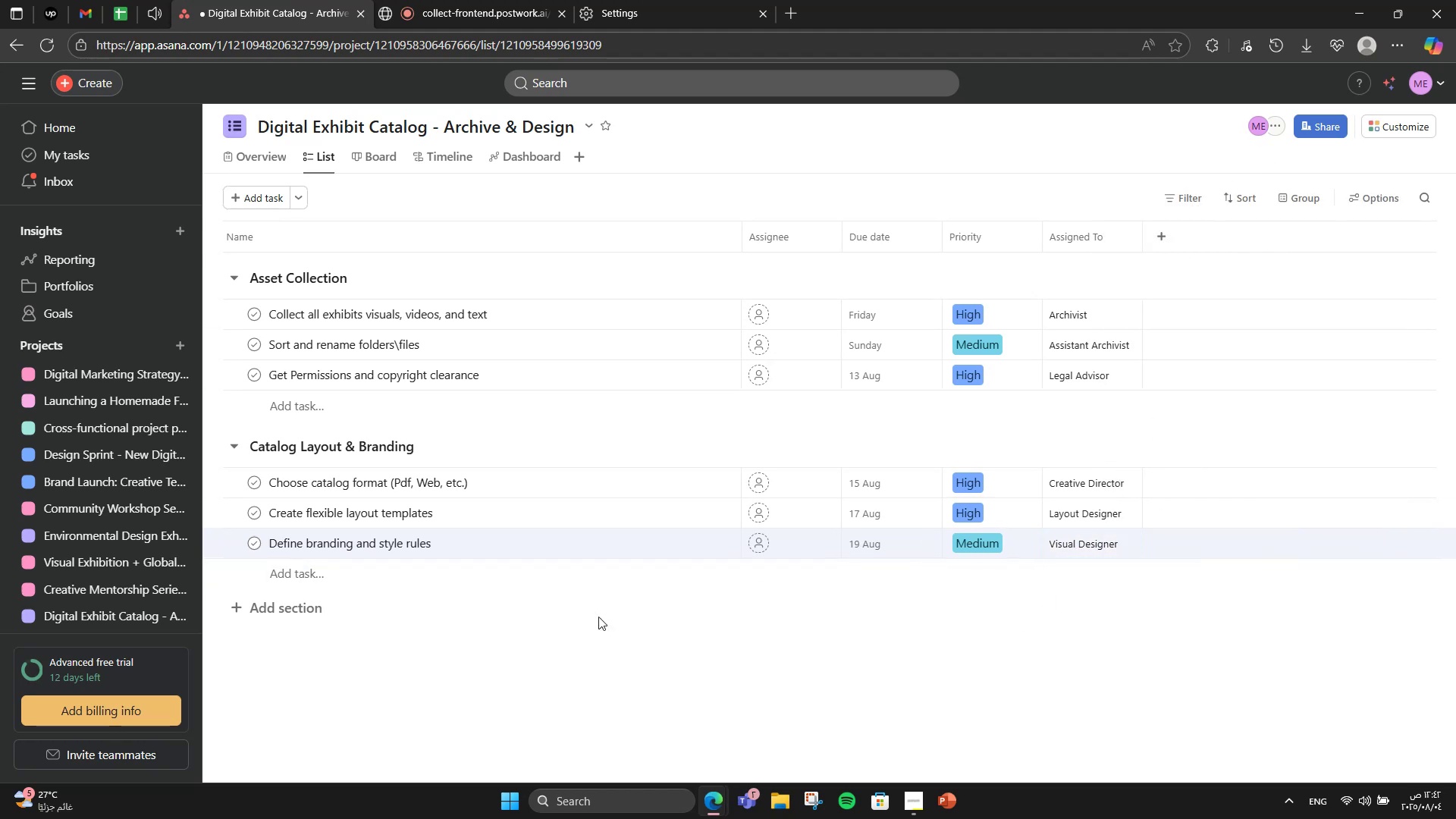 
right_click([1102, 546])
 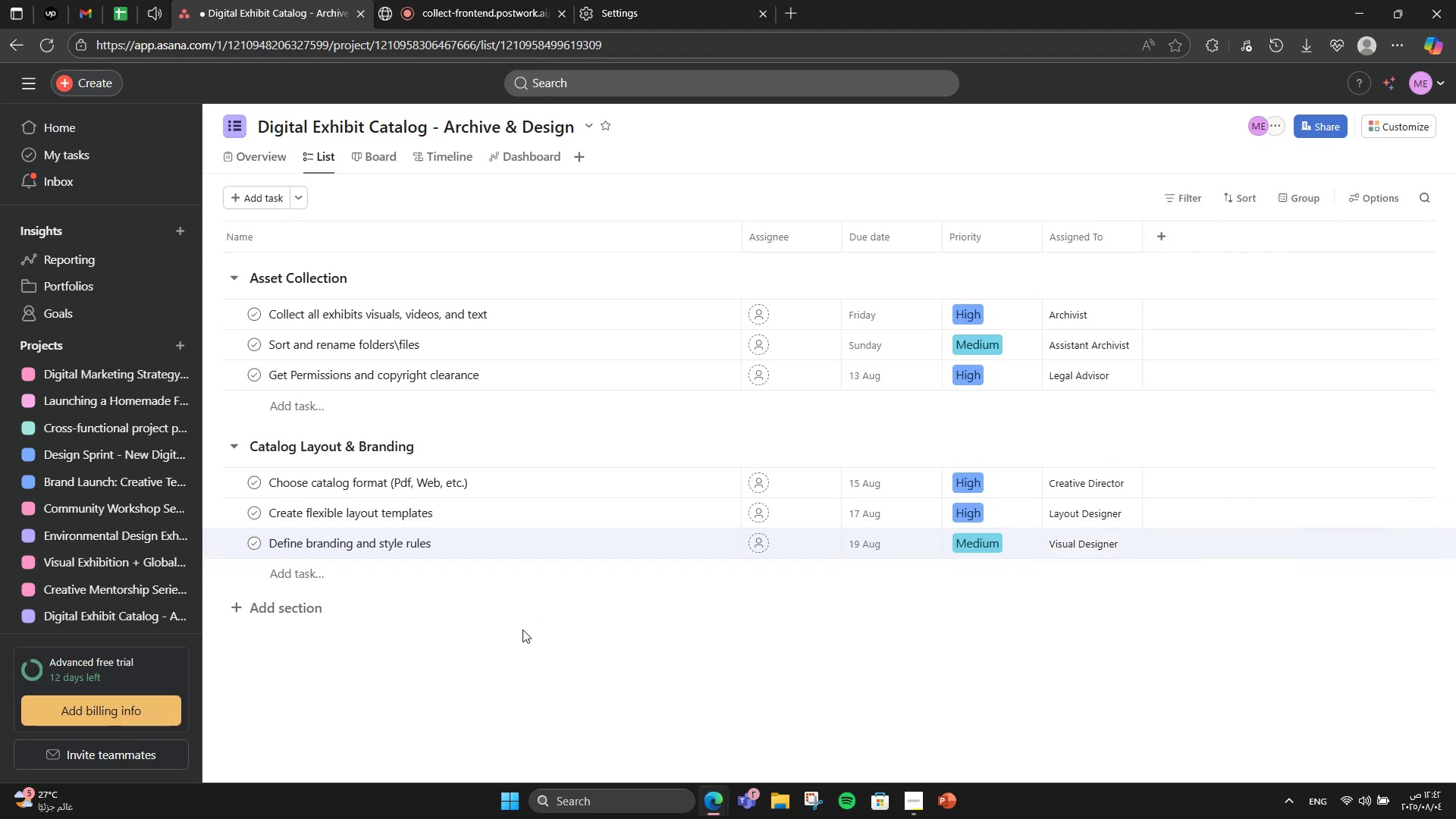 
left_click([1203, 217])
 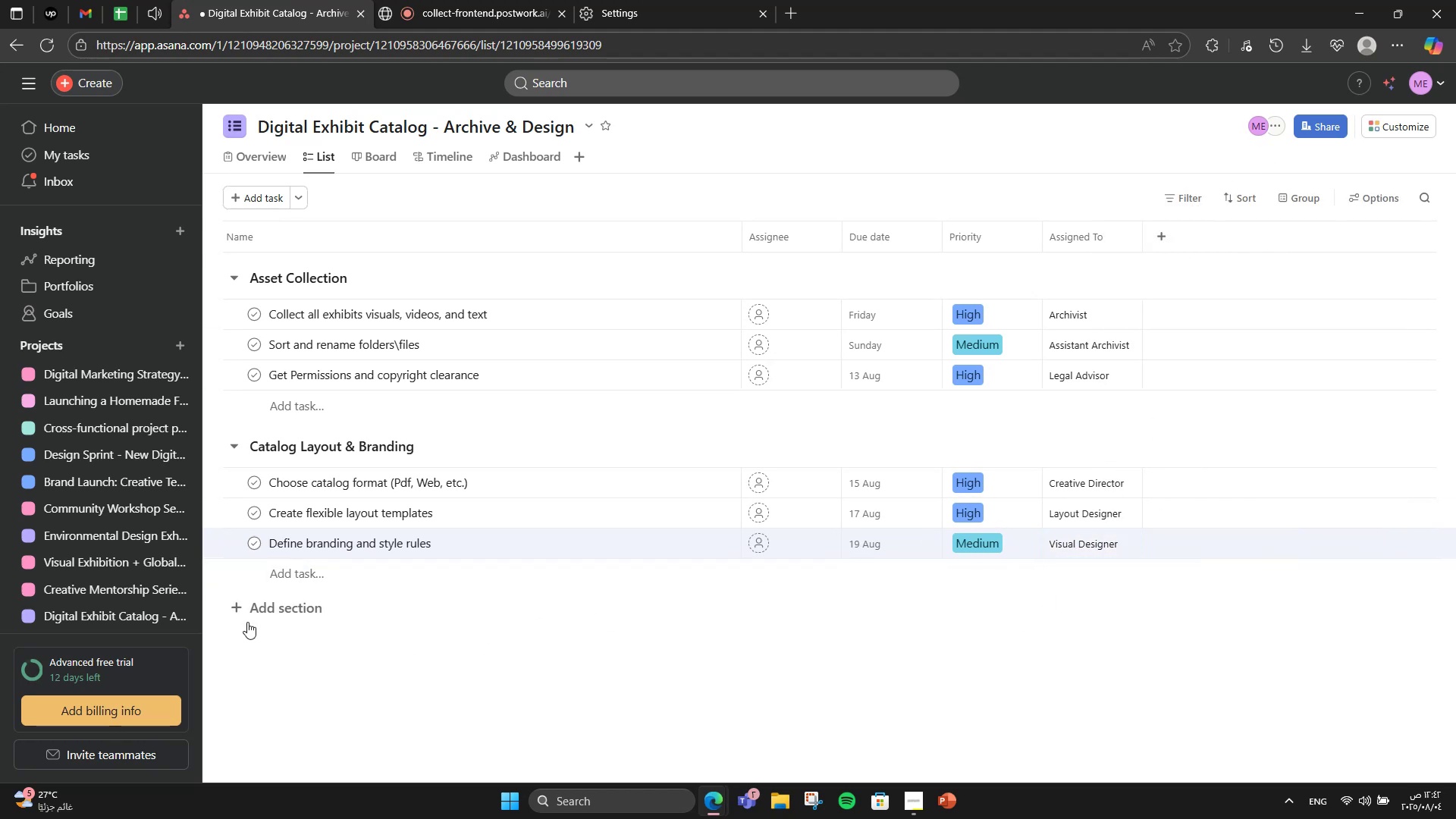 
left_click([1165, 450])
 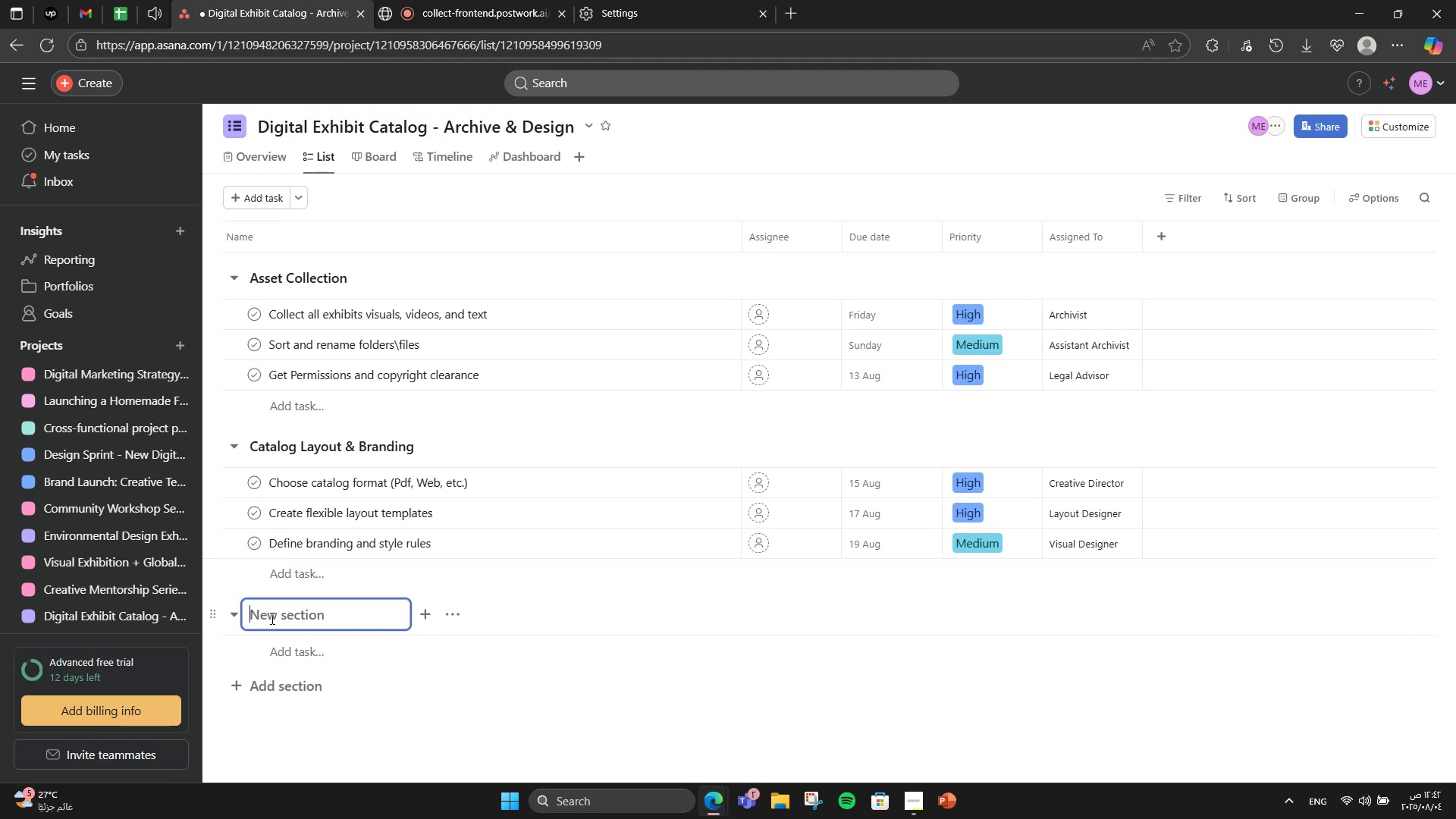 
left_click([271, 618])
 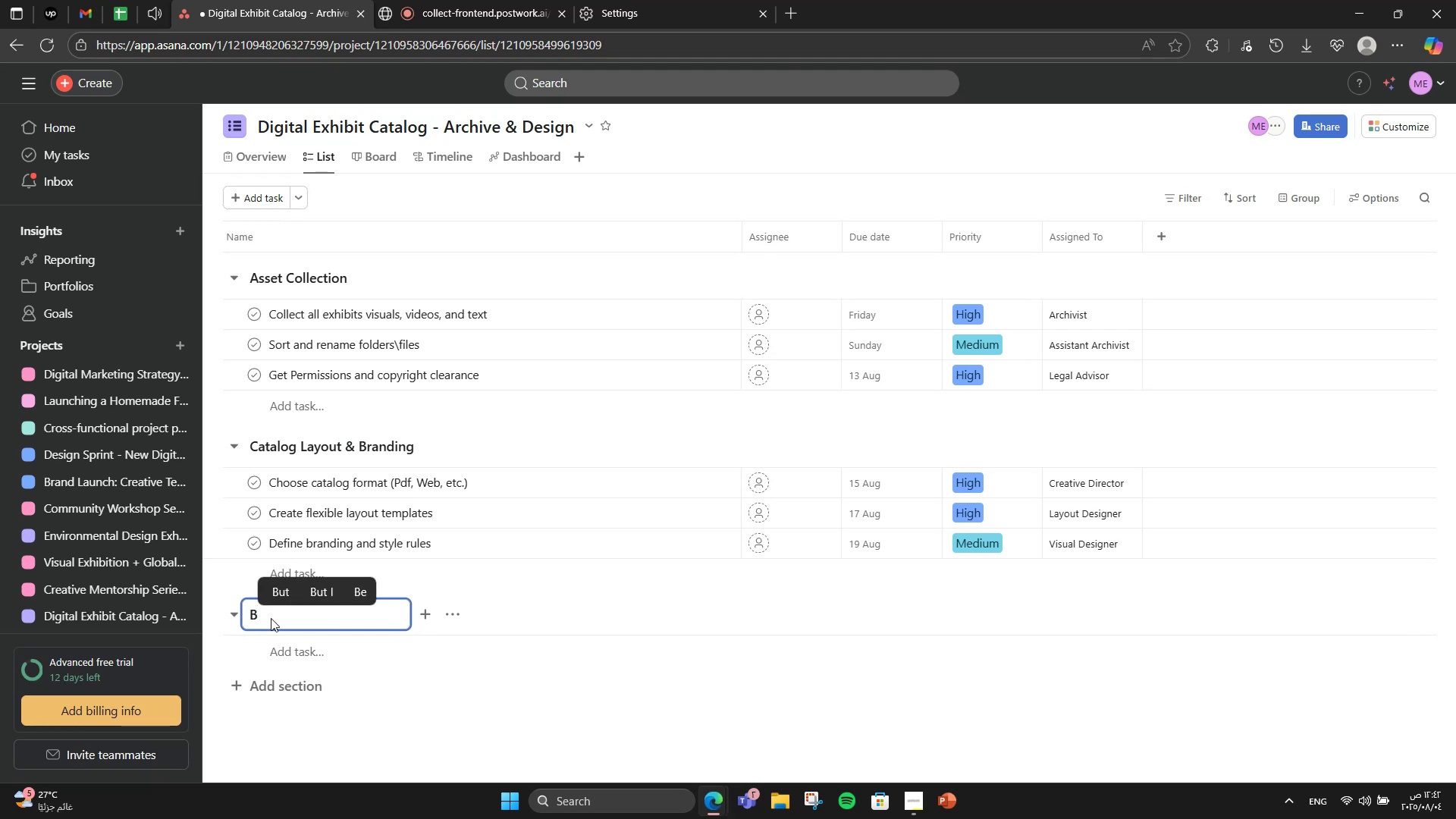 
wait(5.33)
 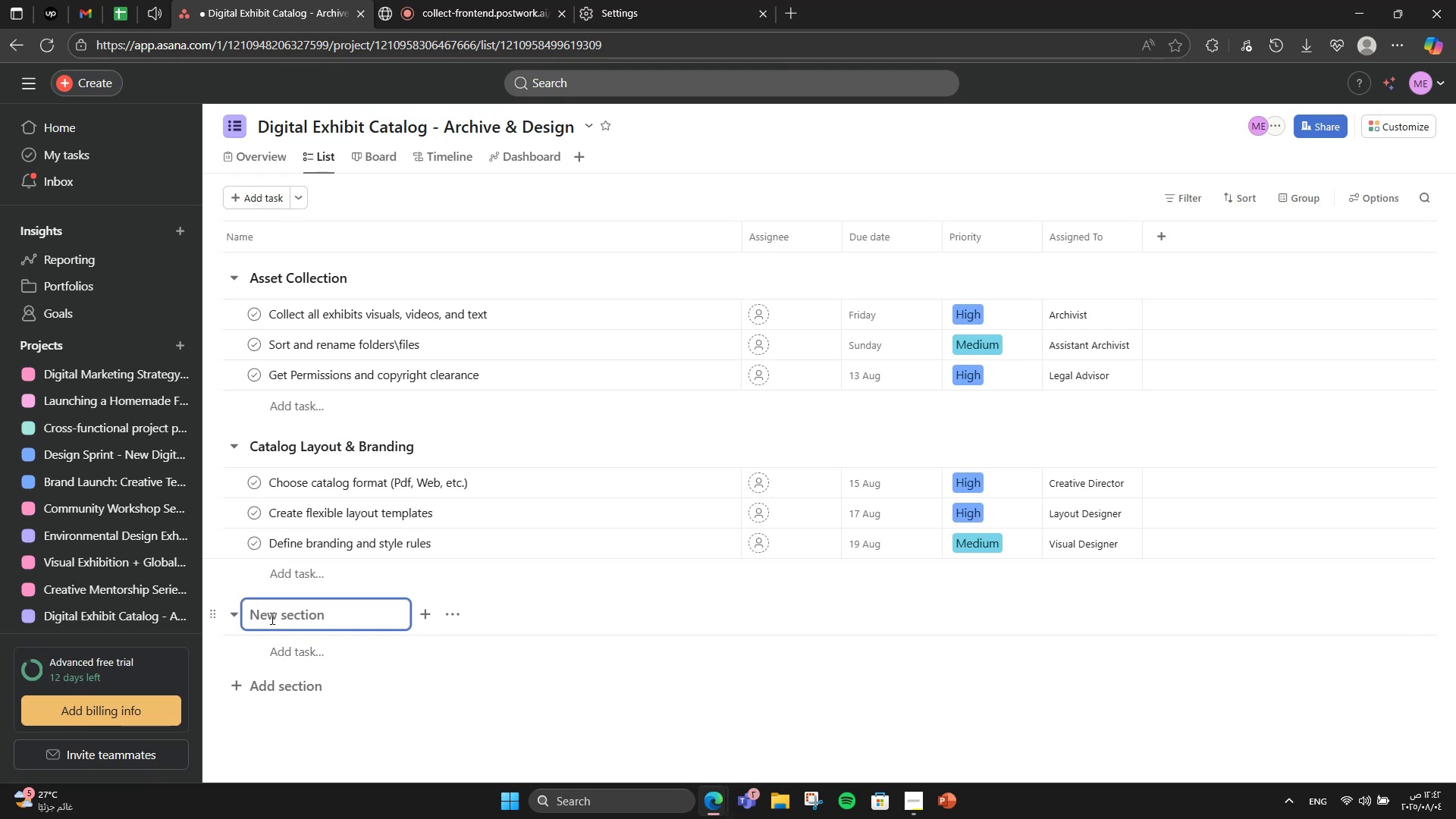 
type(Build & Interactivity )
key(Backspace)
 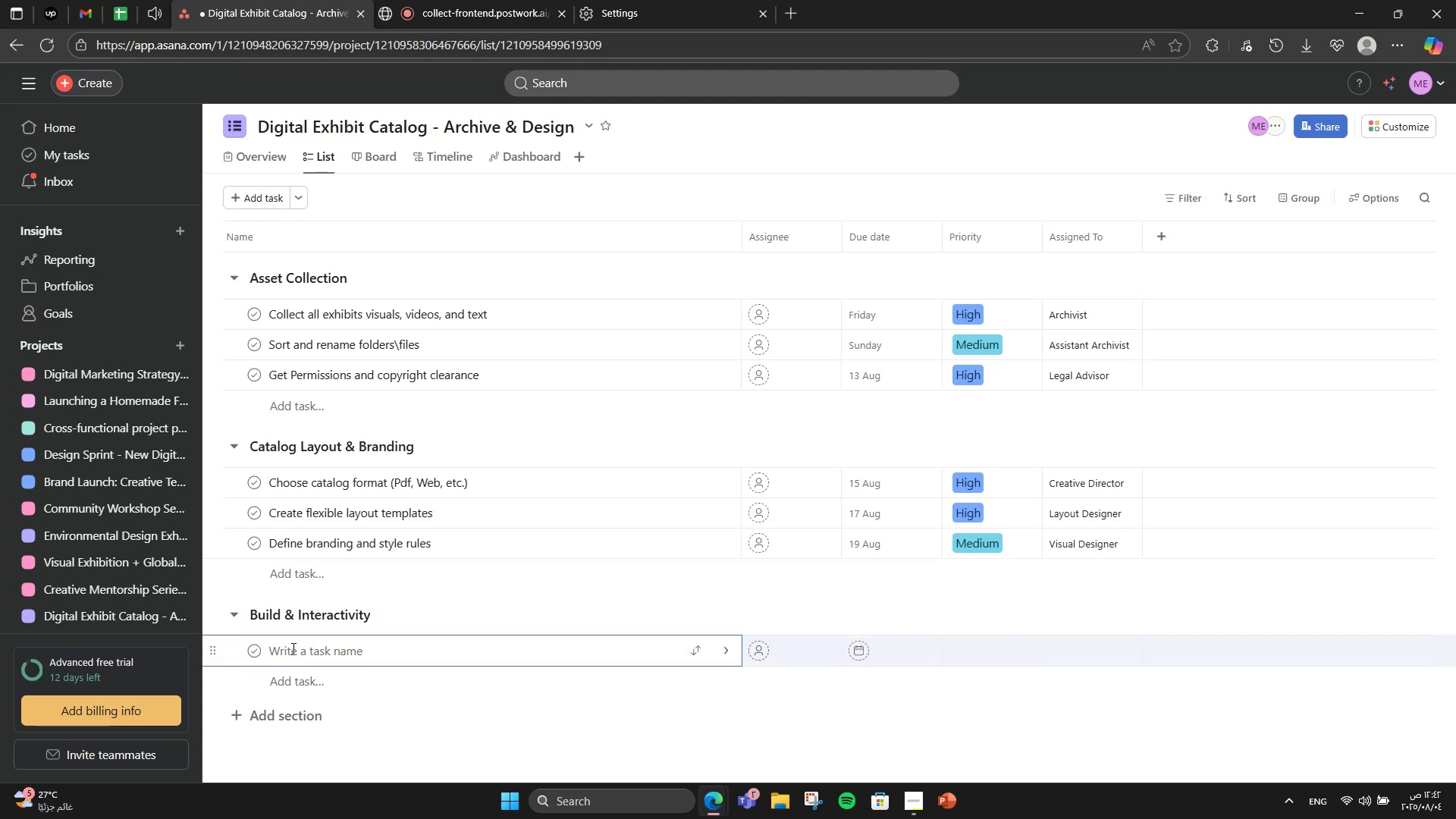 
double_click([284, 649])
 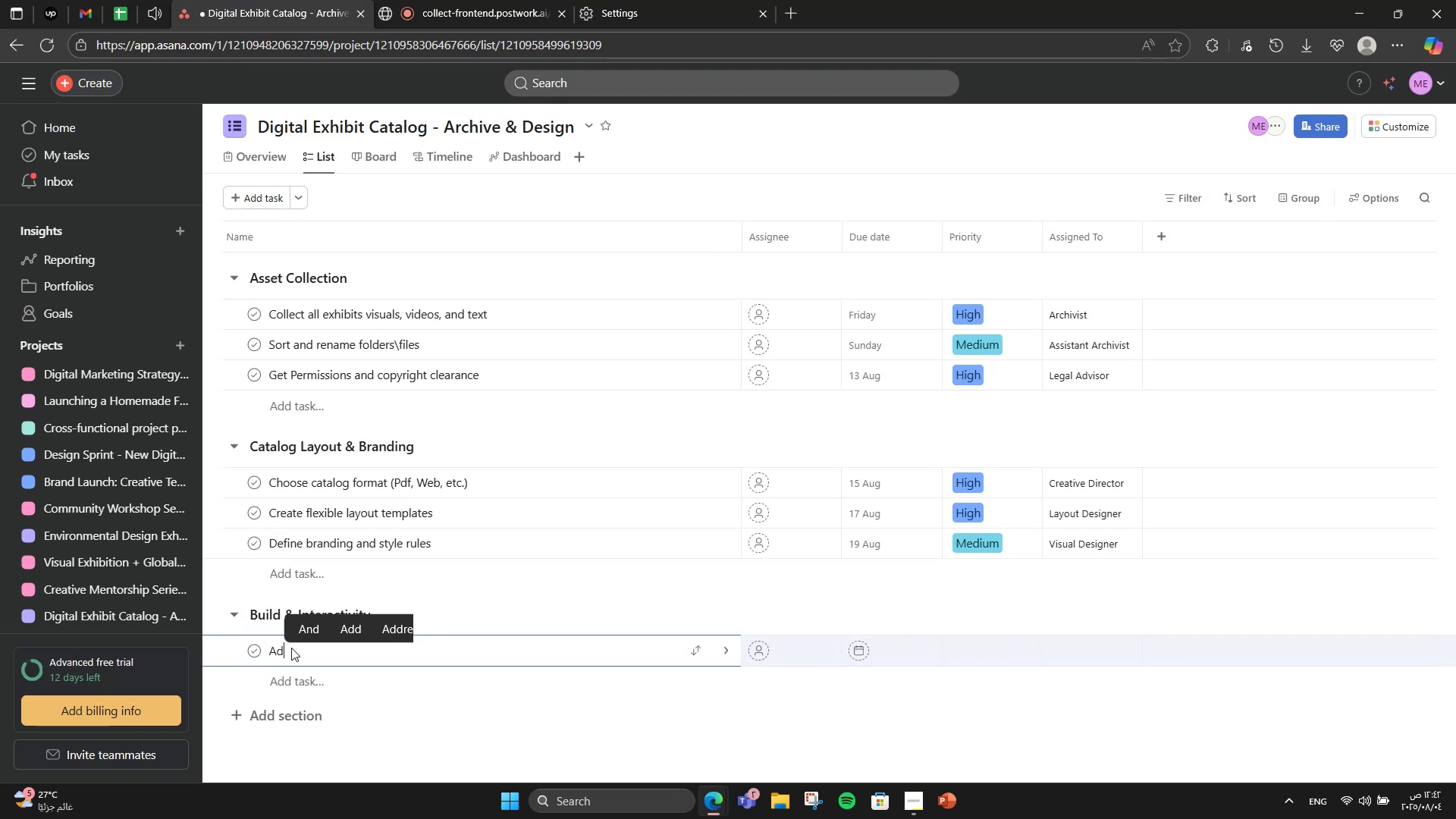 
type(Add visuals )
 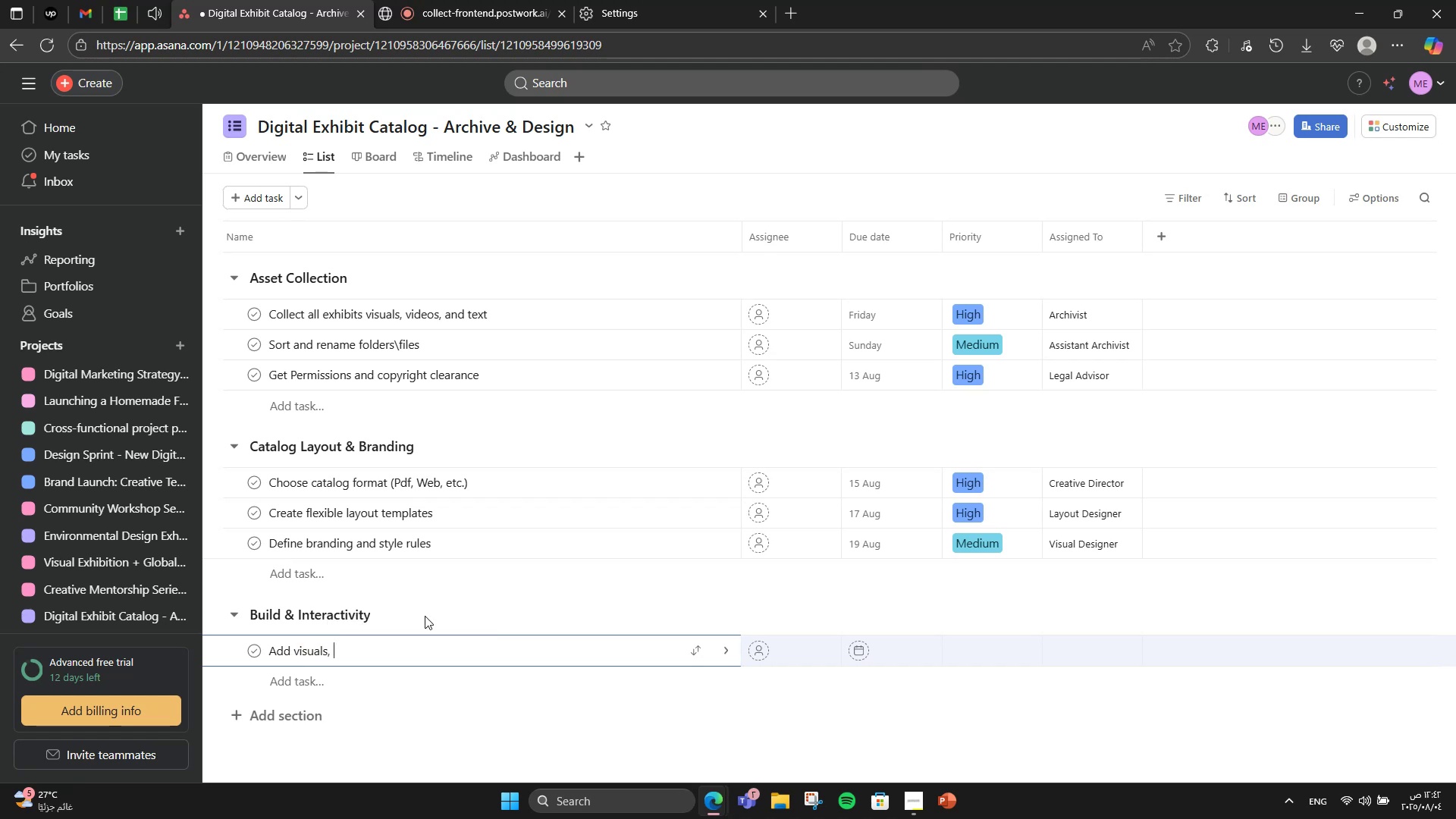 
key(Backspace)
type(, csptions, s)
key(Backspace)
type(and)
 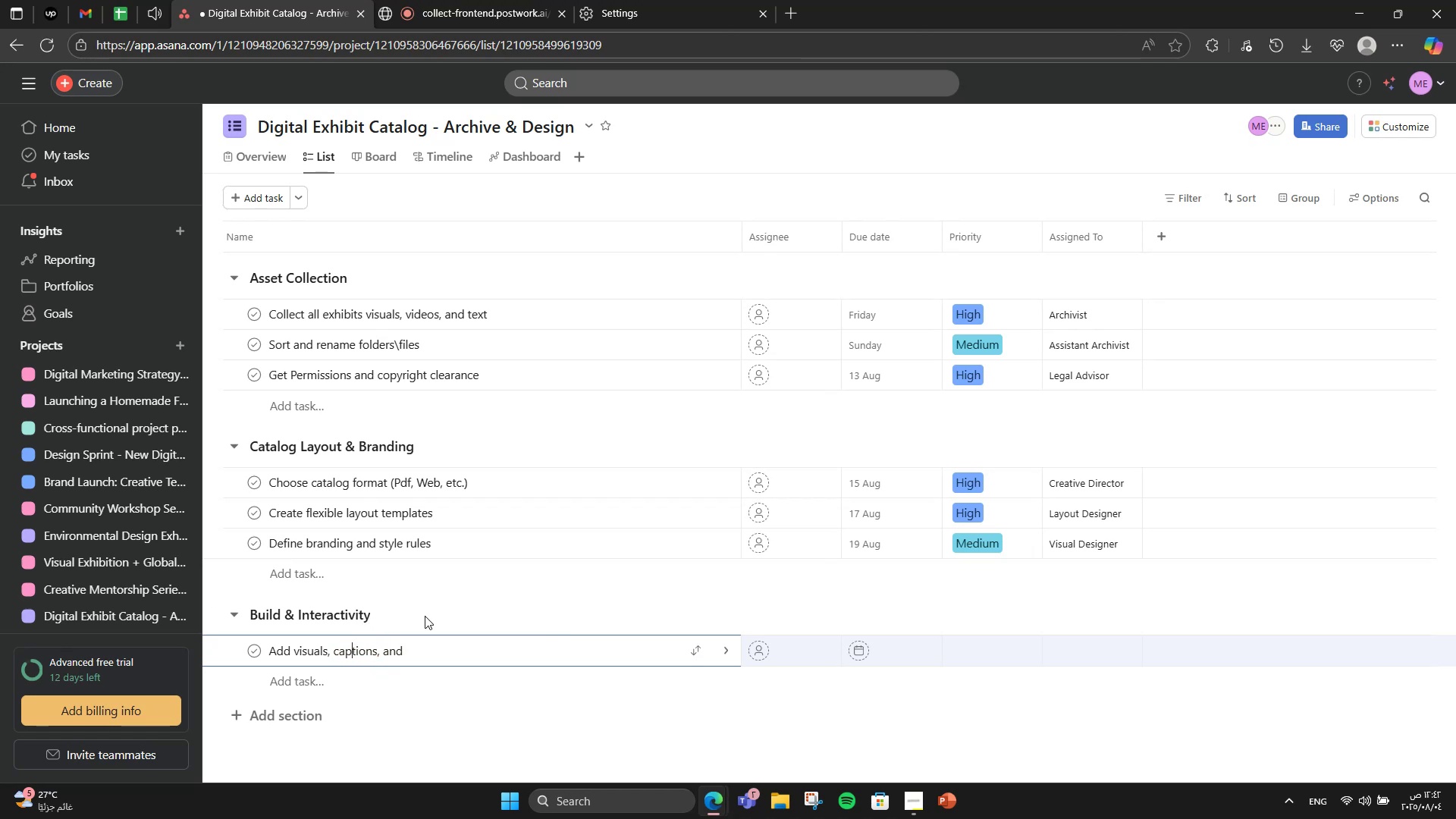 
hold_key(key=ArrowLeft, duration=0.75)
 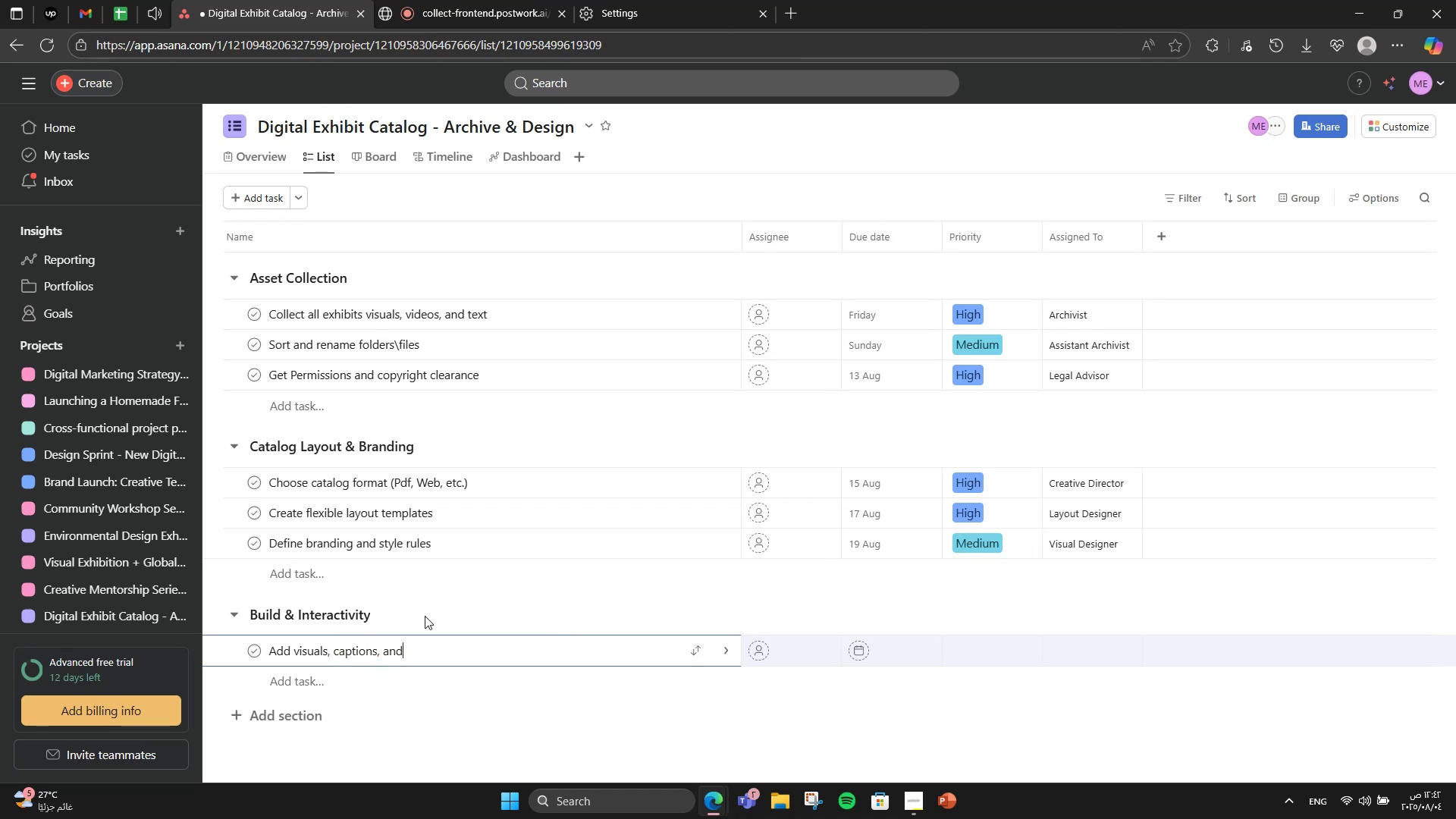 
key(ArrowLeft)
 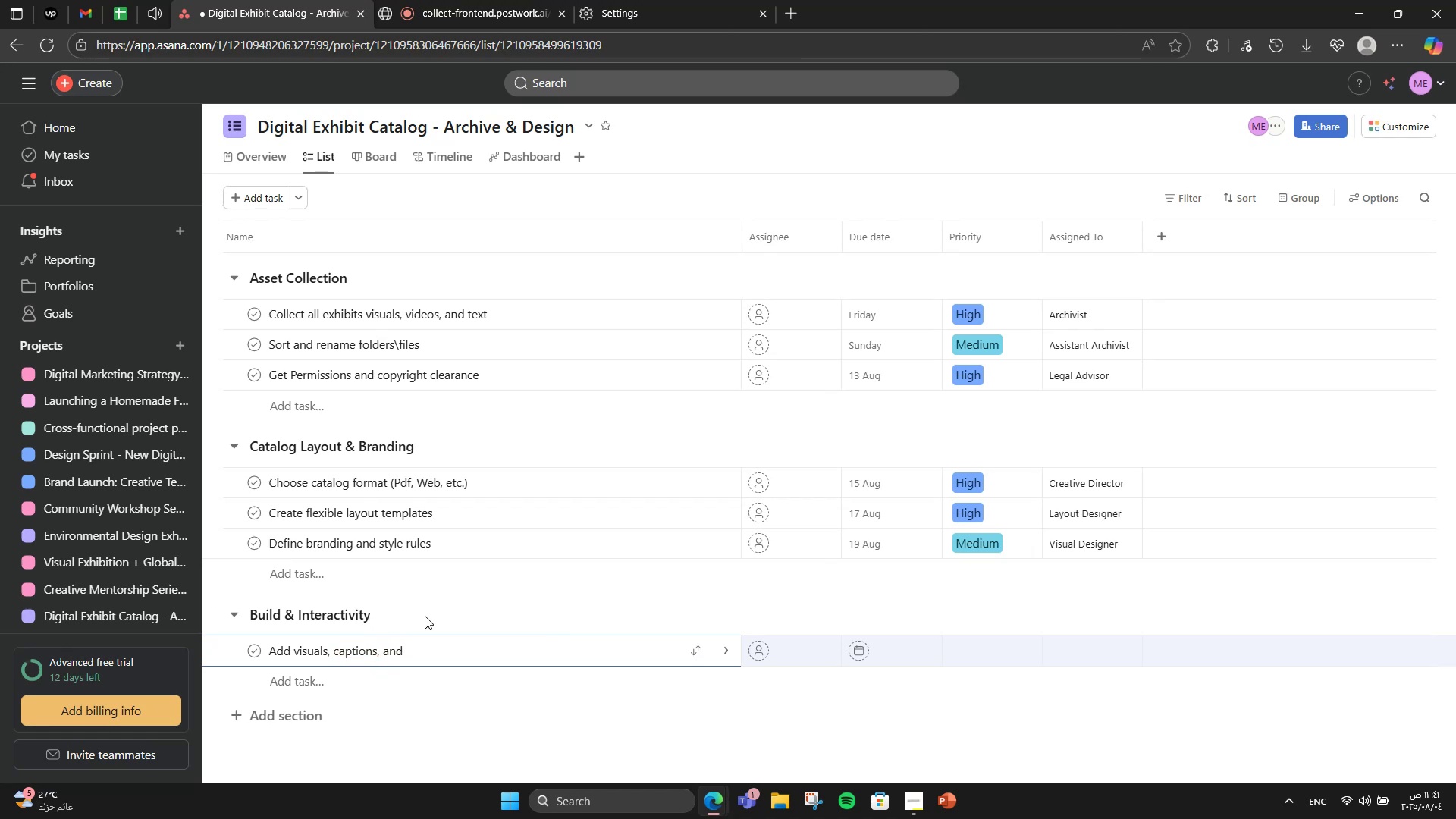 
key(ArrowLeft)
 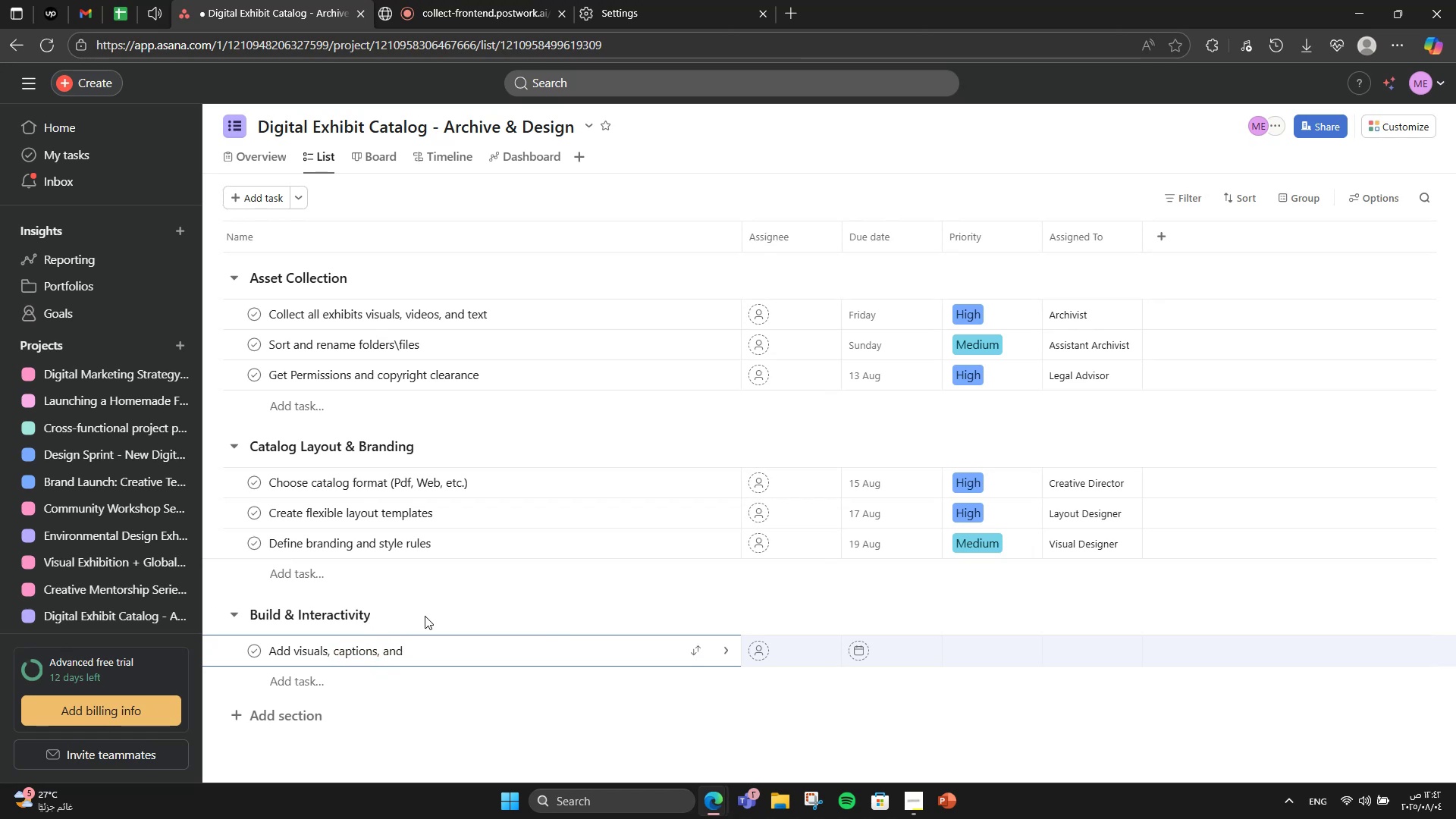 
key(ArrowLeft)
 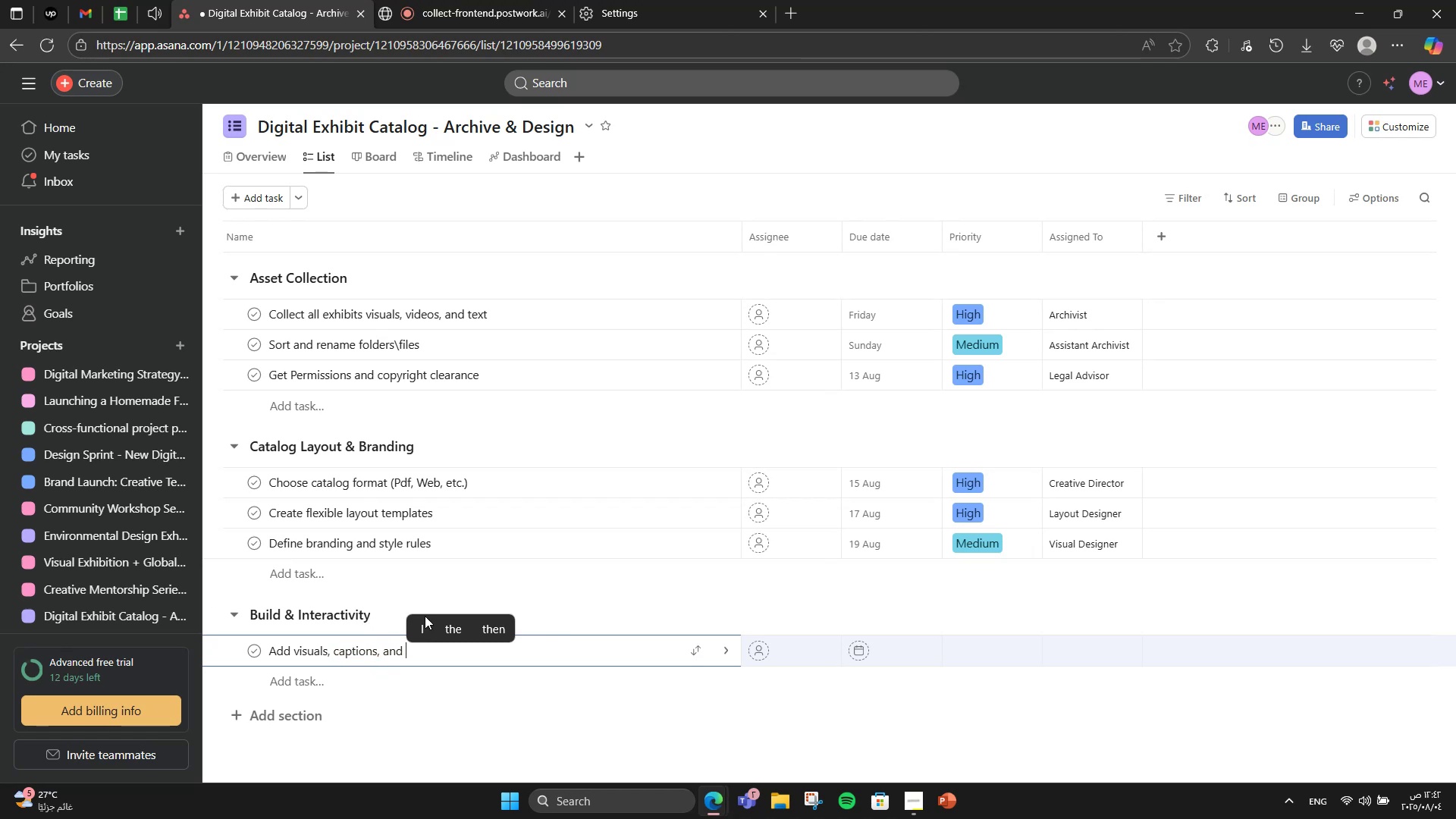 
key(Backspace)
type(a metadada)
key(Backspace)
key(Backspace)
key(Backspace)
type(ata)
 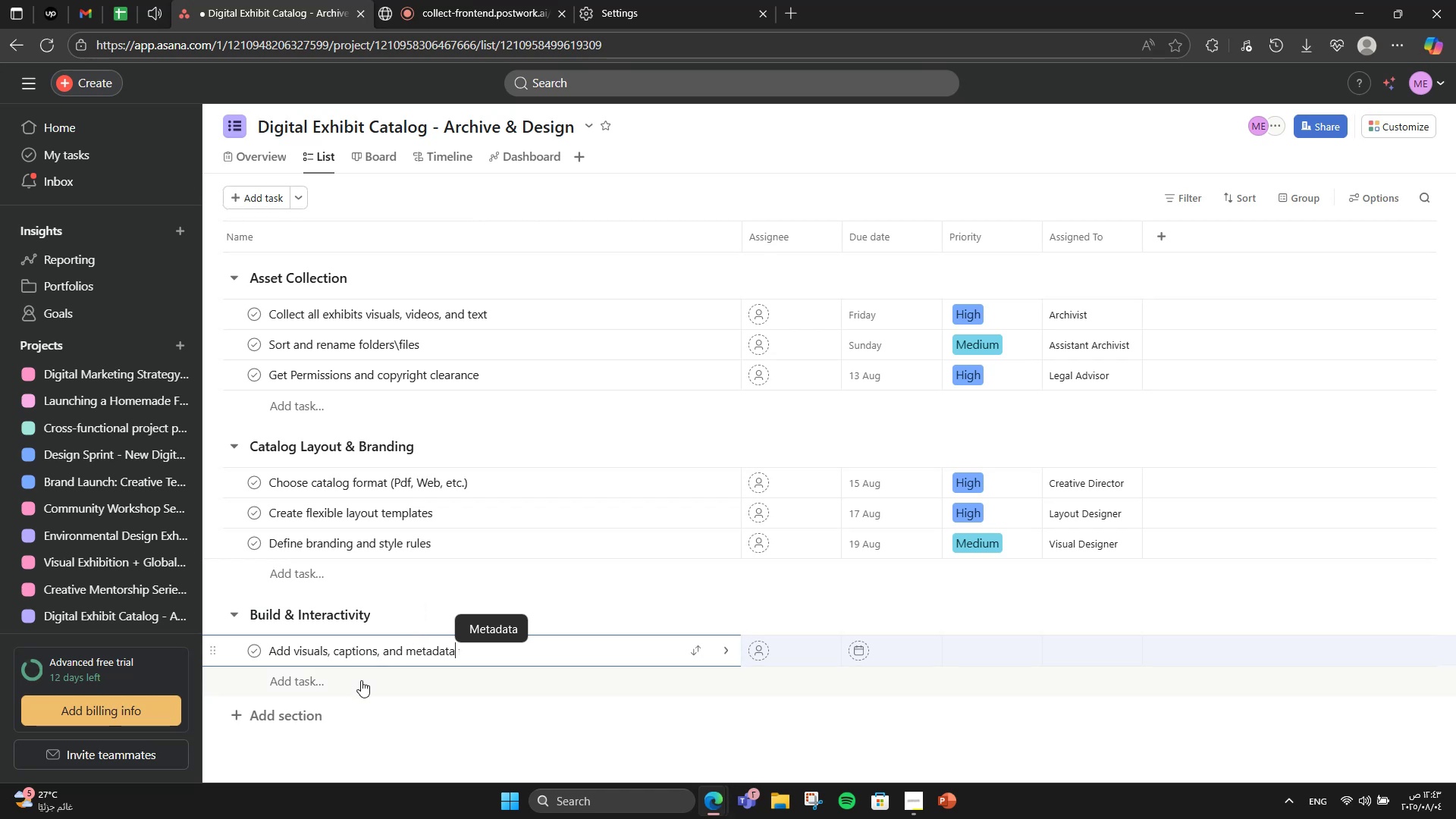 
hold_key(key=ArrowRight, duration=1.03)
 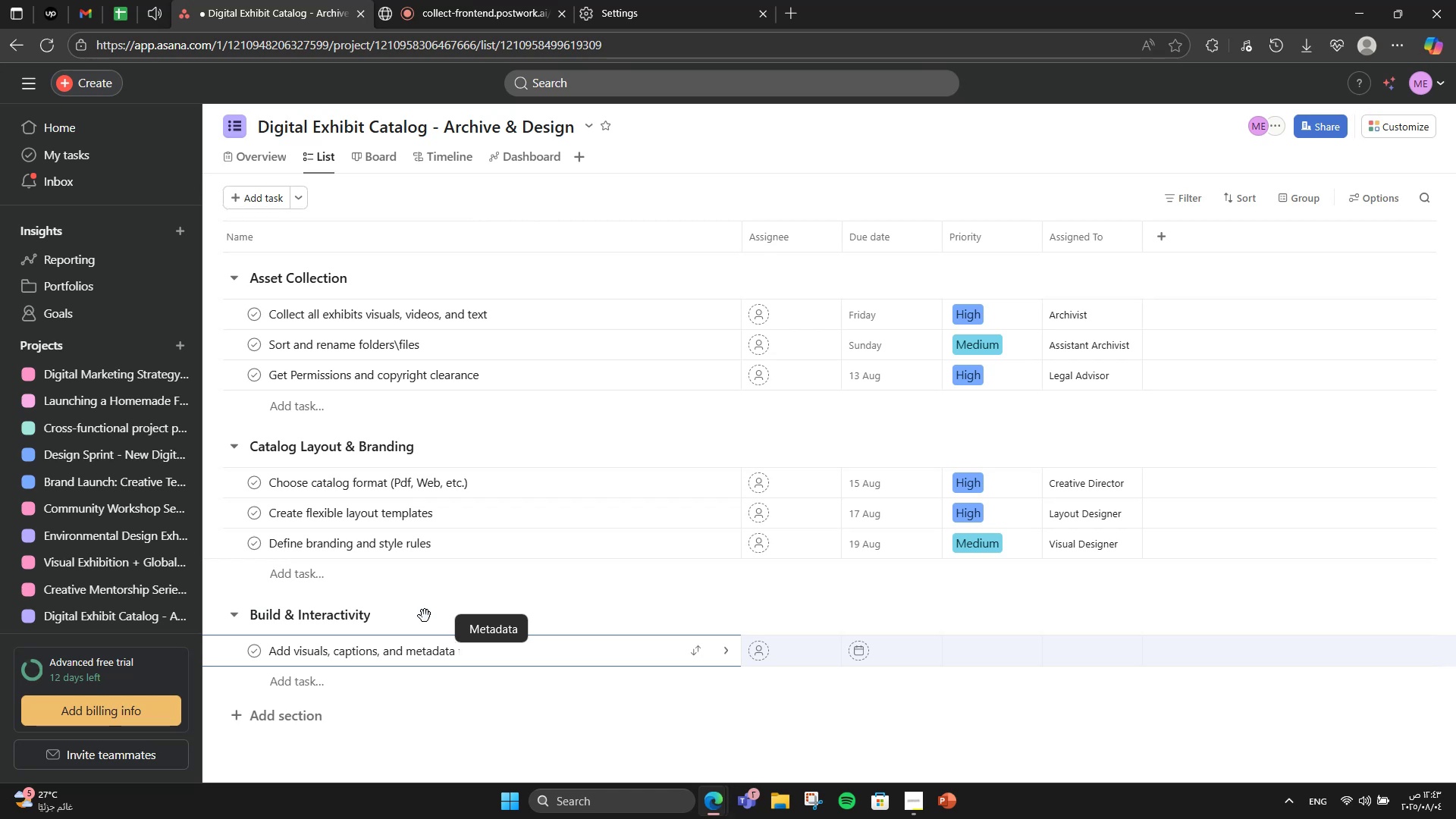 
left_click([342, 695])
 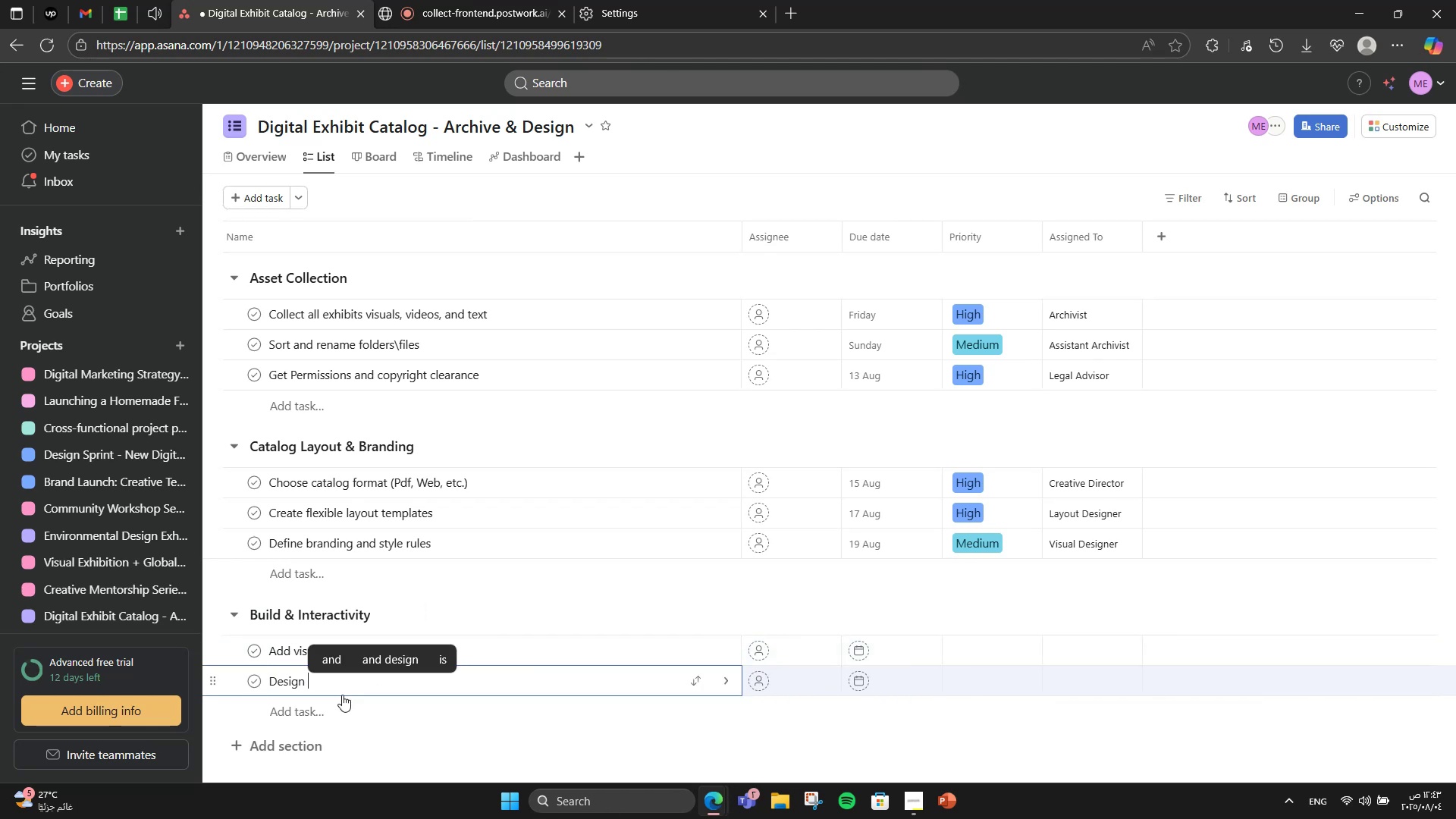 
type(Design interactive table of contents )
key(Backspace)
 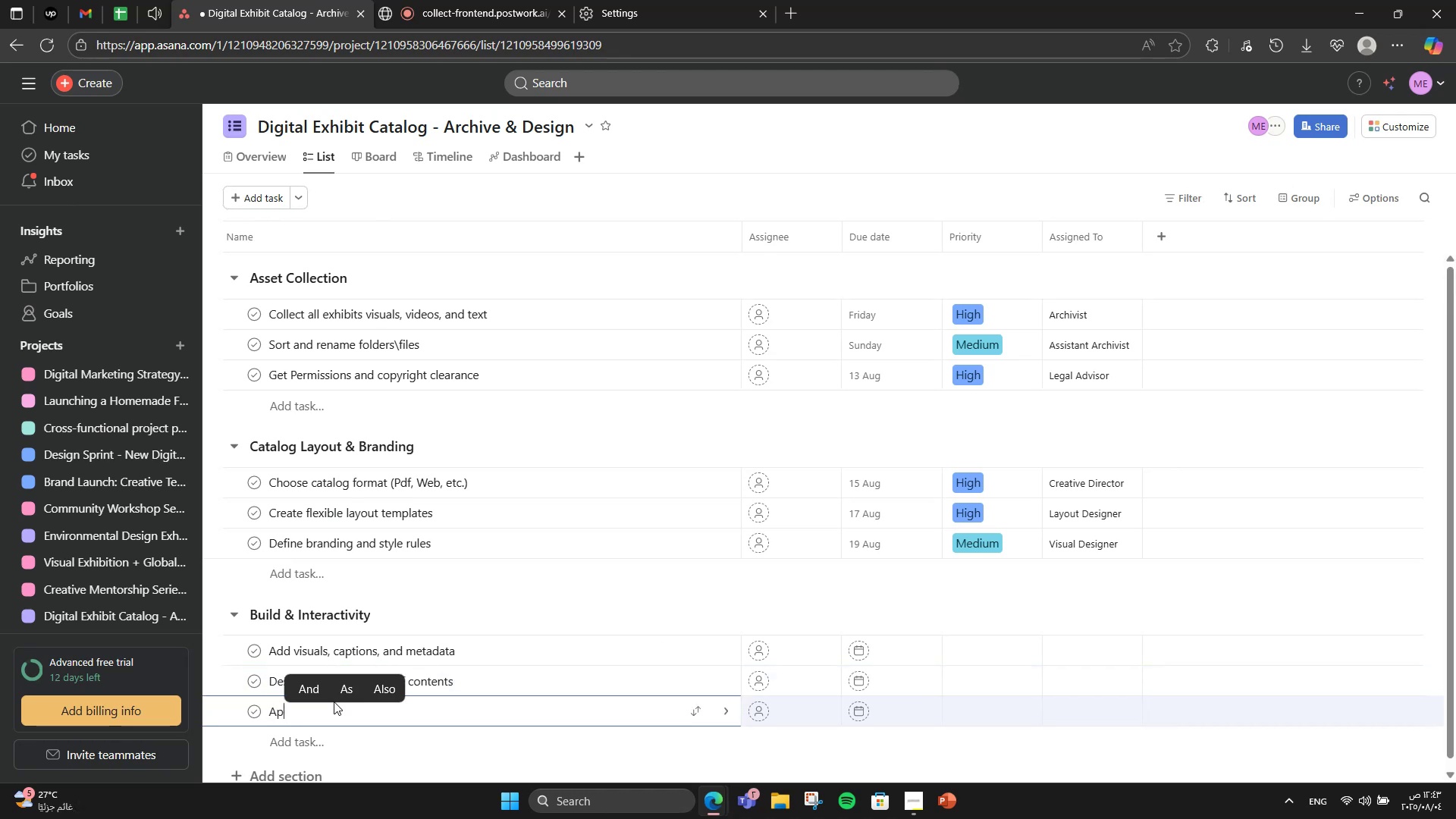 
left_click([334, 701])
 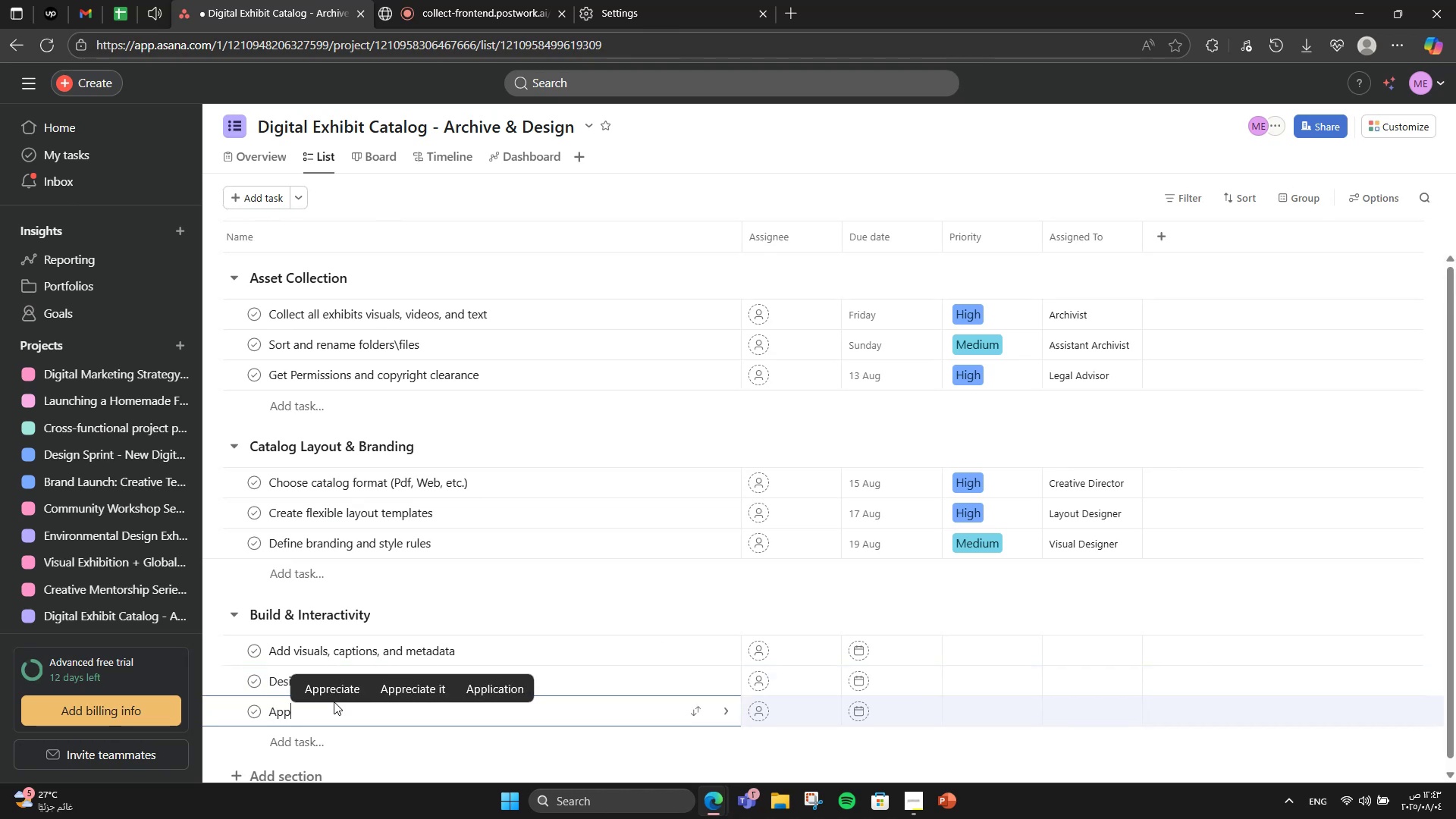 
type(Apply animations or tras)
key(Backspace)
type(nsitions)
 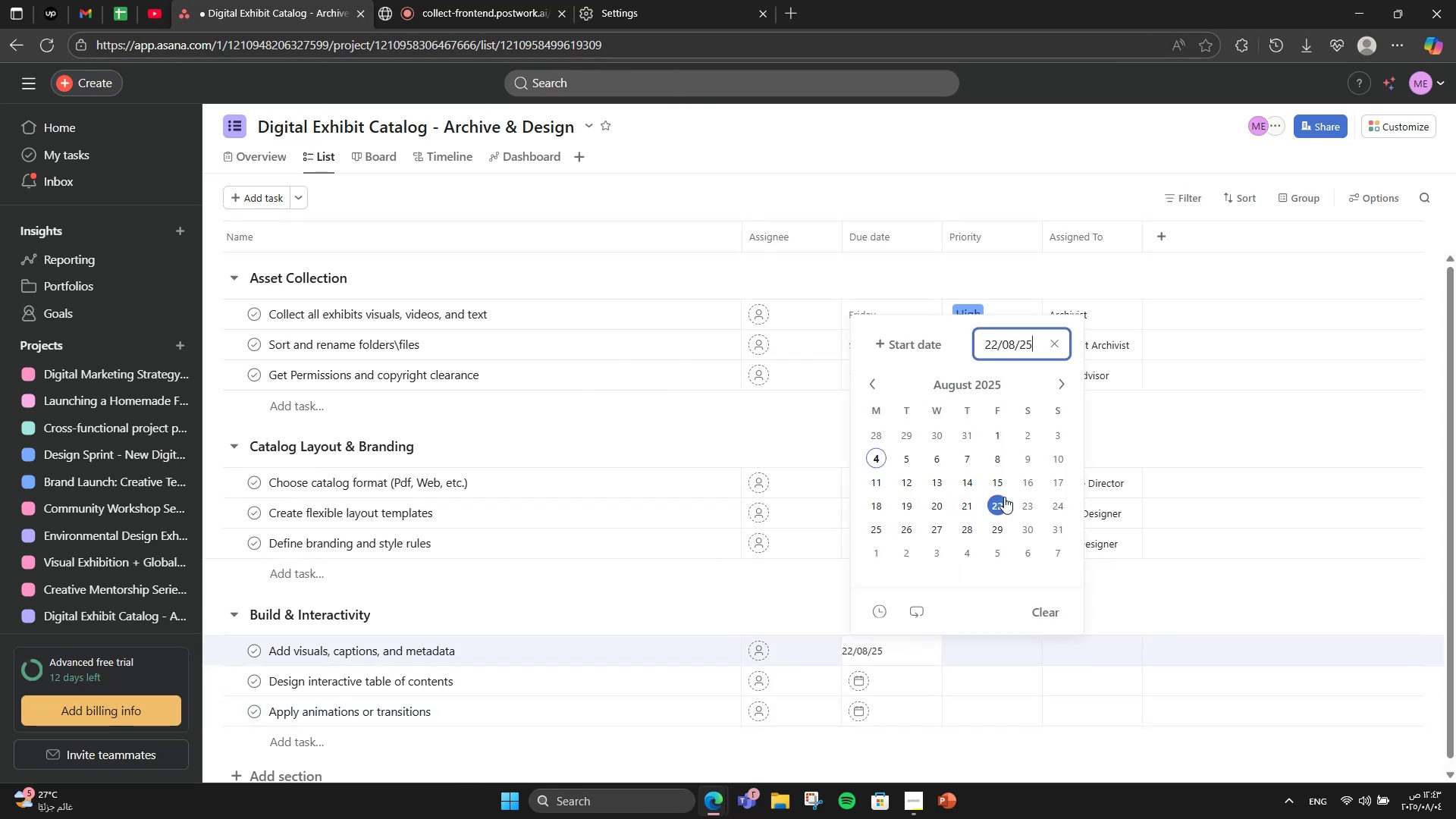 
left_click([912, 657])
 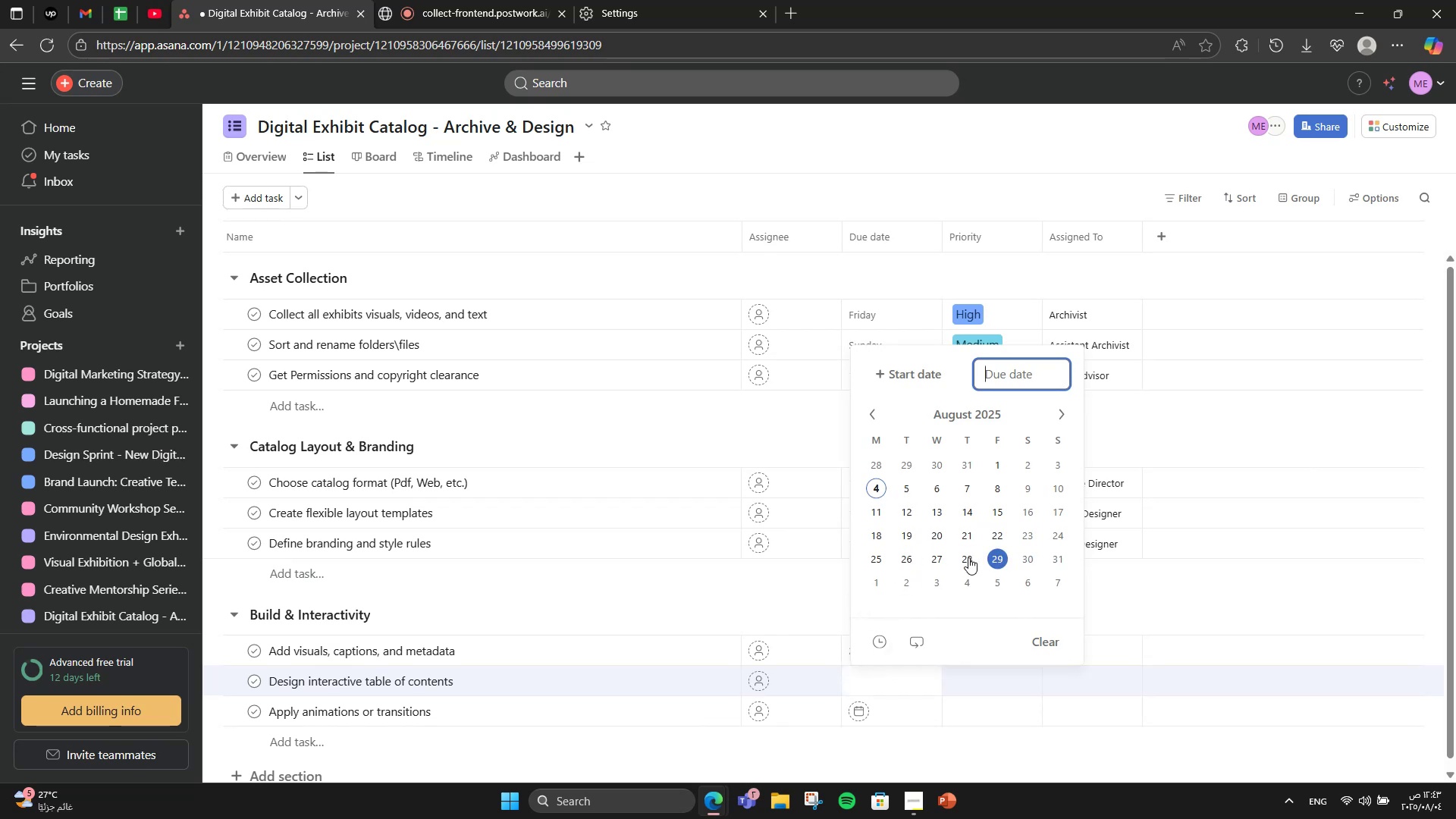 
left_click([1004, 497])
 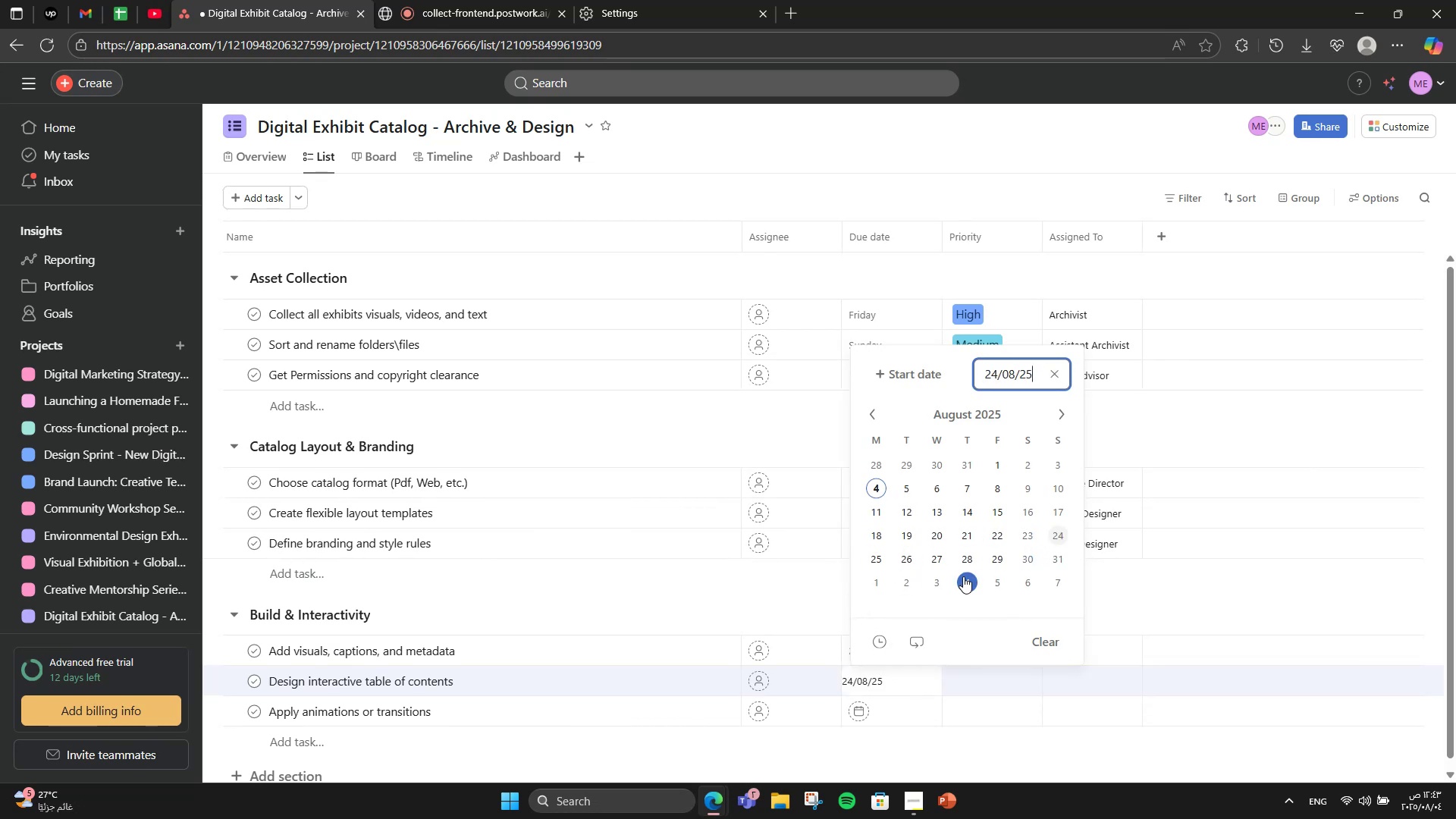 
left_click([880, 692])
 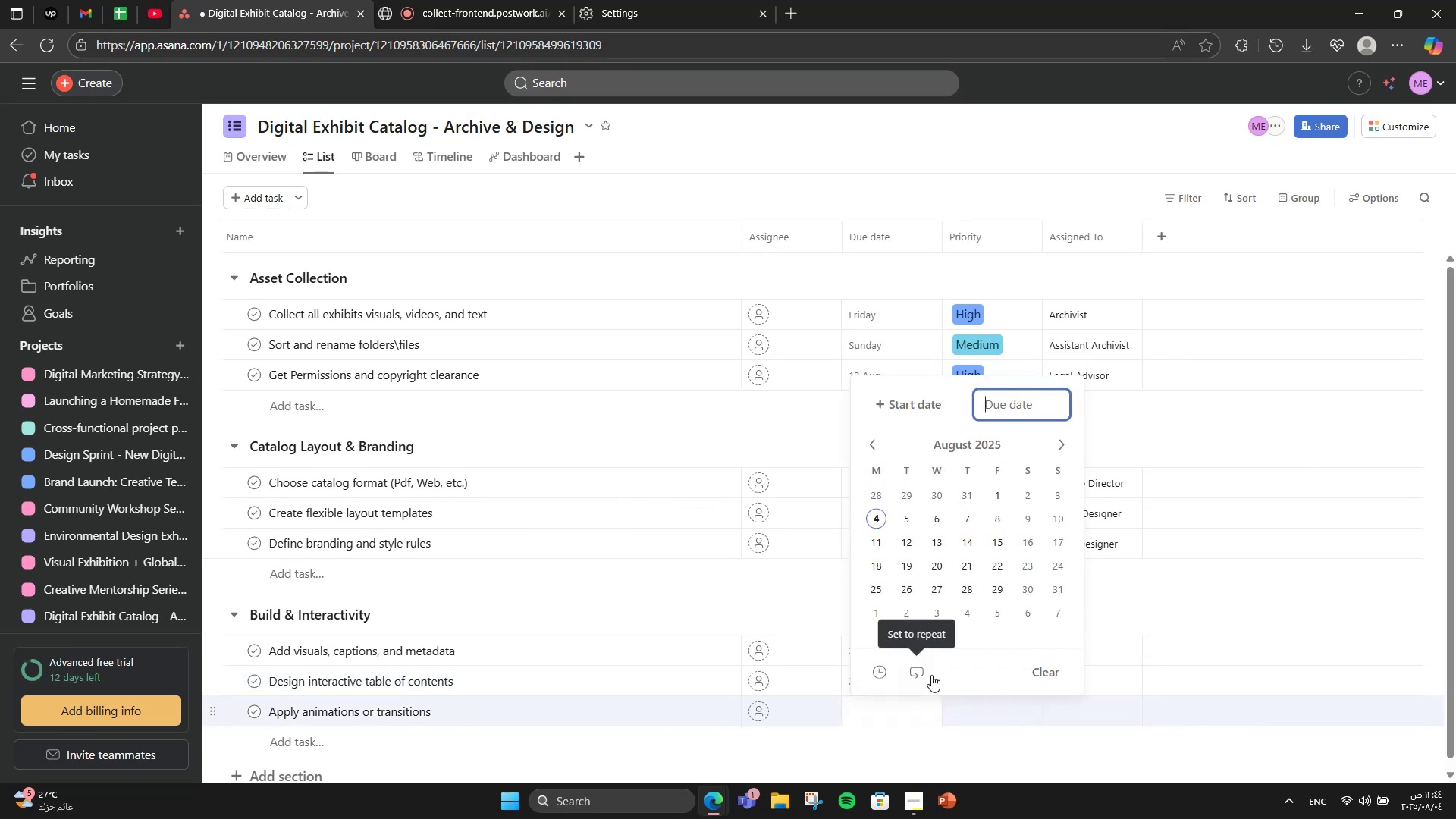 
left_click([1052, 540])
 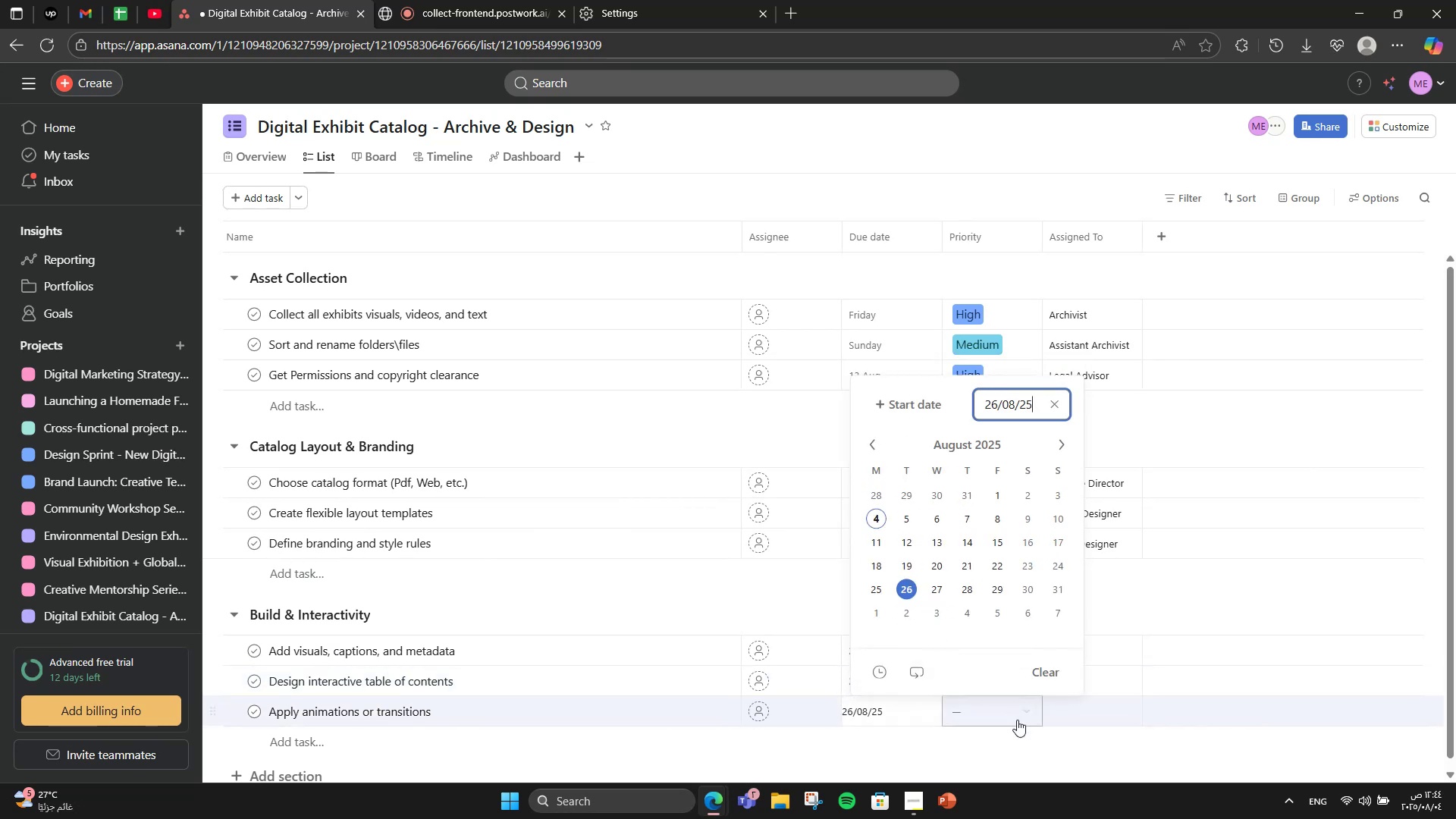 
left_click([894, 714])
 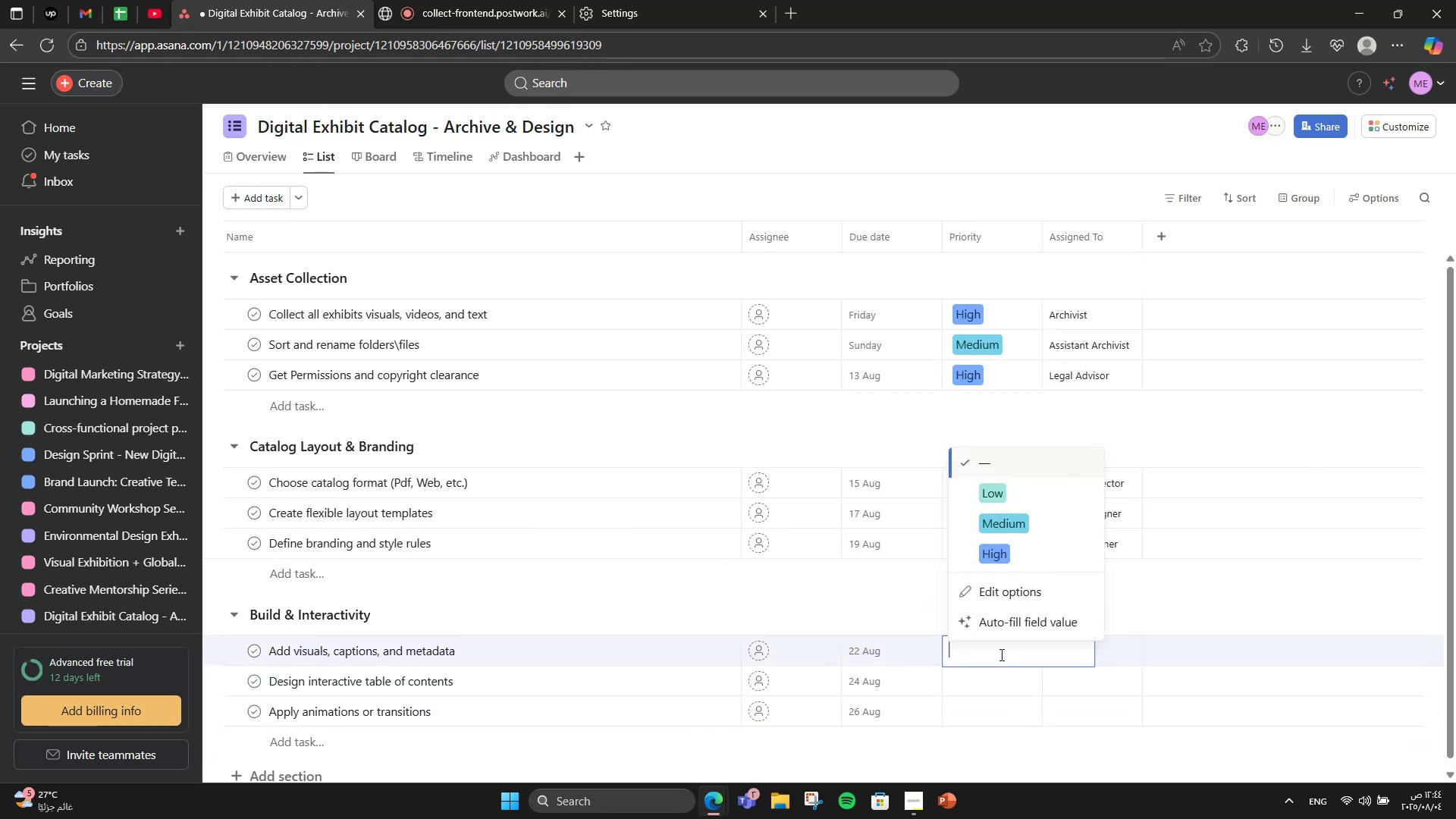 
left_click([998, 733])
 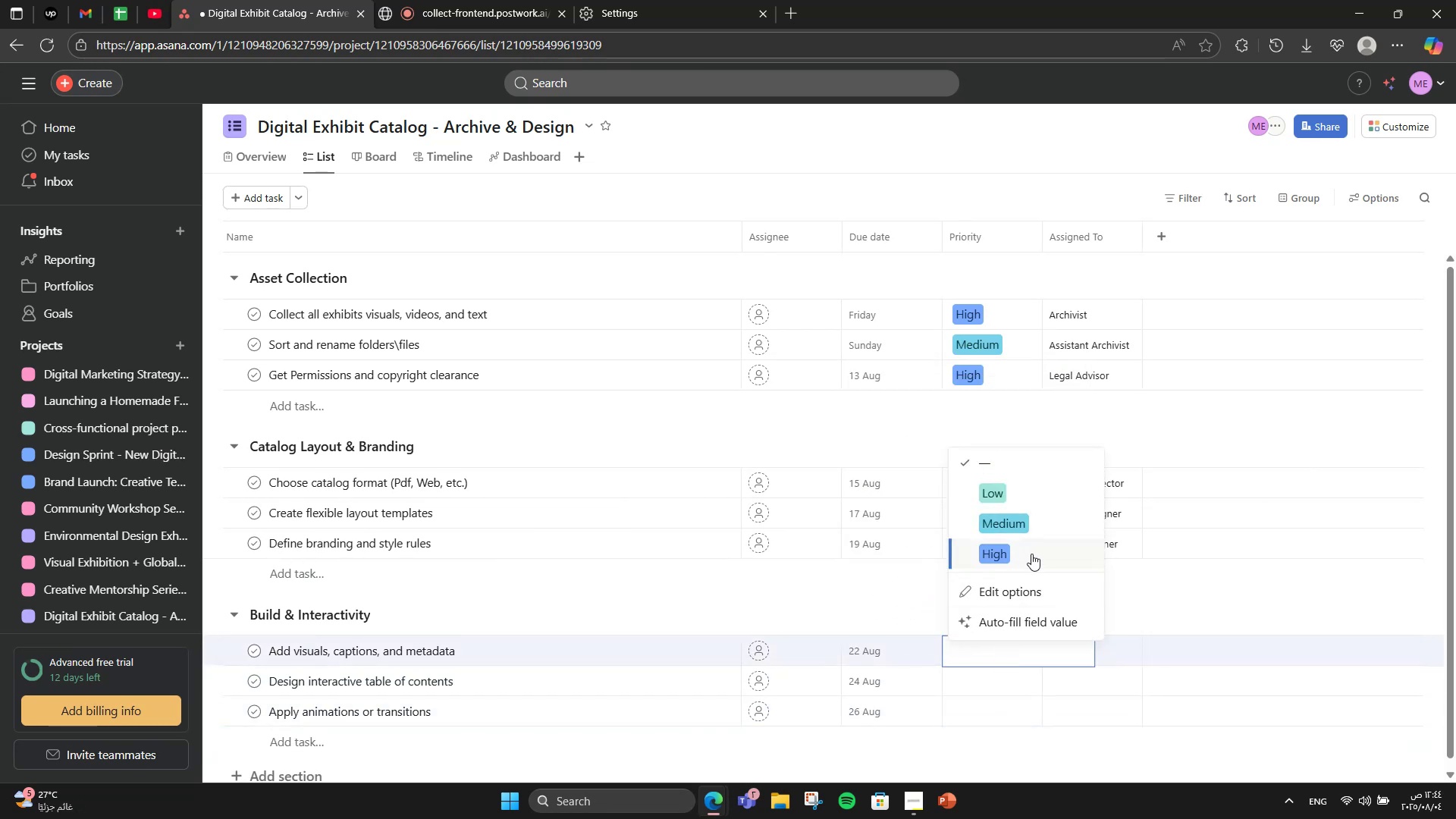 
left_click([1000, 654])
 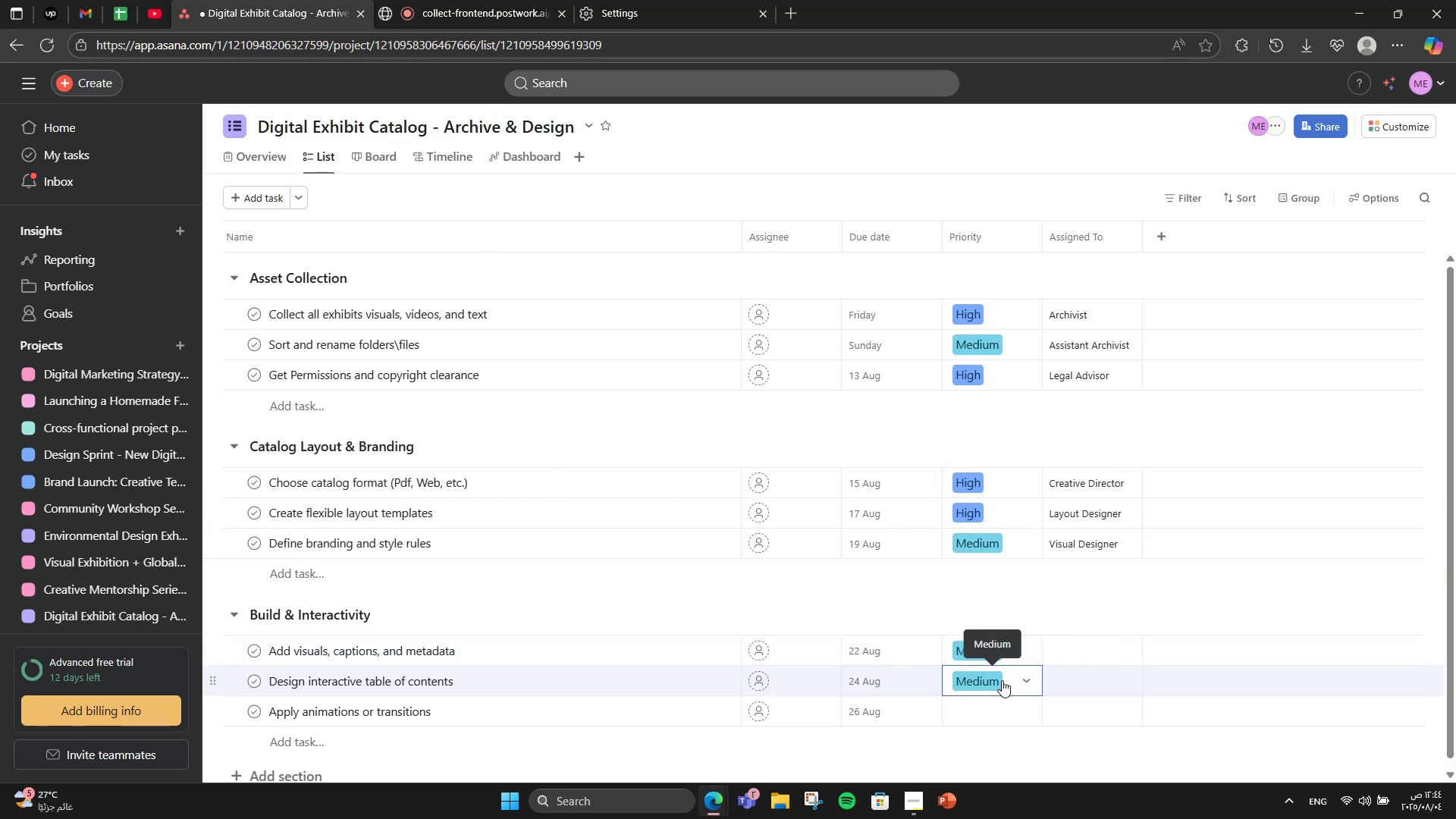 
left_click([1045, 520])
 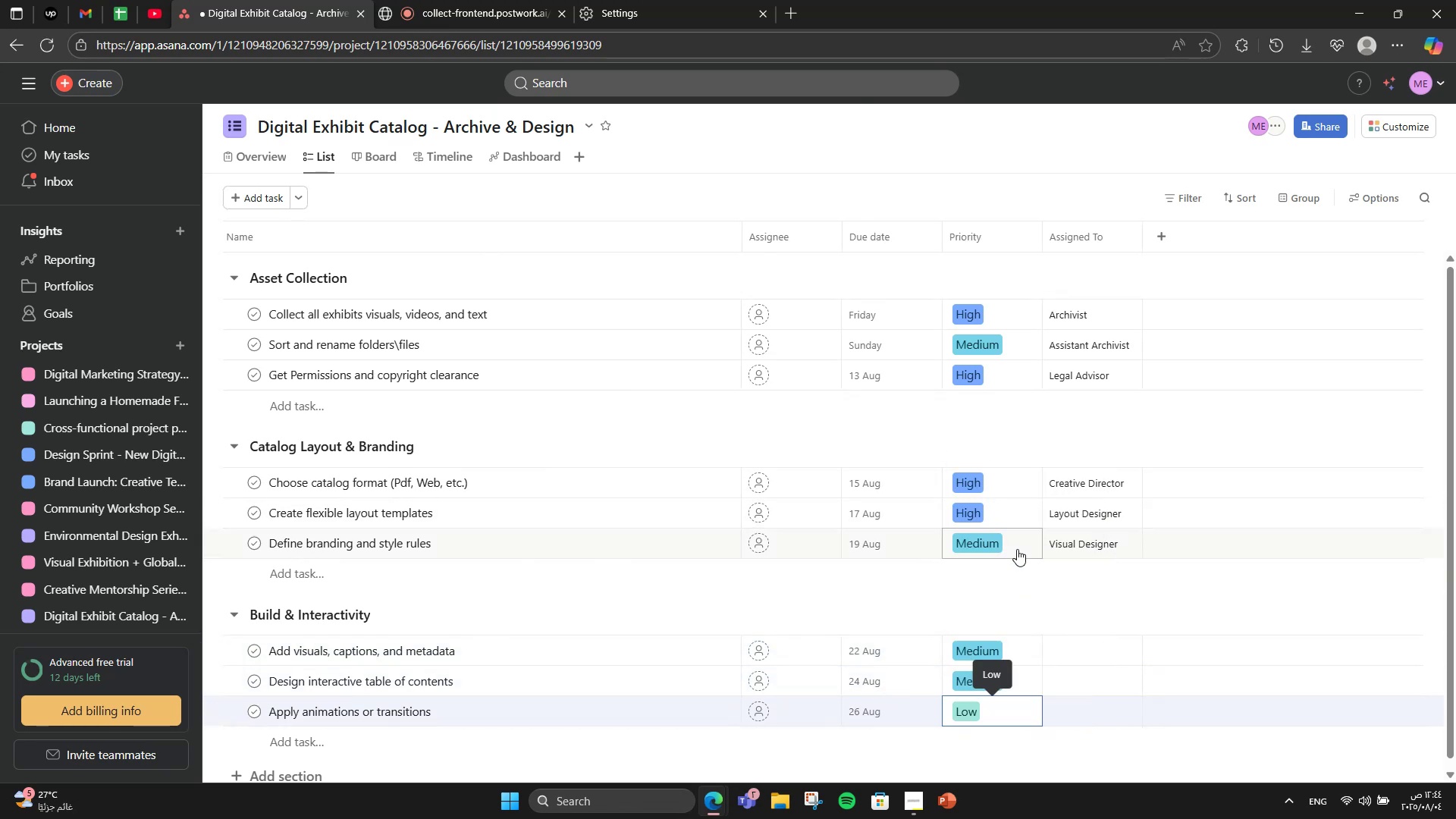 
left_click([990, 686])
 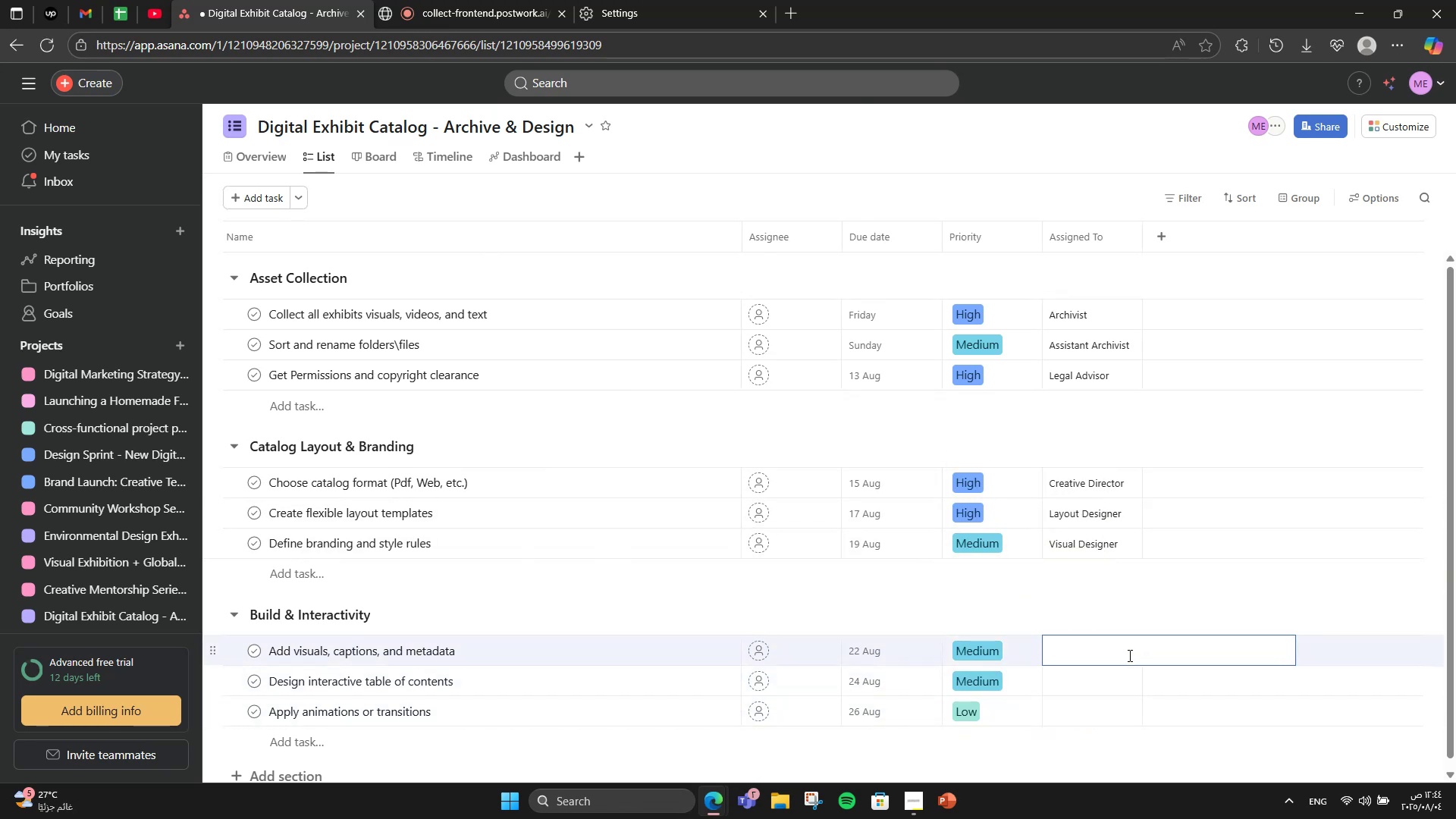 
left_click([1017, 549])
 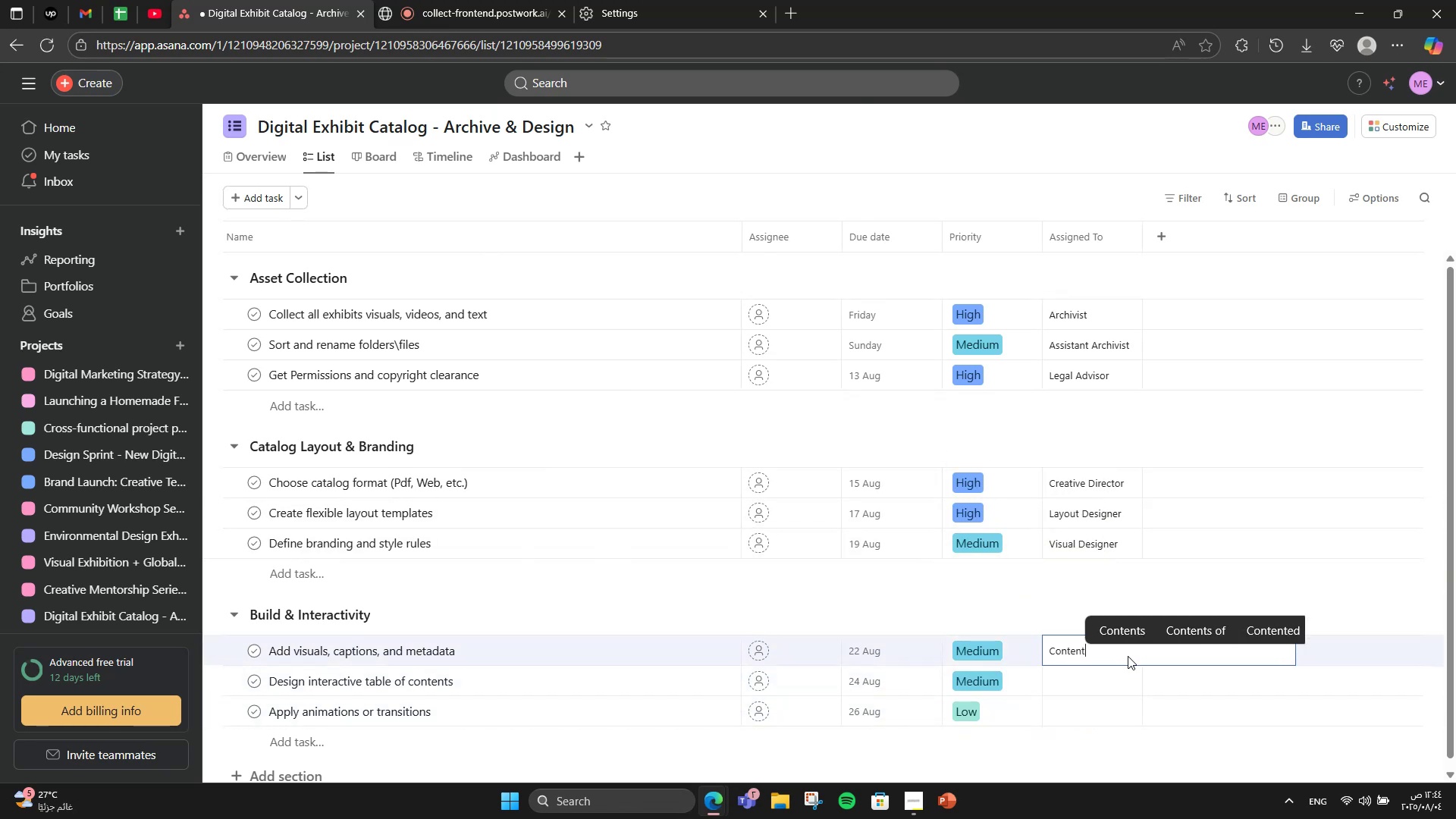 
type(Content Manager)
 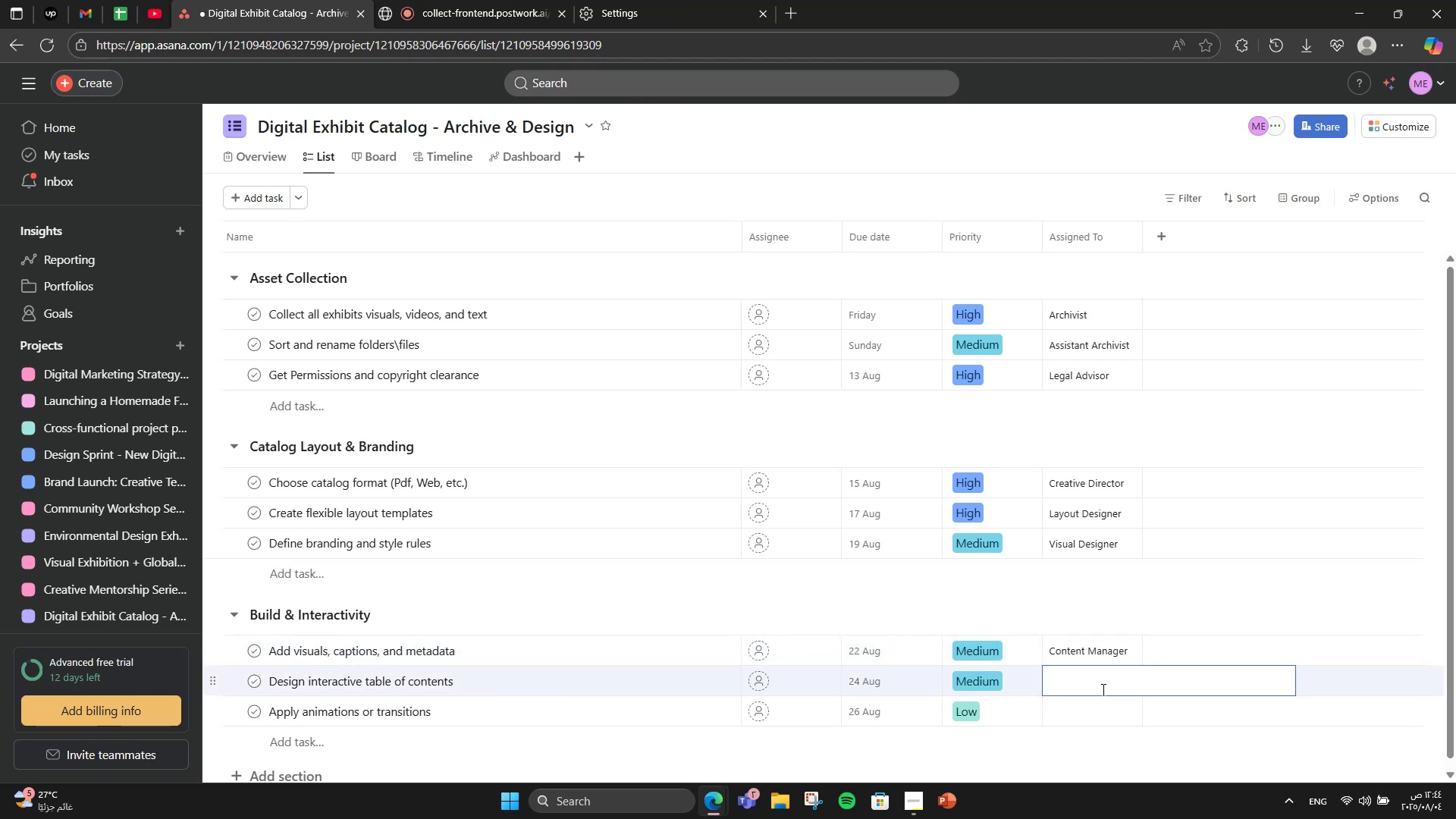 
left_click([1117, 680])
 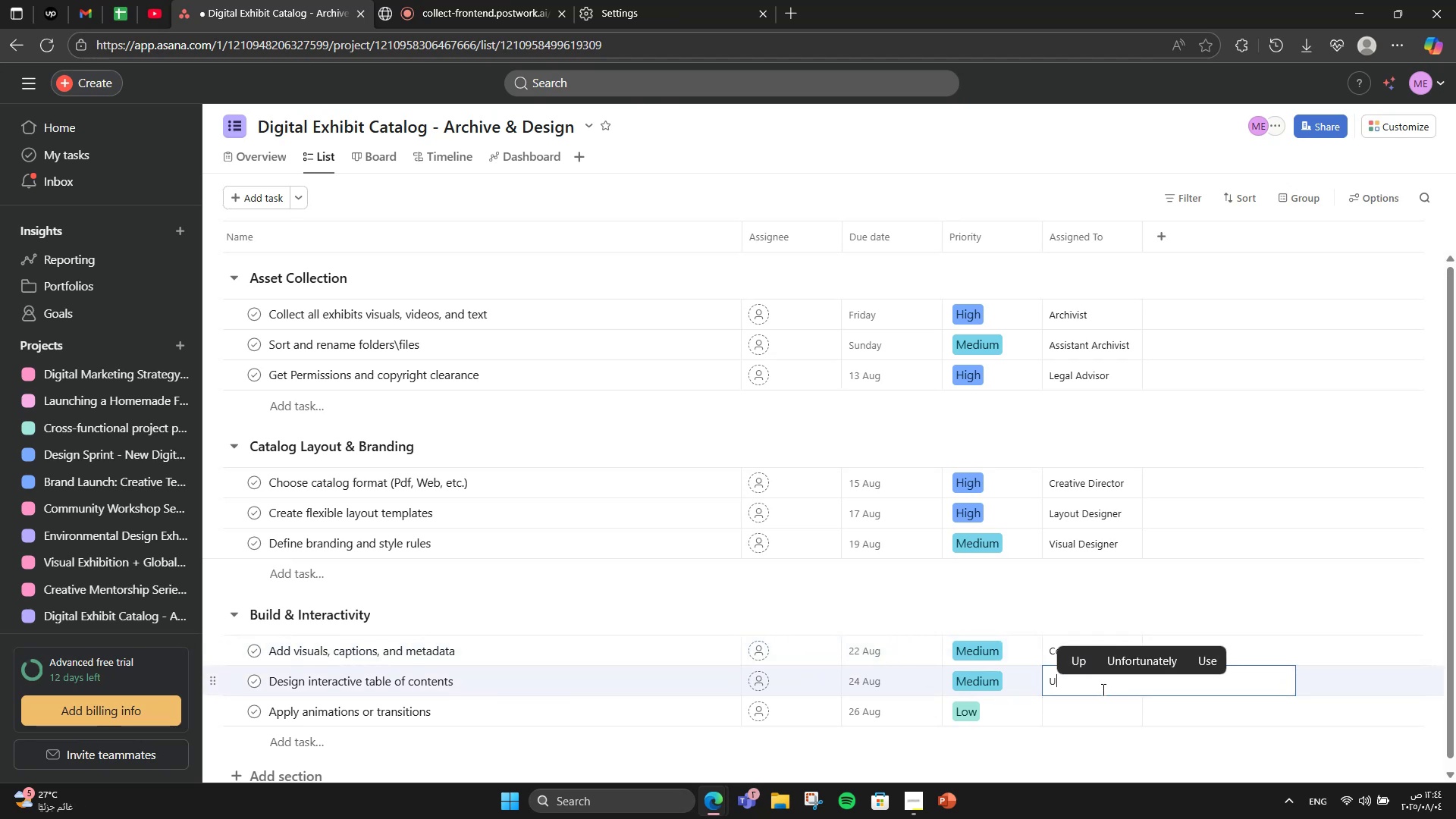 
type(Y)
key(Backspace)
type(UI Designer)
 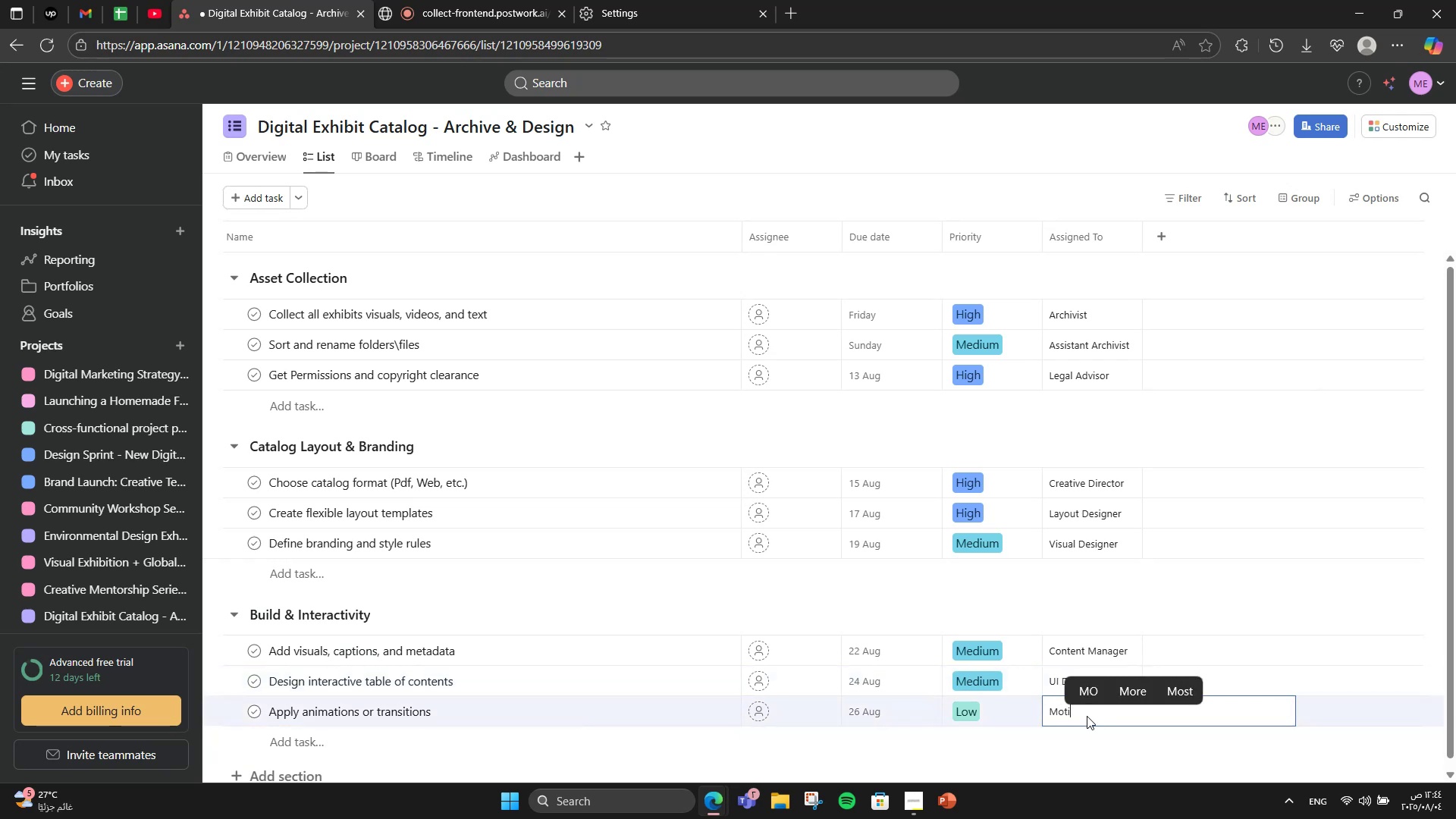 
left_click([1094, 739])
 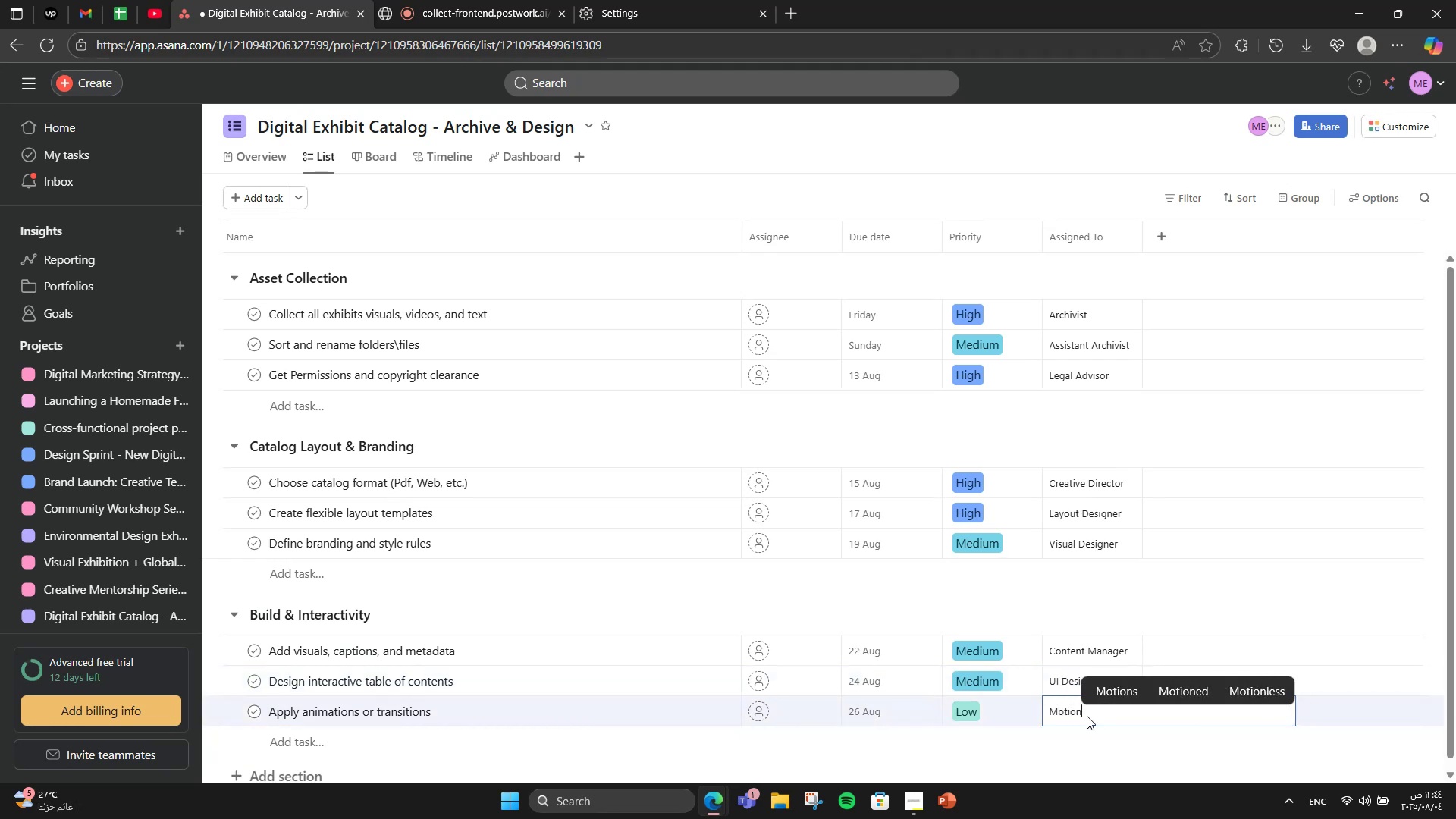 
double_click([1087, 716])
 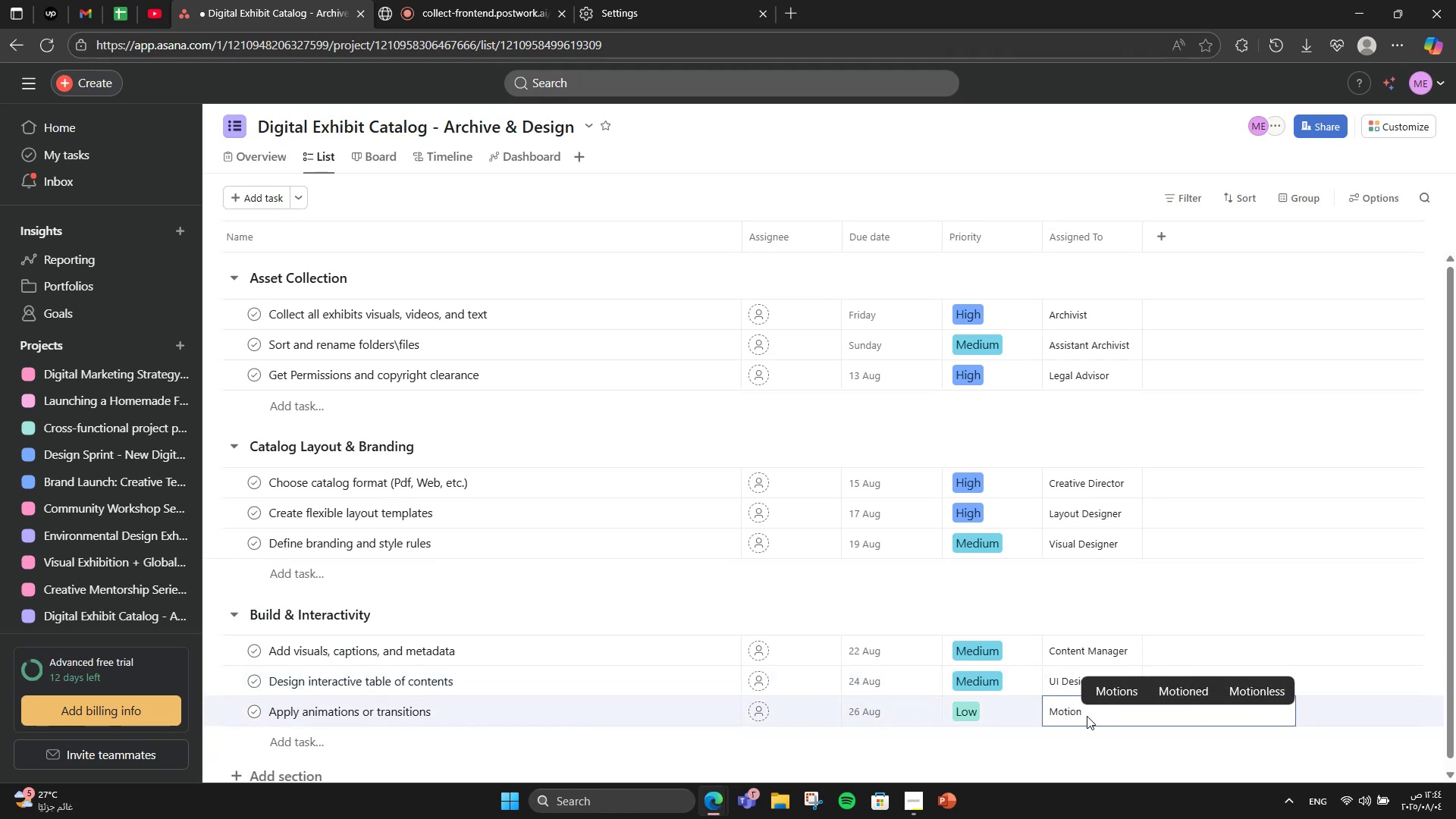 
type(Motion Designer)
 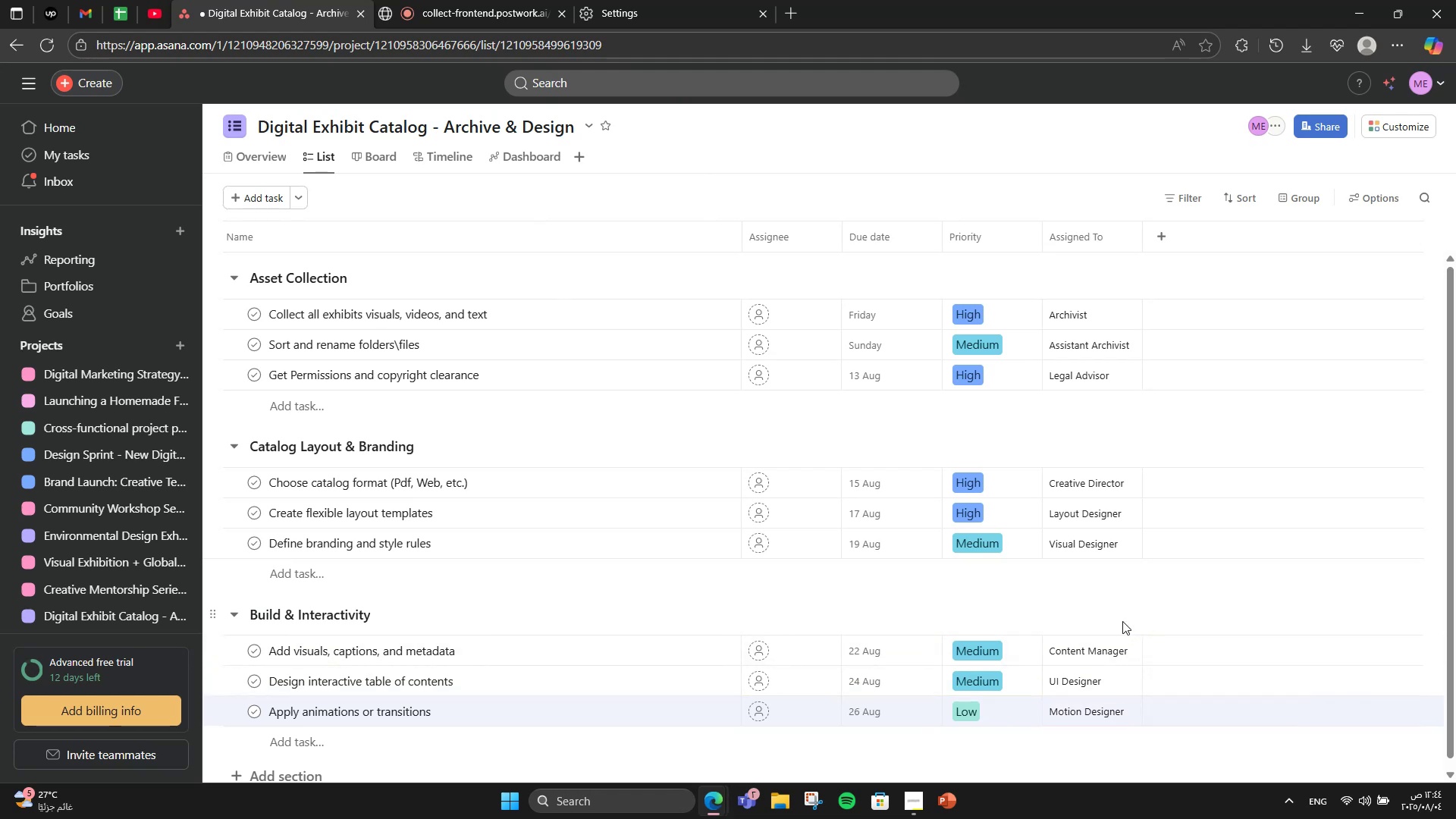 
left_click([1122, 621])
 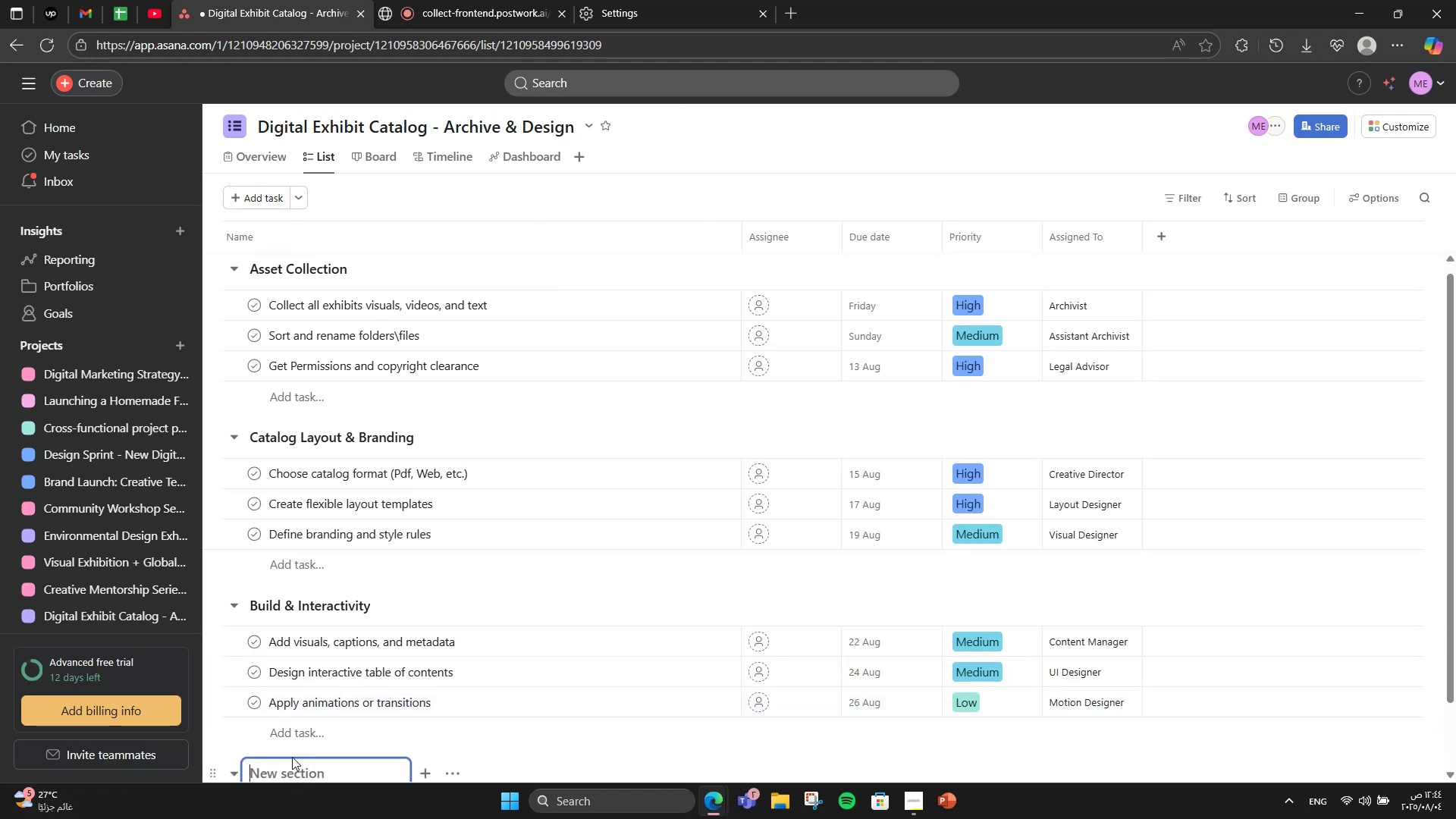 
scroll: coordinate [581, 629], scroll_direction: down, amount: 3.0
 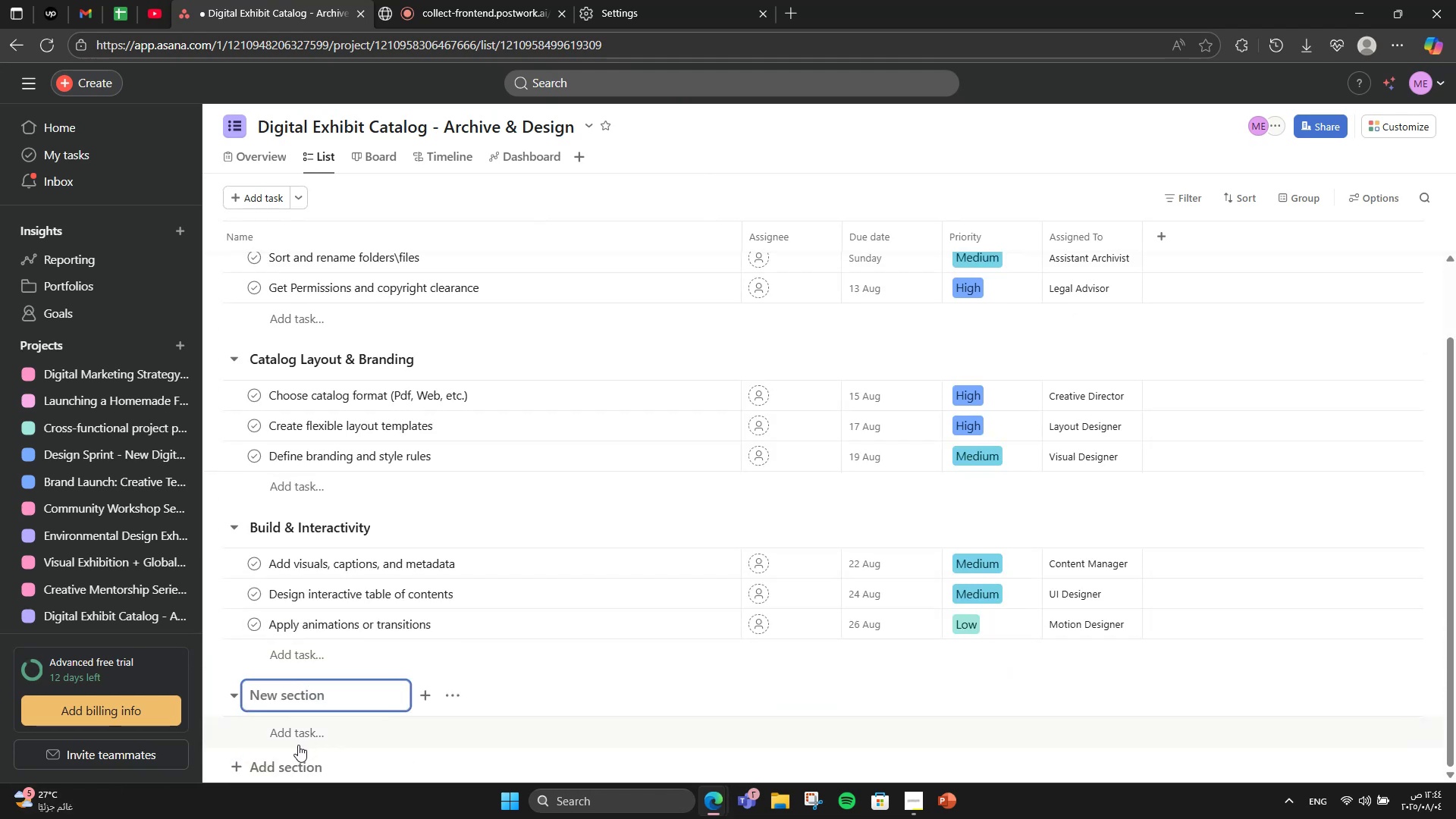 
left_click([285, 772])
 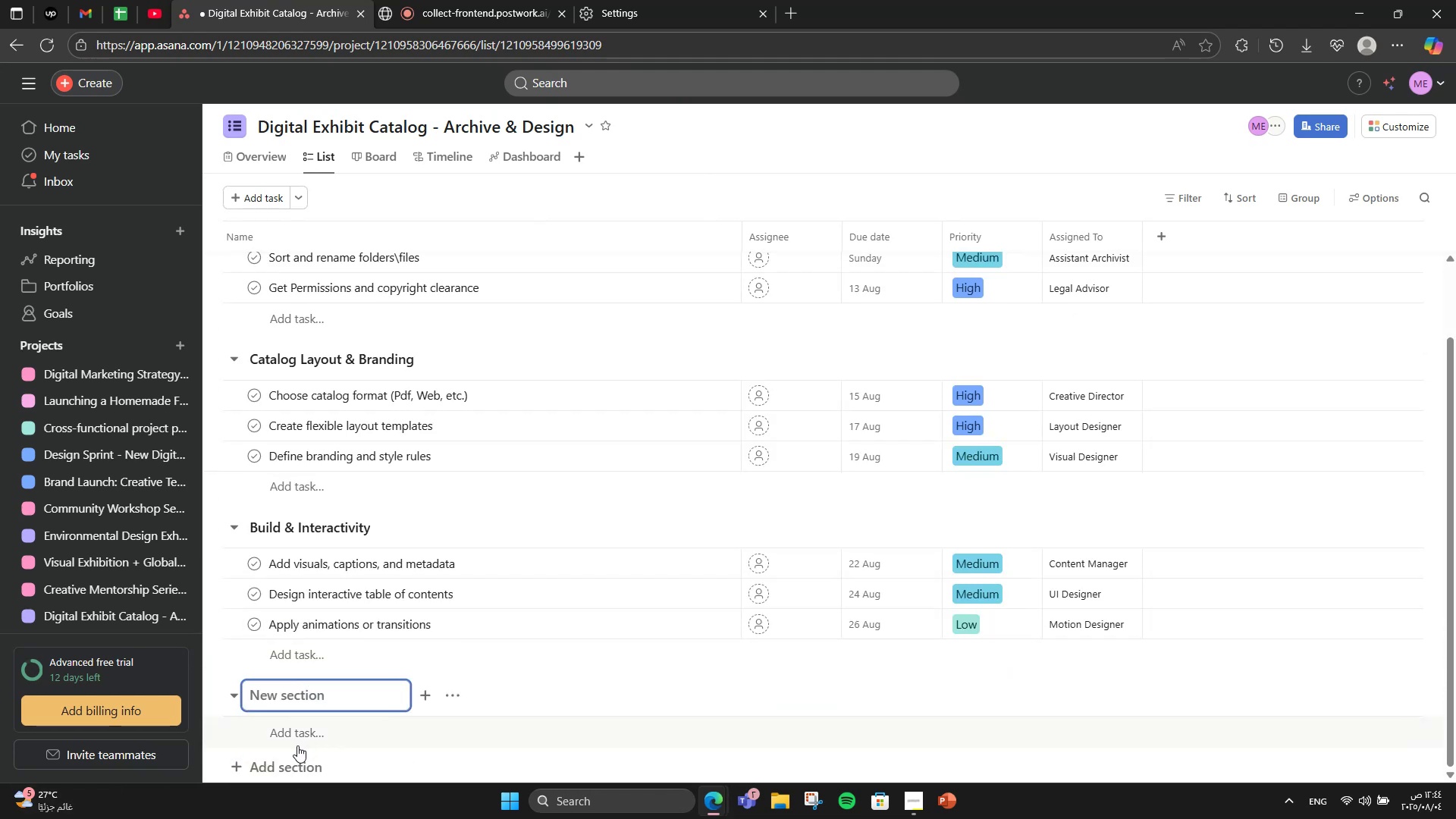 
left_click([292, 757])
 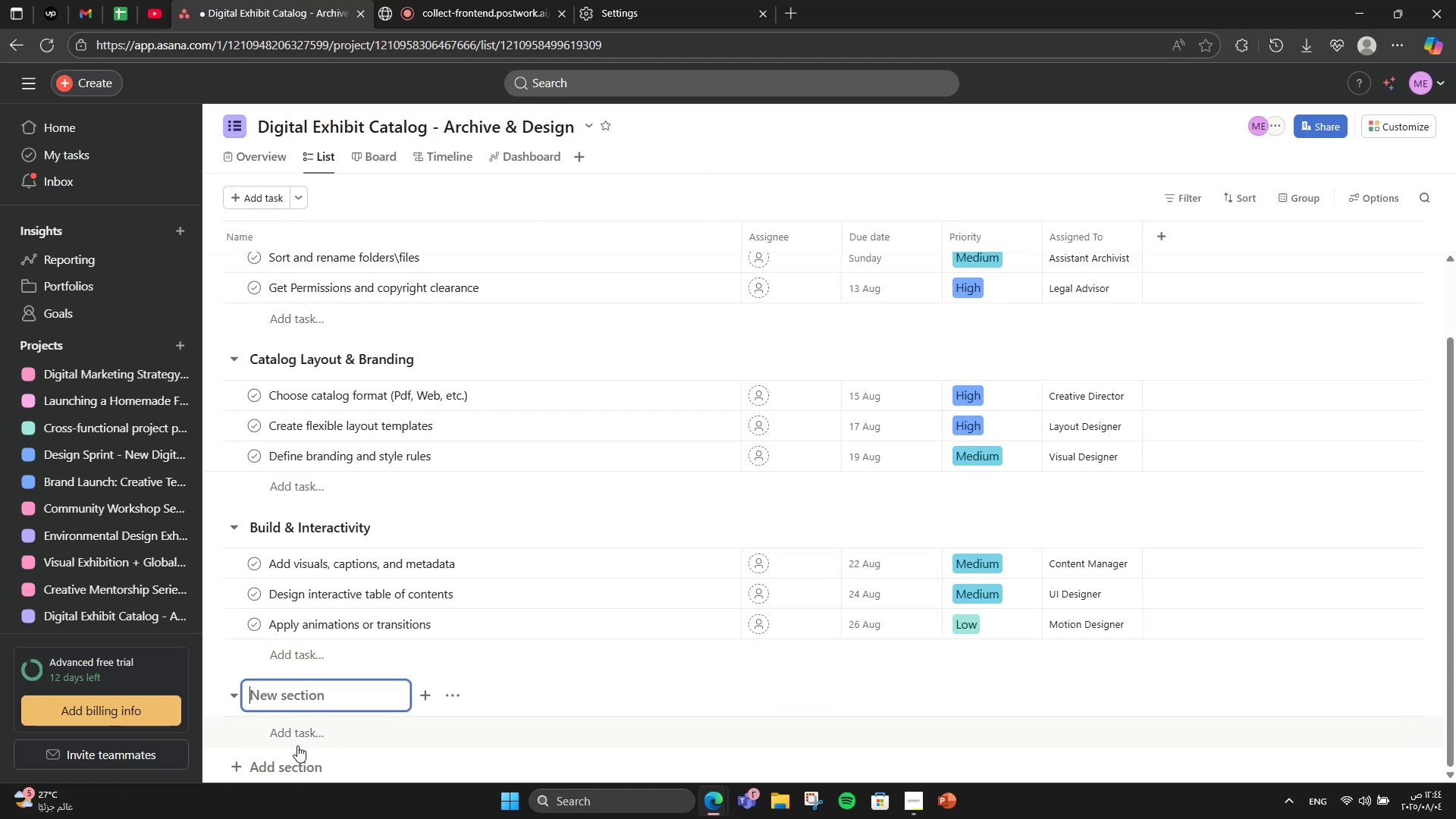 
scroll: coordinate [305, 741], scroll_direction: down, amount: 4.0
 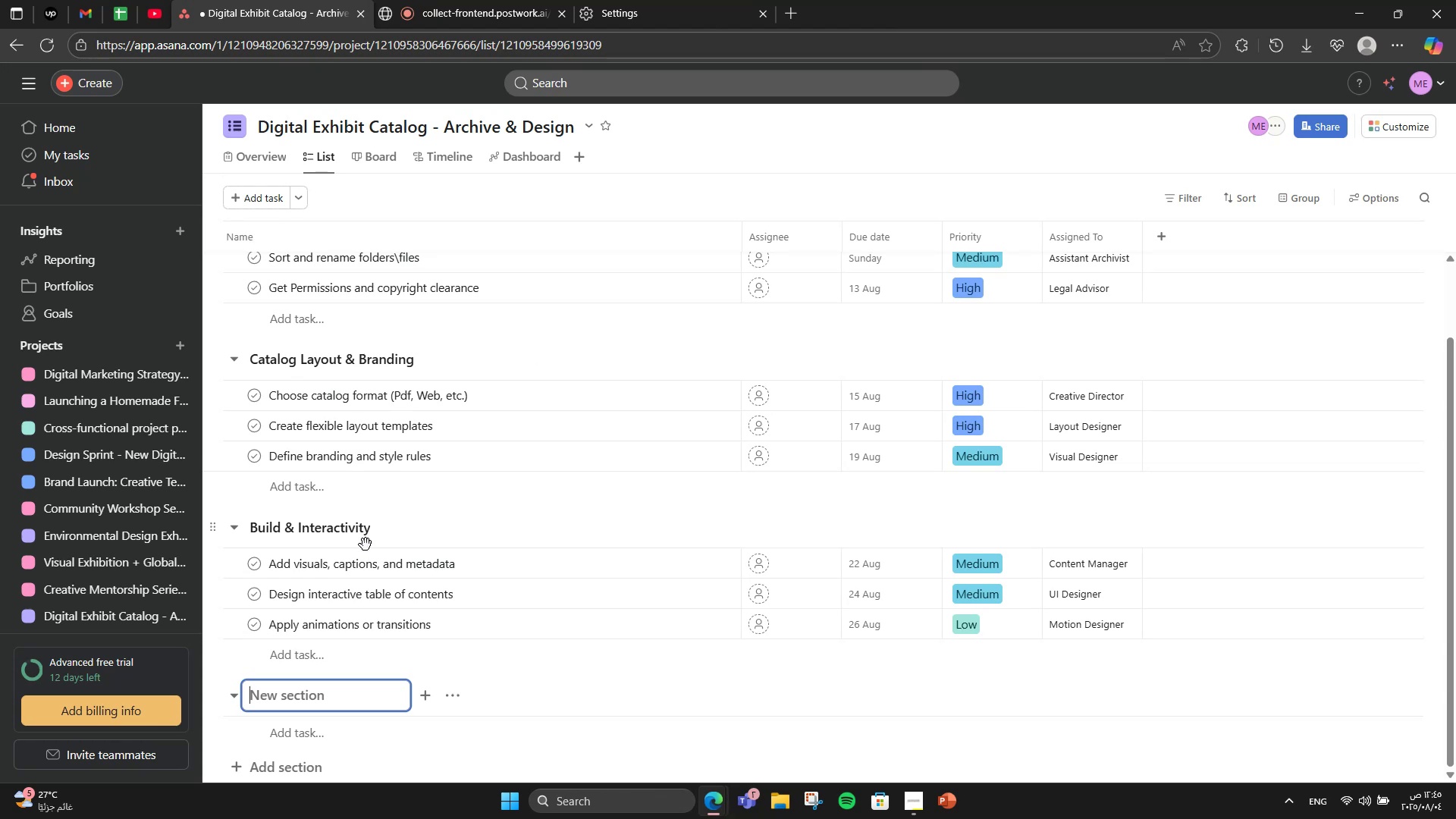 
wait(28.46)
 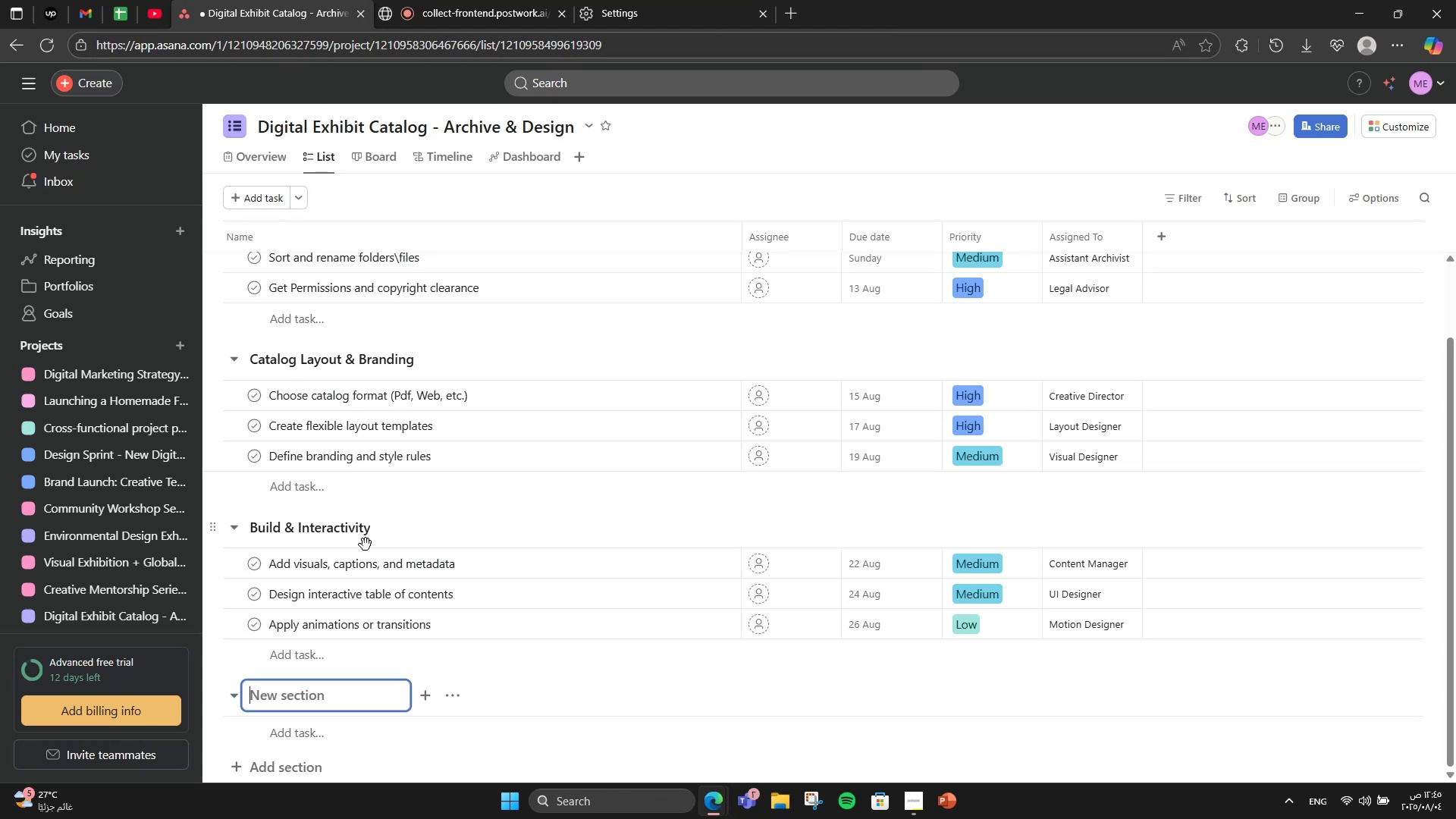 
type(Motion )
 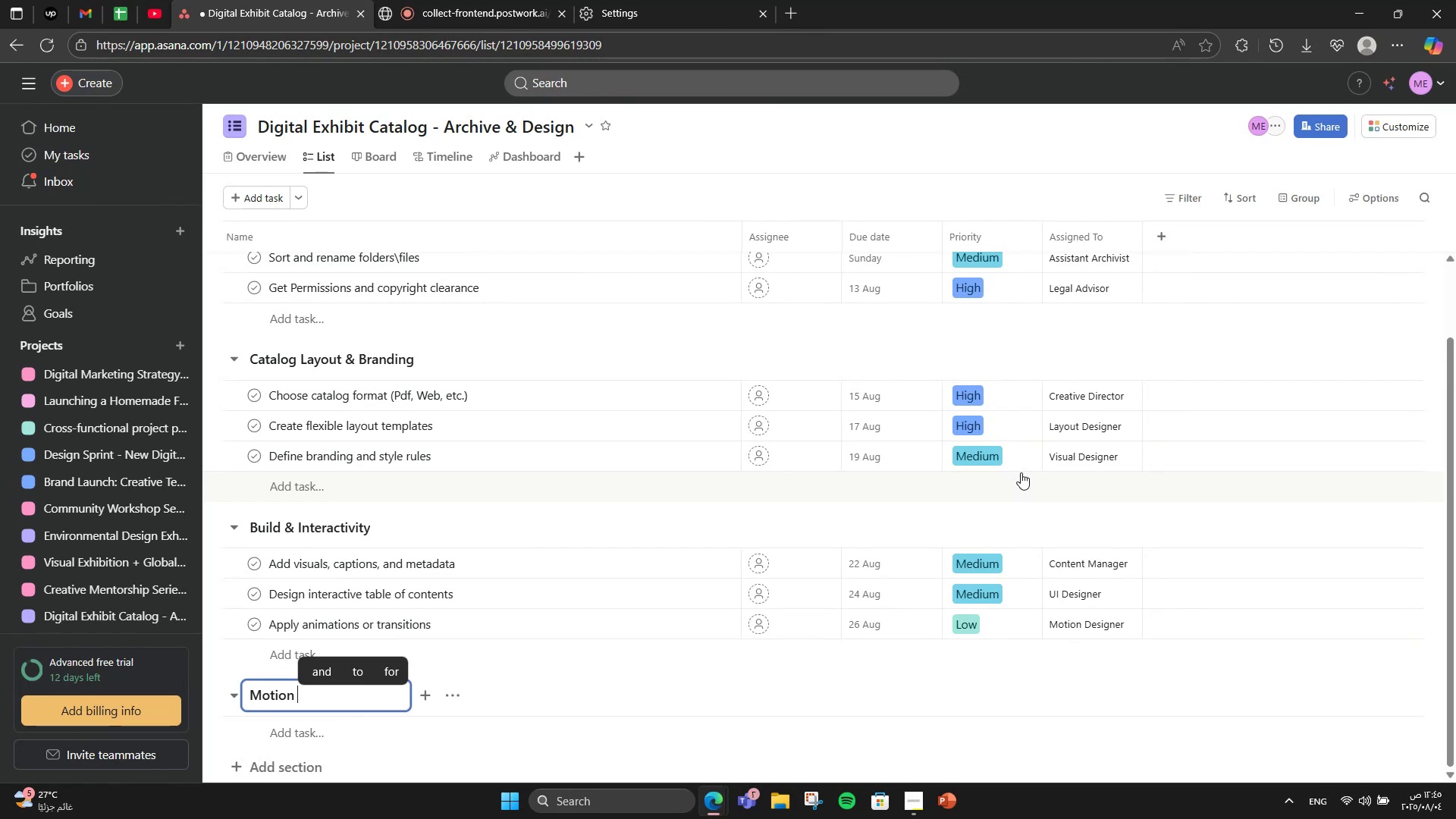 
wait(8.68)
 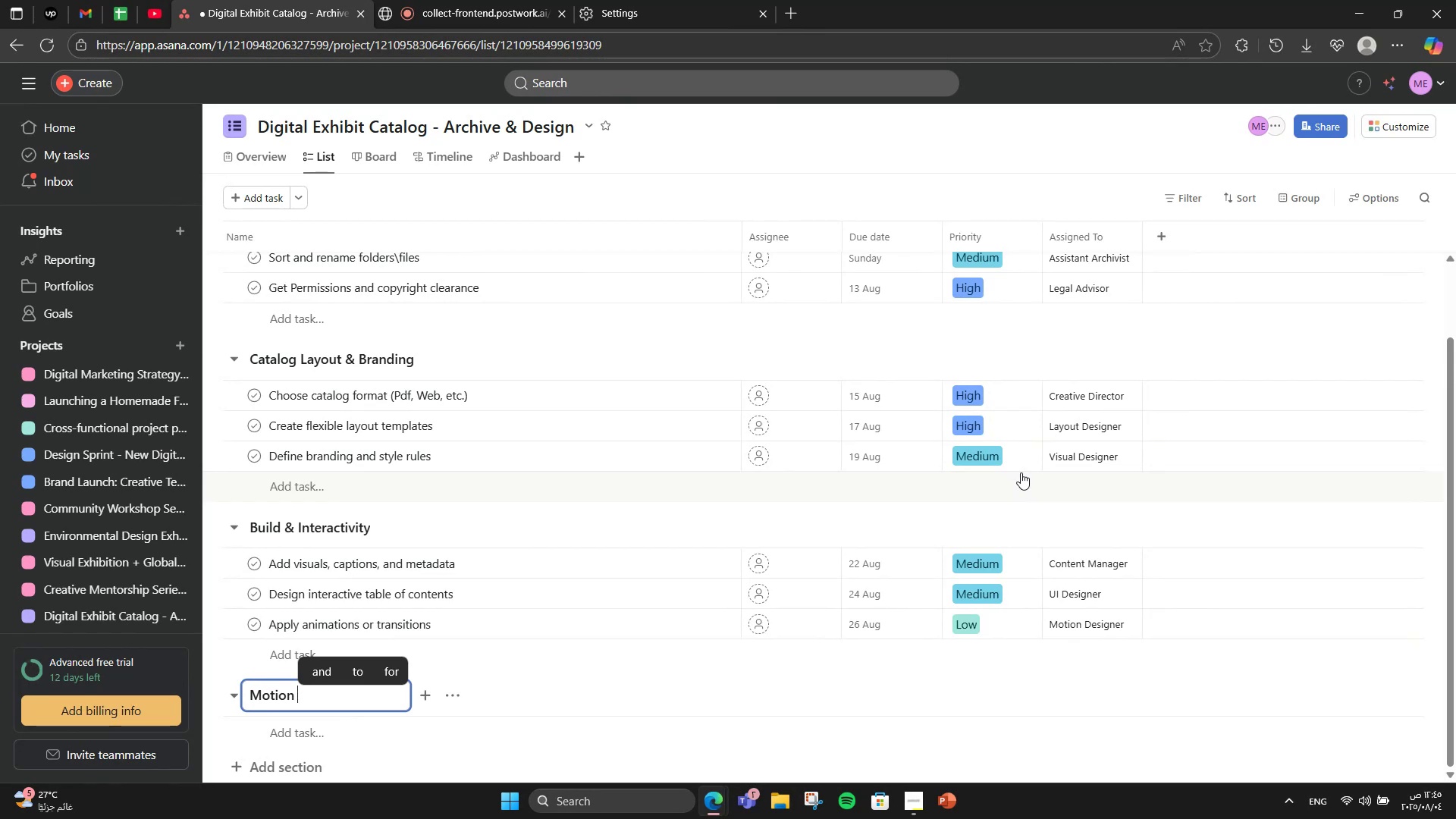 
key(Backspace)
type(Pi)
key(Backspace)
type(ublishing & Promotion)
 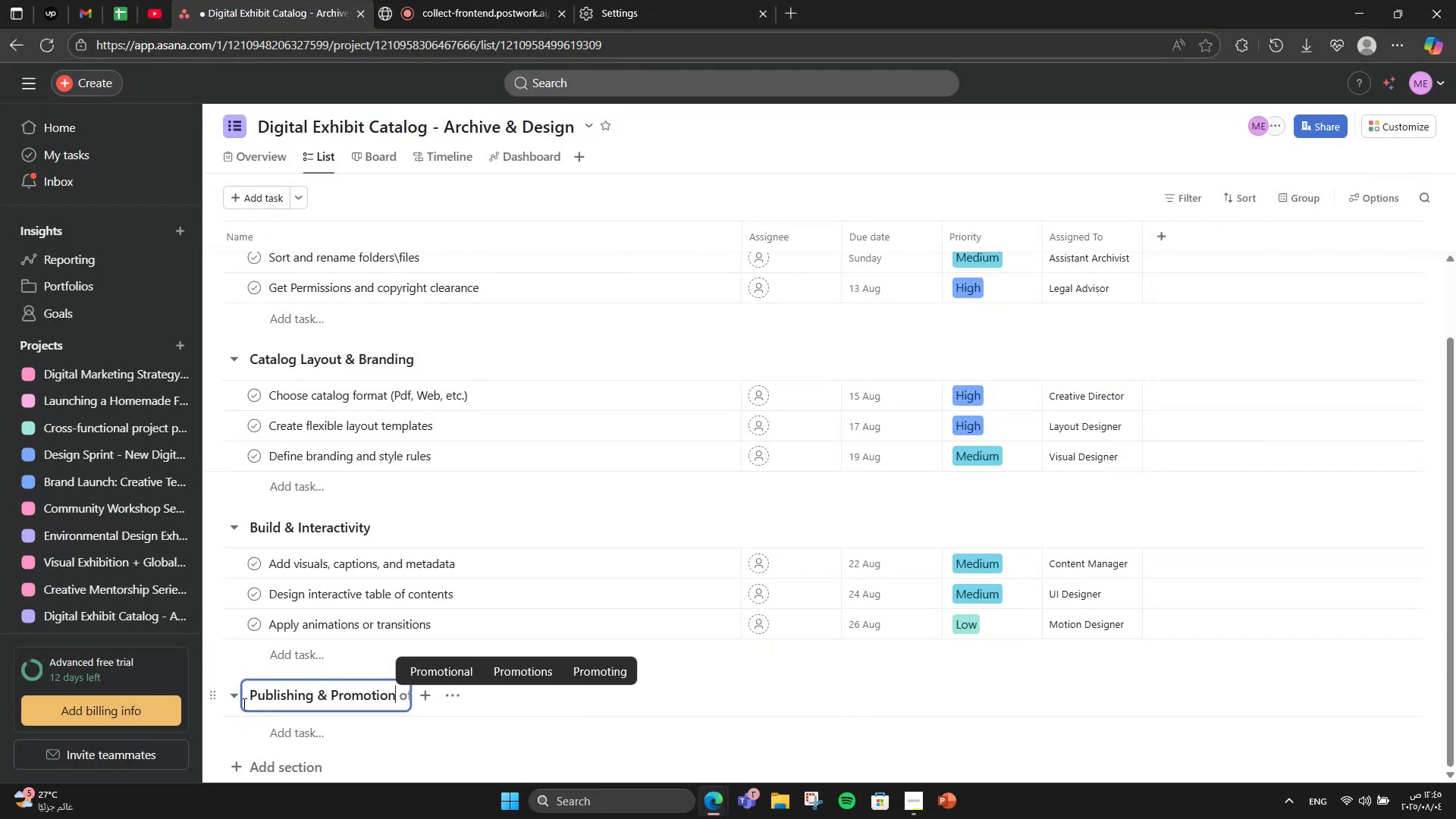 
scroll: coordinate [1120, 628], scroll_direction: down, amount: 1.0
 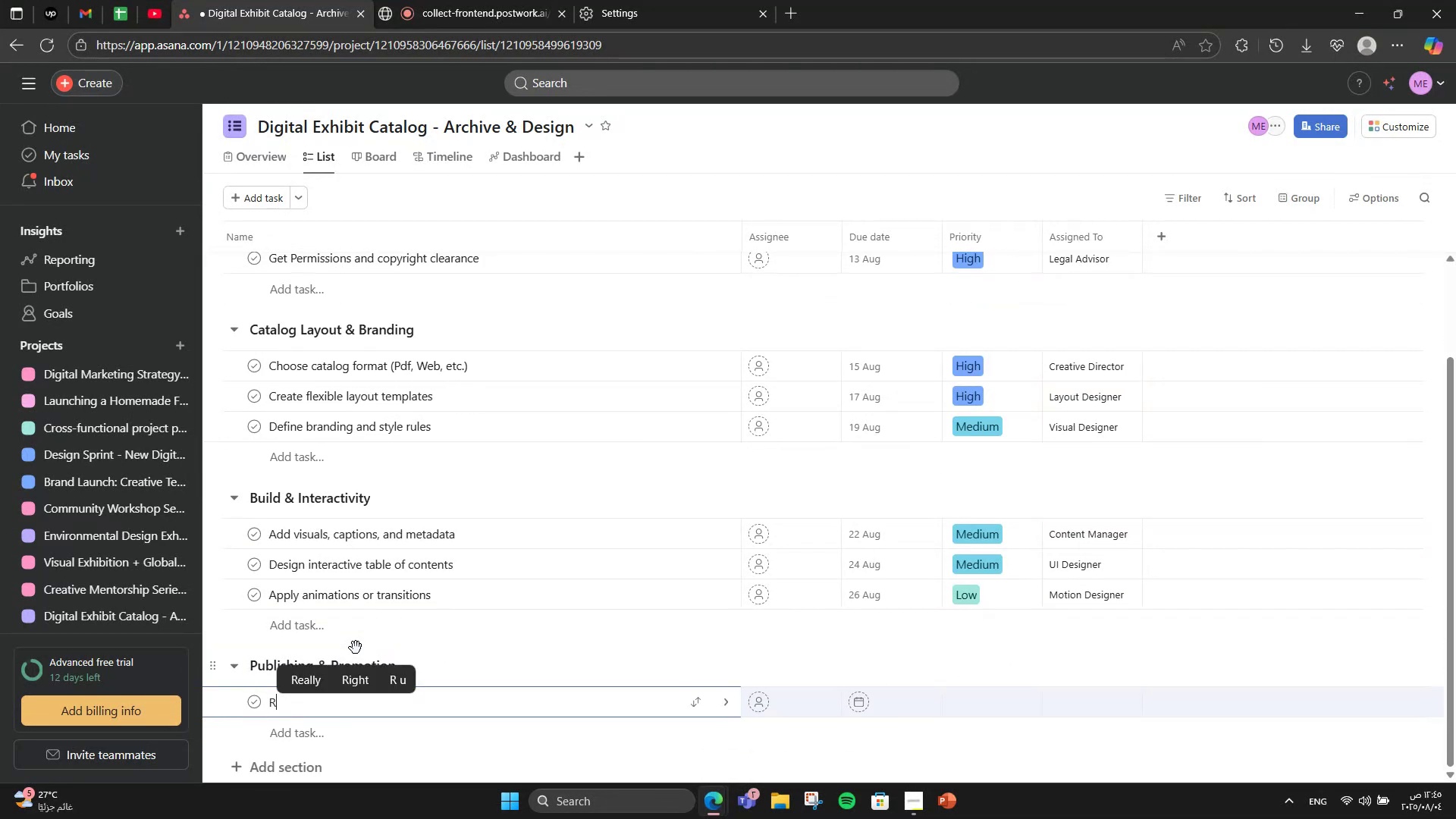 
left_click([323, 736])
 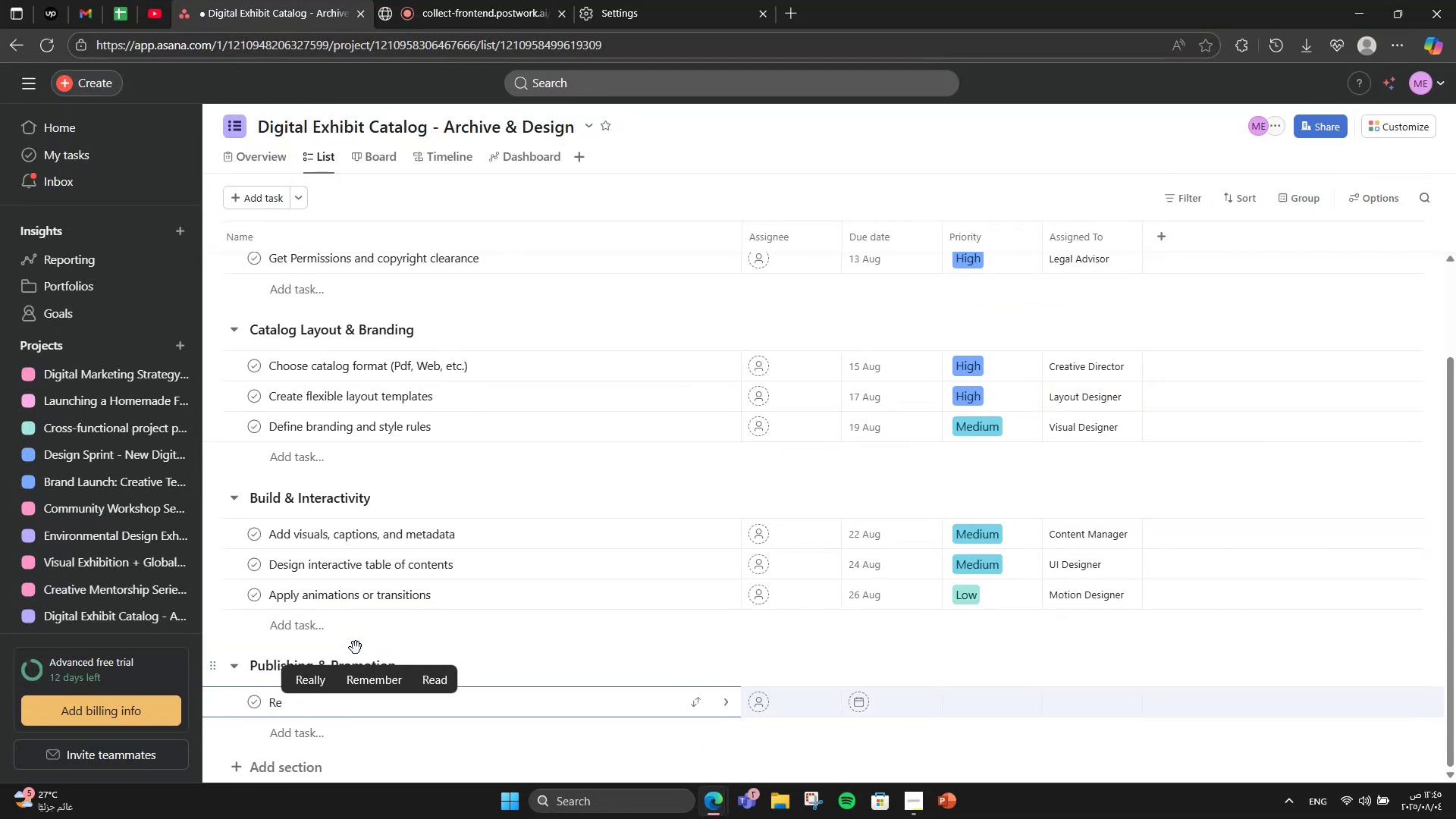 
scroll: coordinate [356, 648], scroll_direction: down, amount: 4.0
 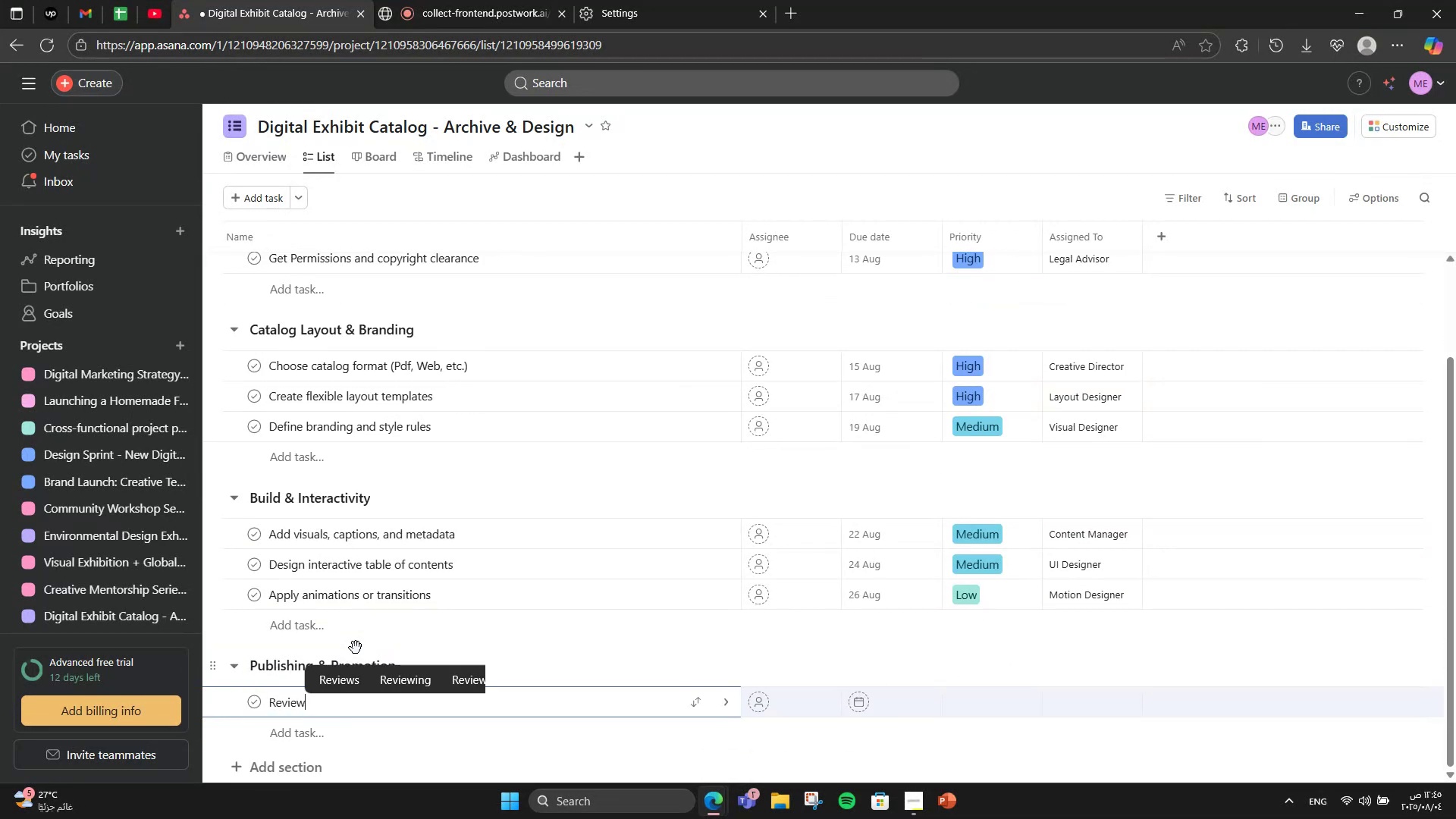 
type(Review)
 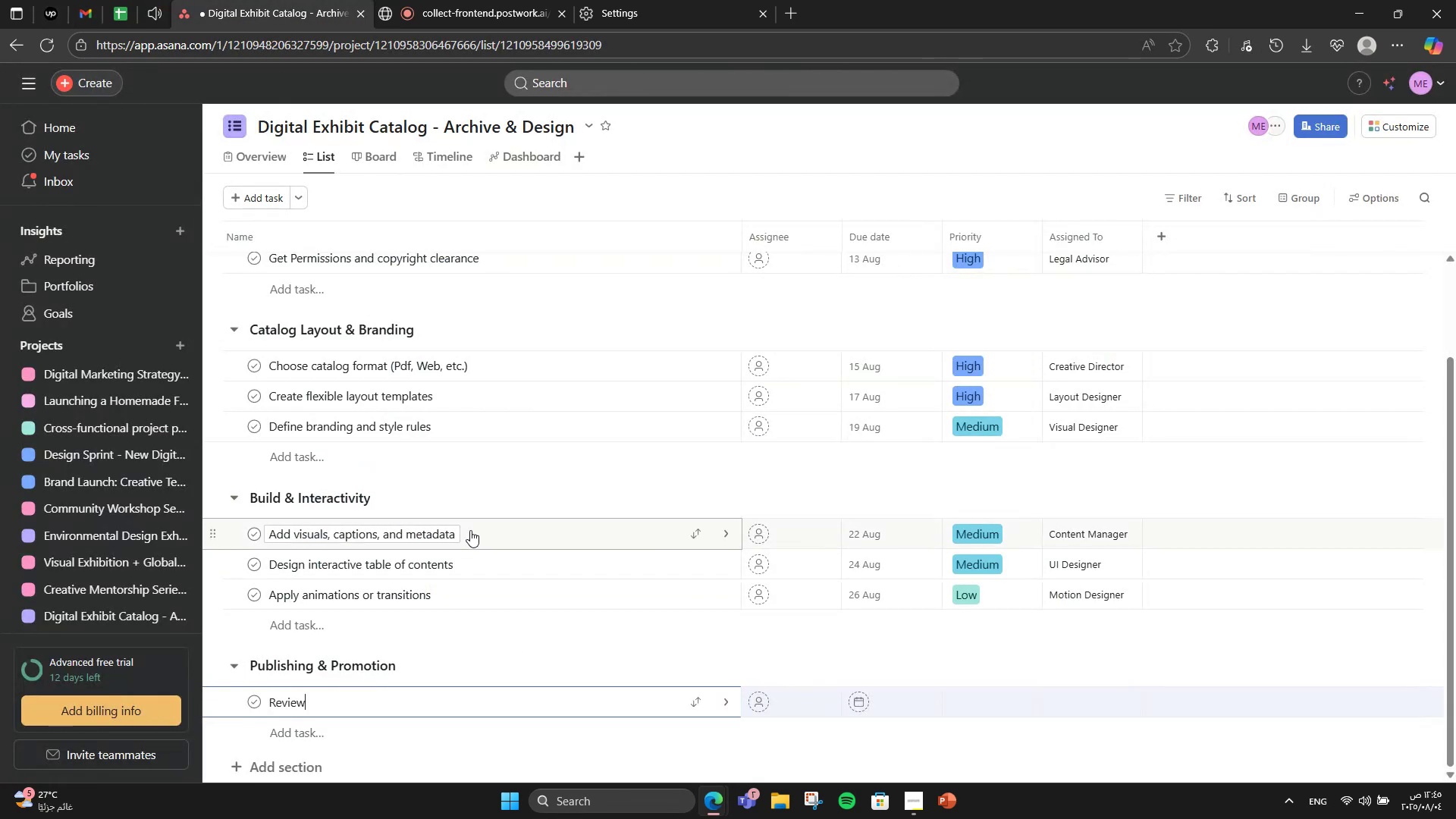 
wait(6.35)
 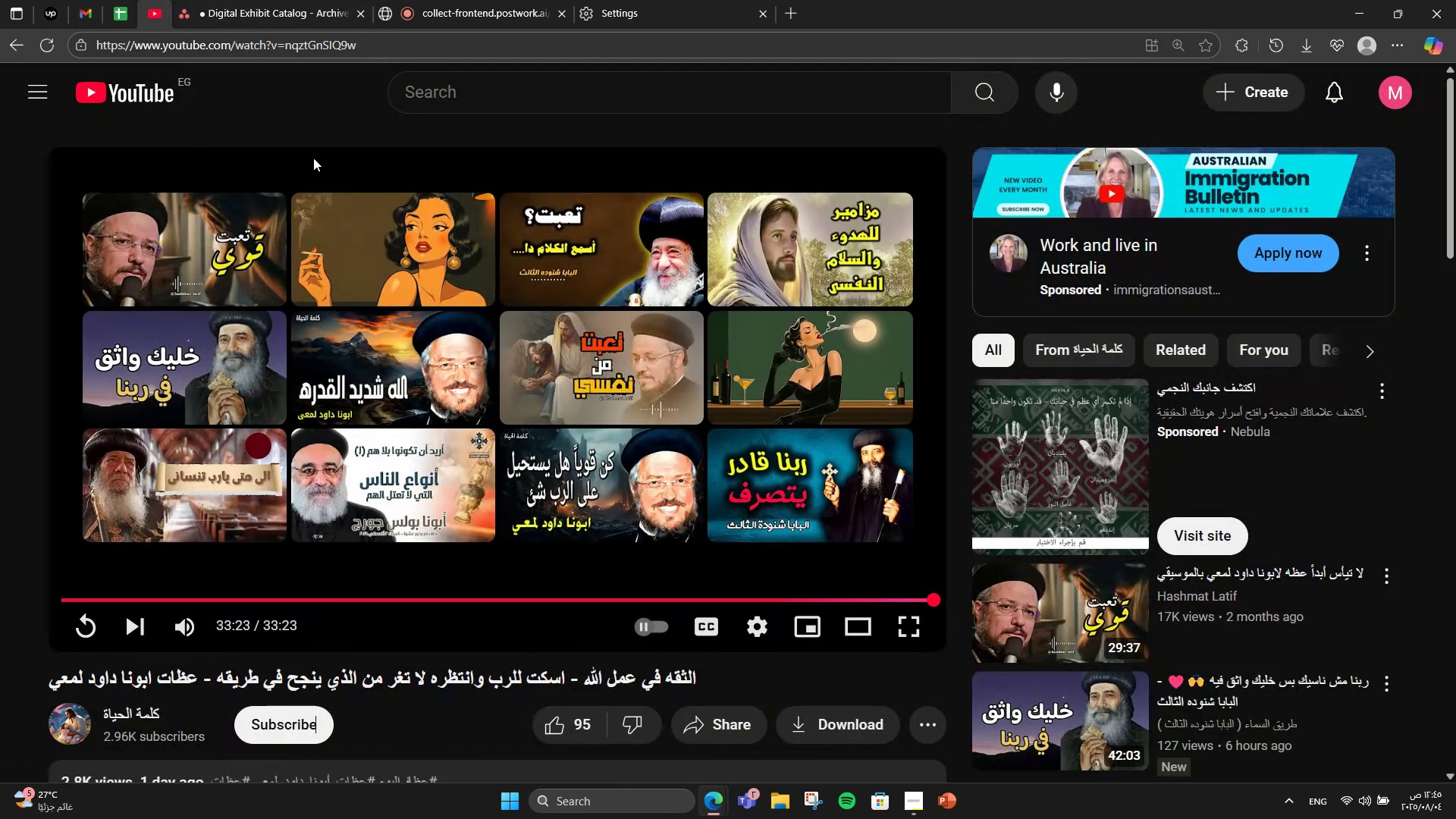 
double_click([284, 0])
 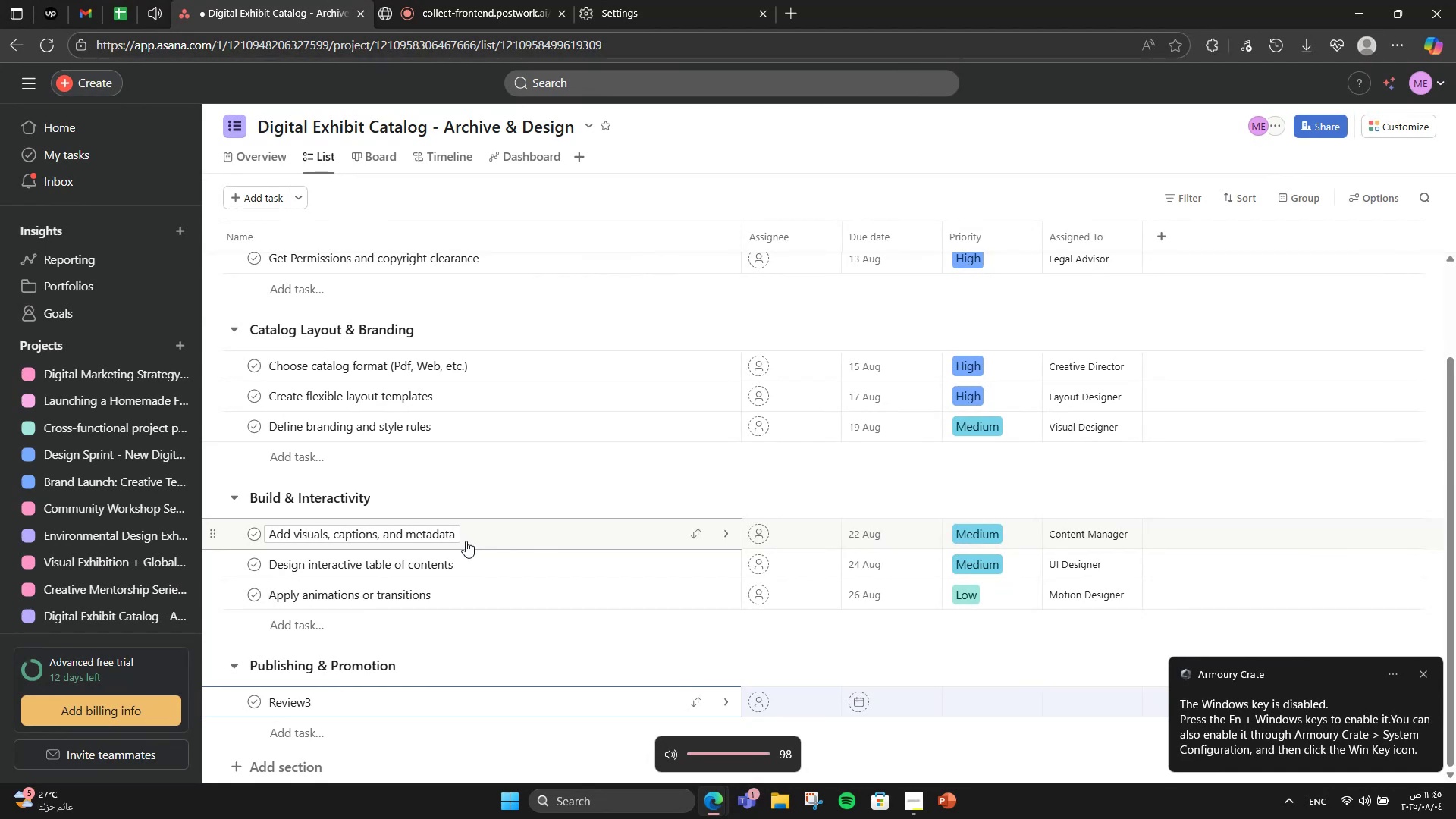 
scroll: coordinate [466, 541], scroll_direction: down, amount: 1.0
 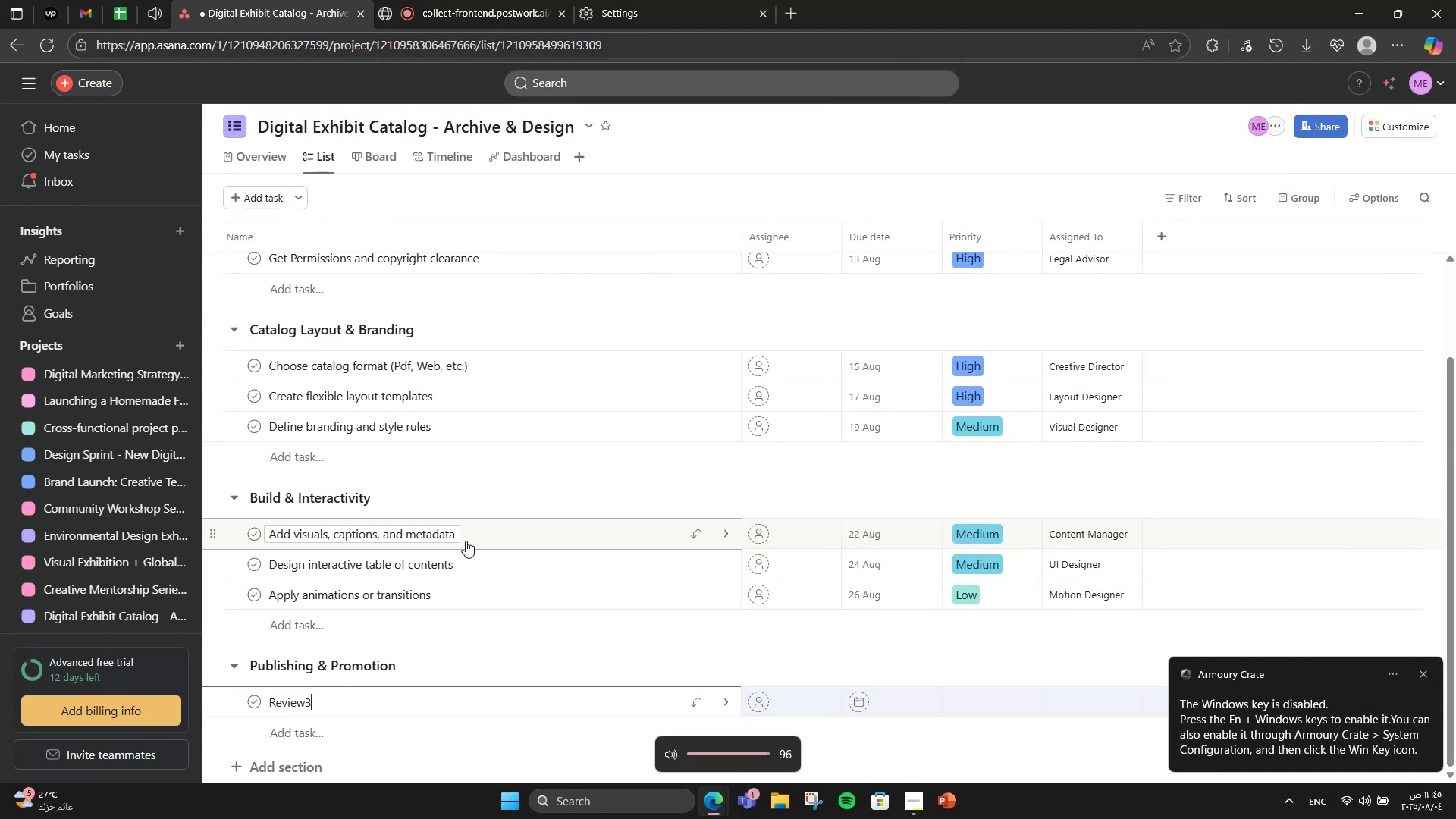 
hold_key(key=VolumeDown, duration=0.34)
 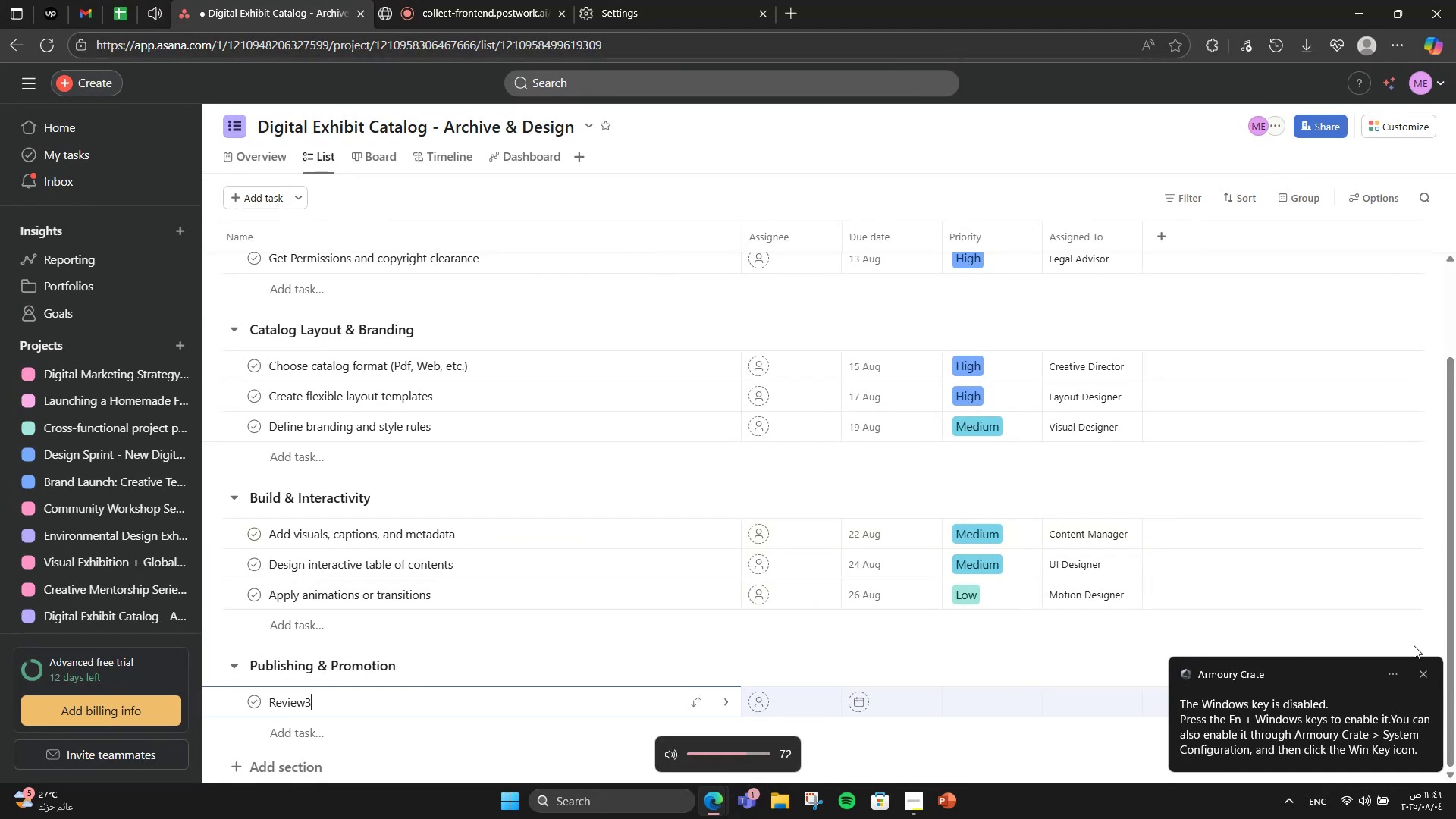 
key(3)
 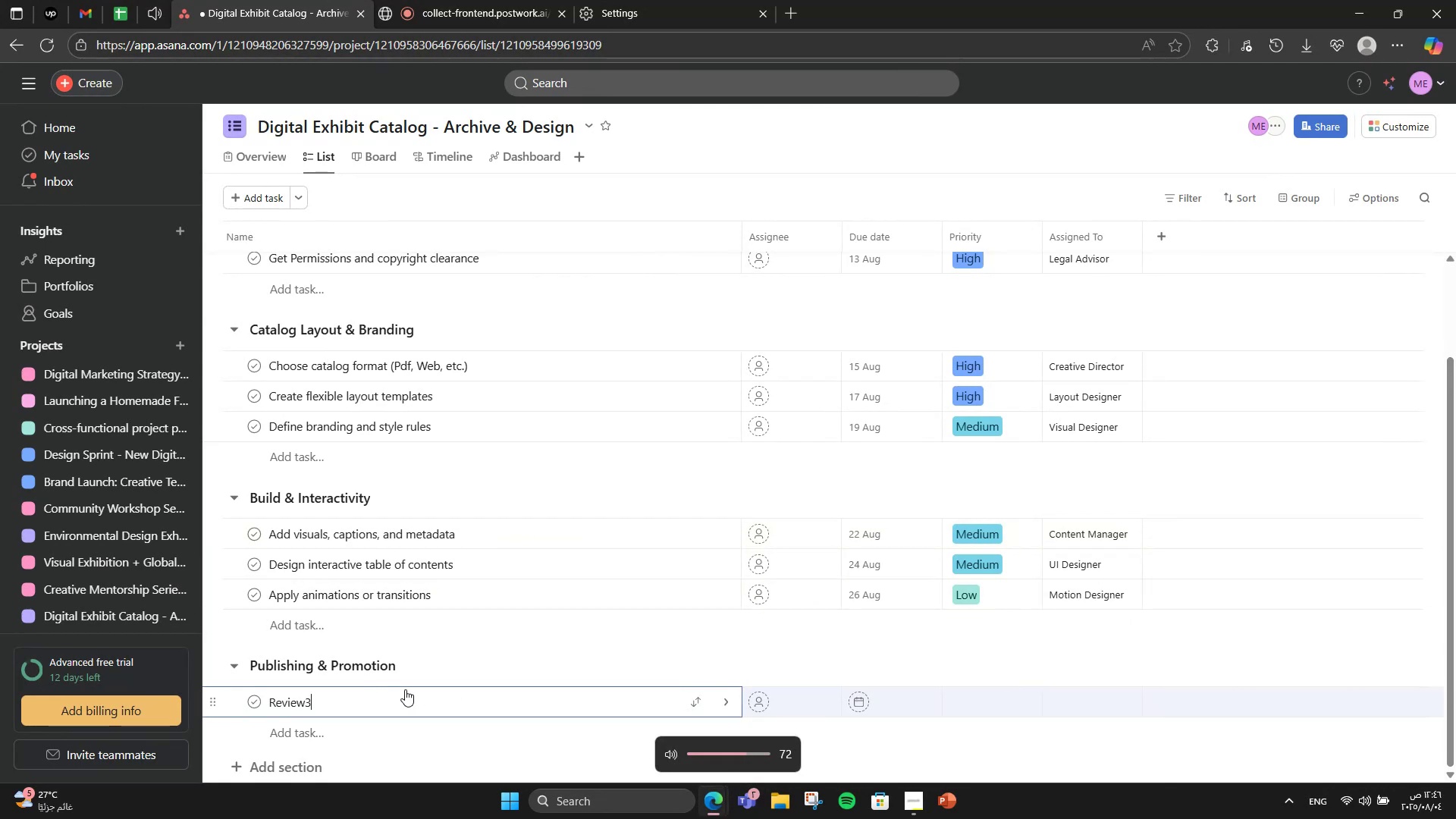 
hold_key(key=VolumeDown, duration=0.89)
 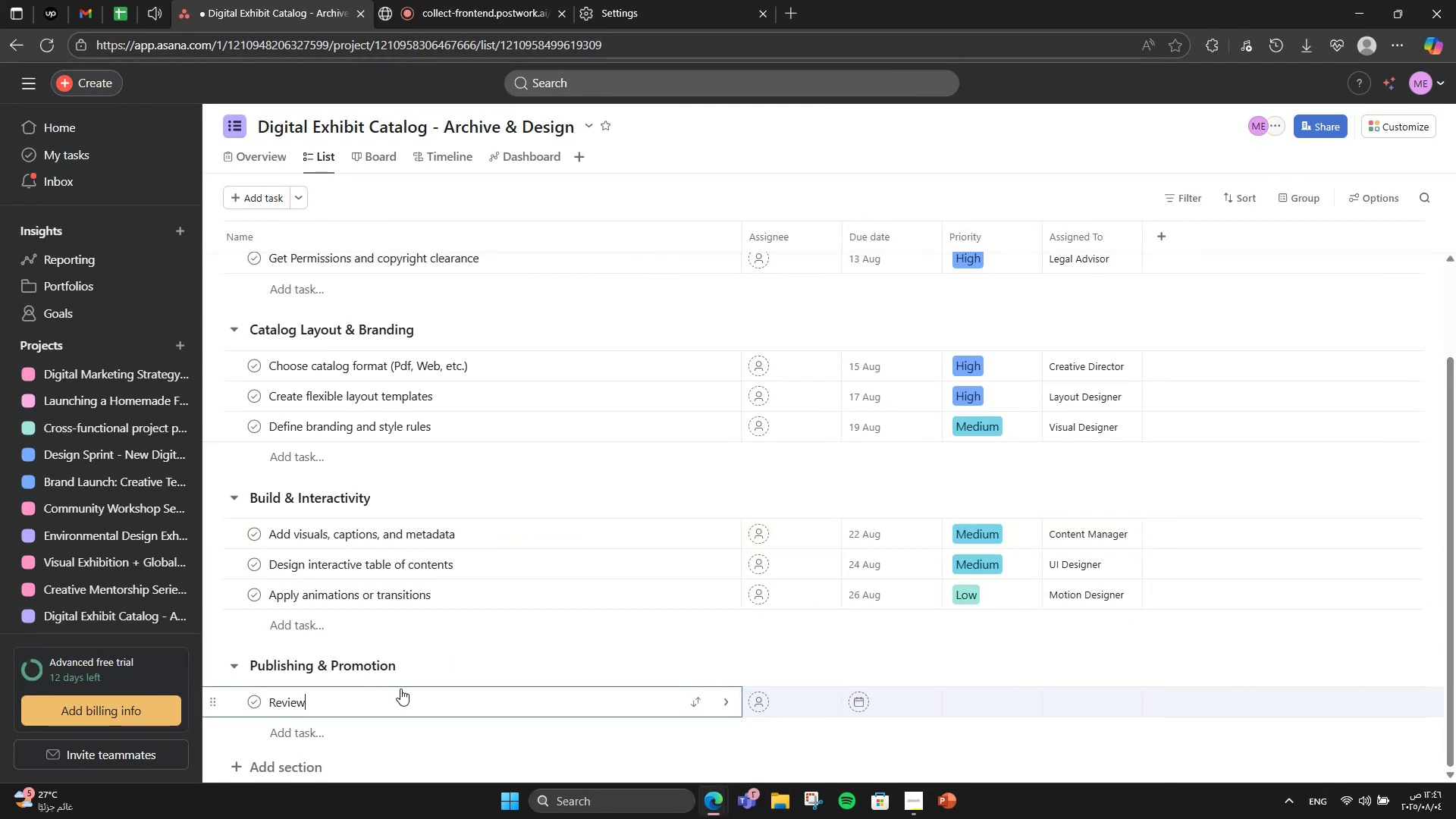 
left_click([1423, 671])
 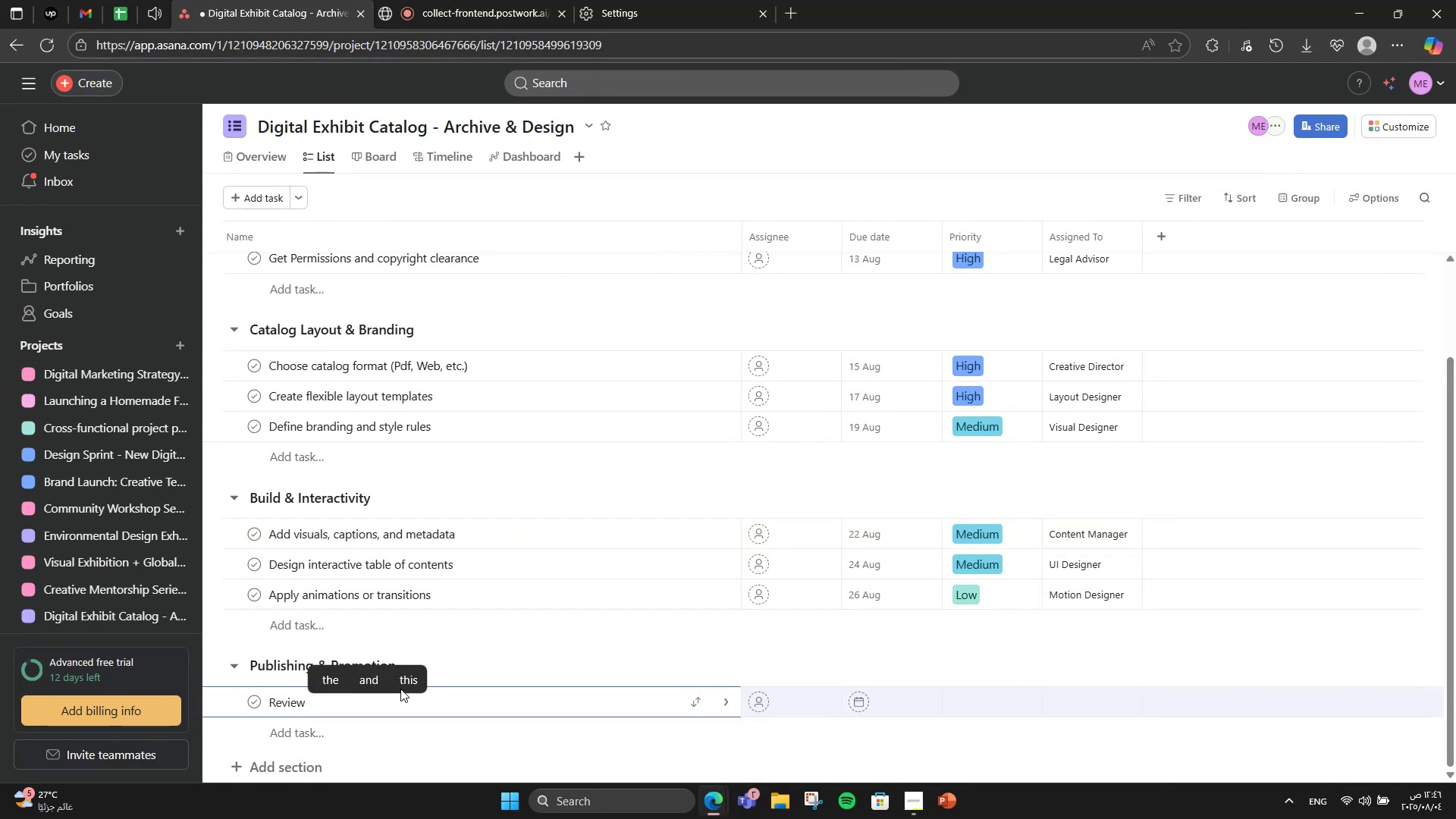 
key(Backspace)
type( grammar and image quality)
 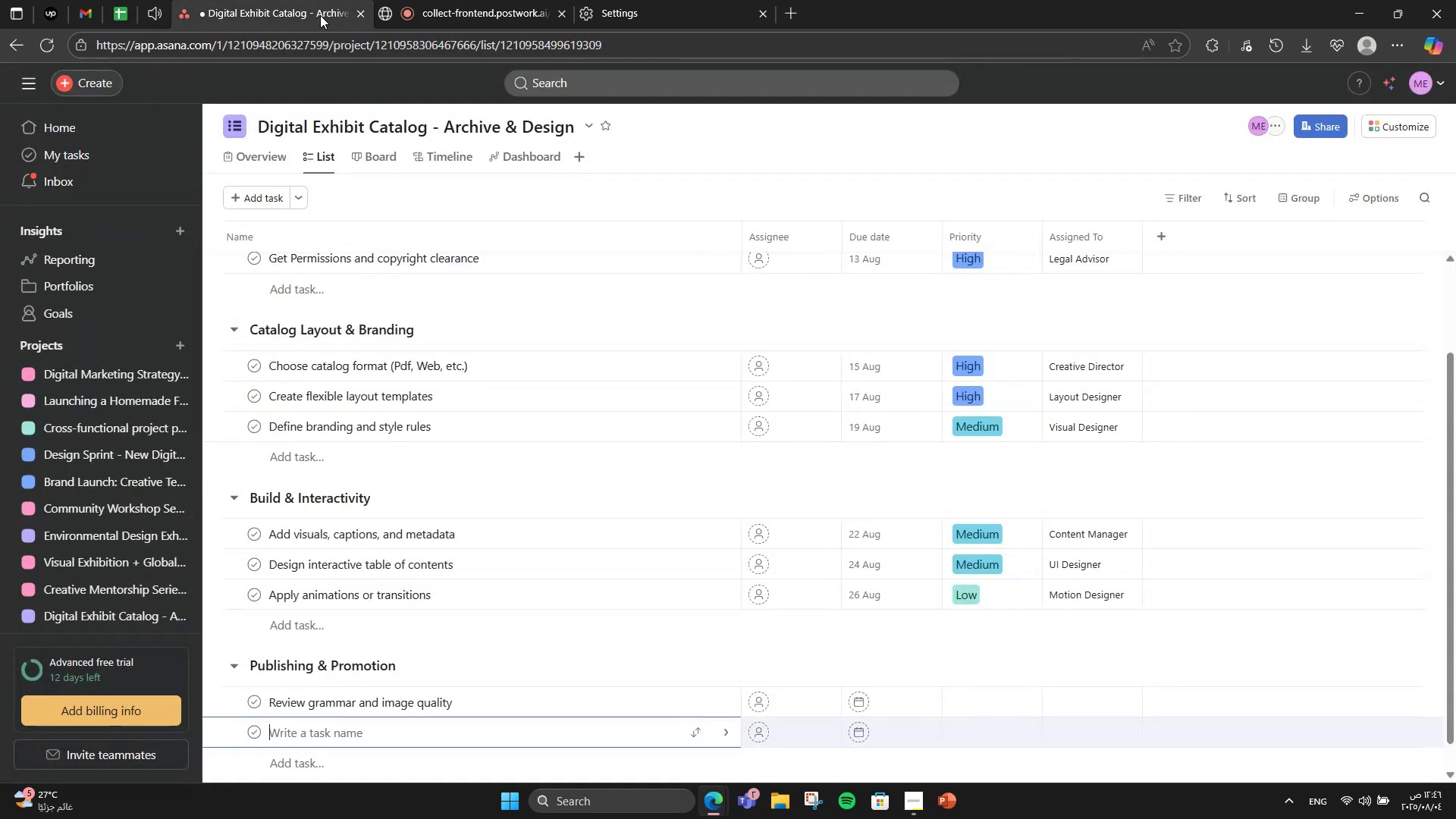 
left_click([289, 724])
 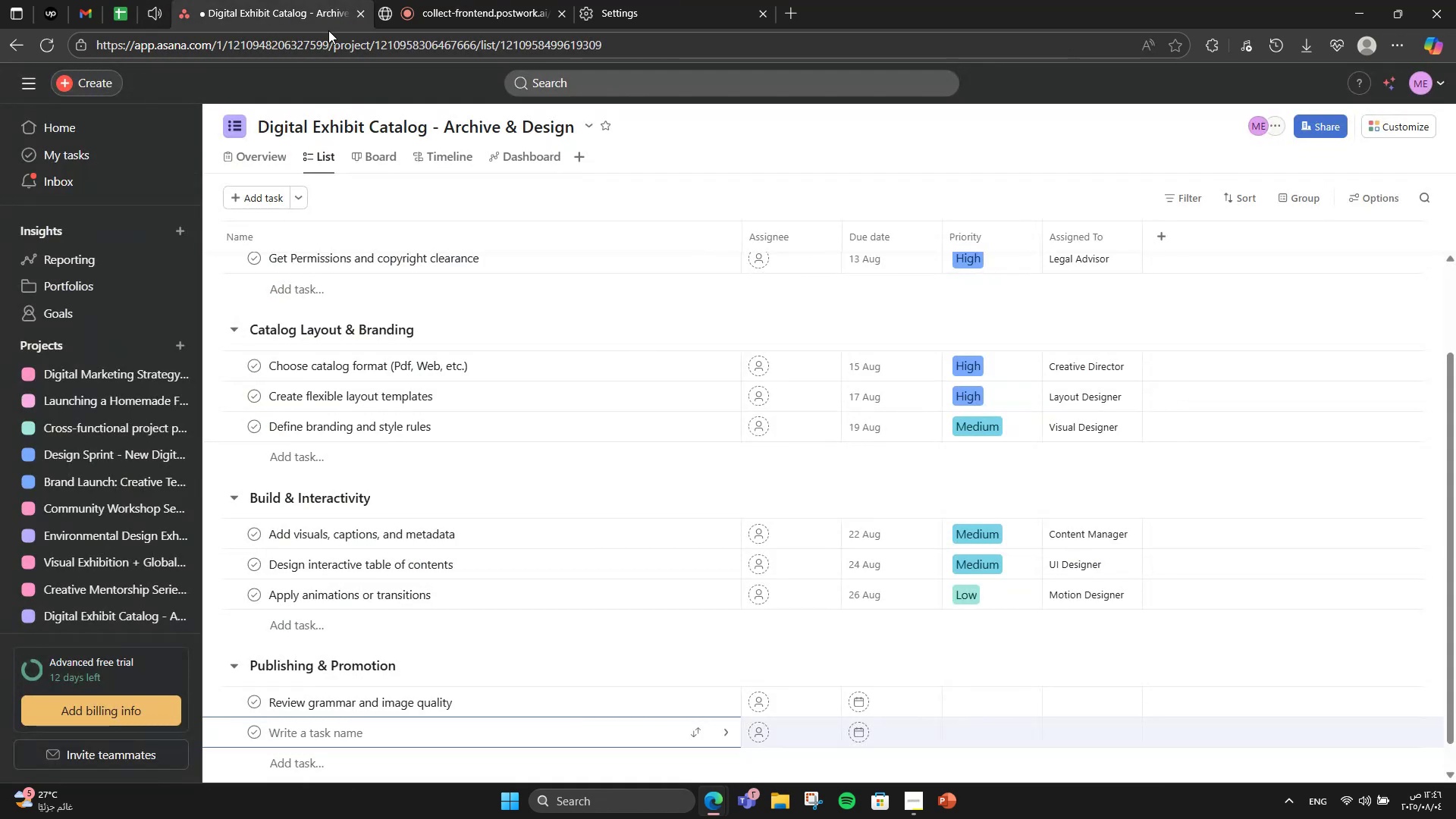 
left_click([165, 0])
 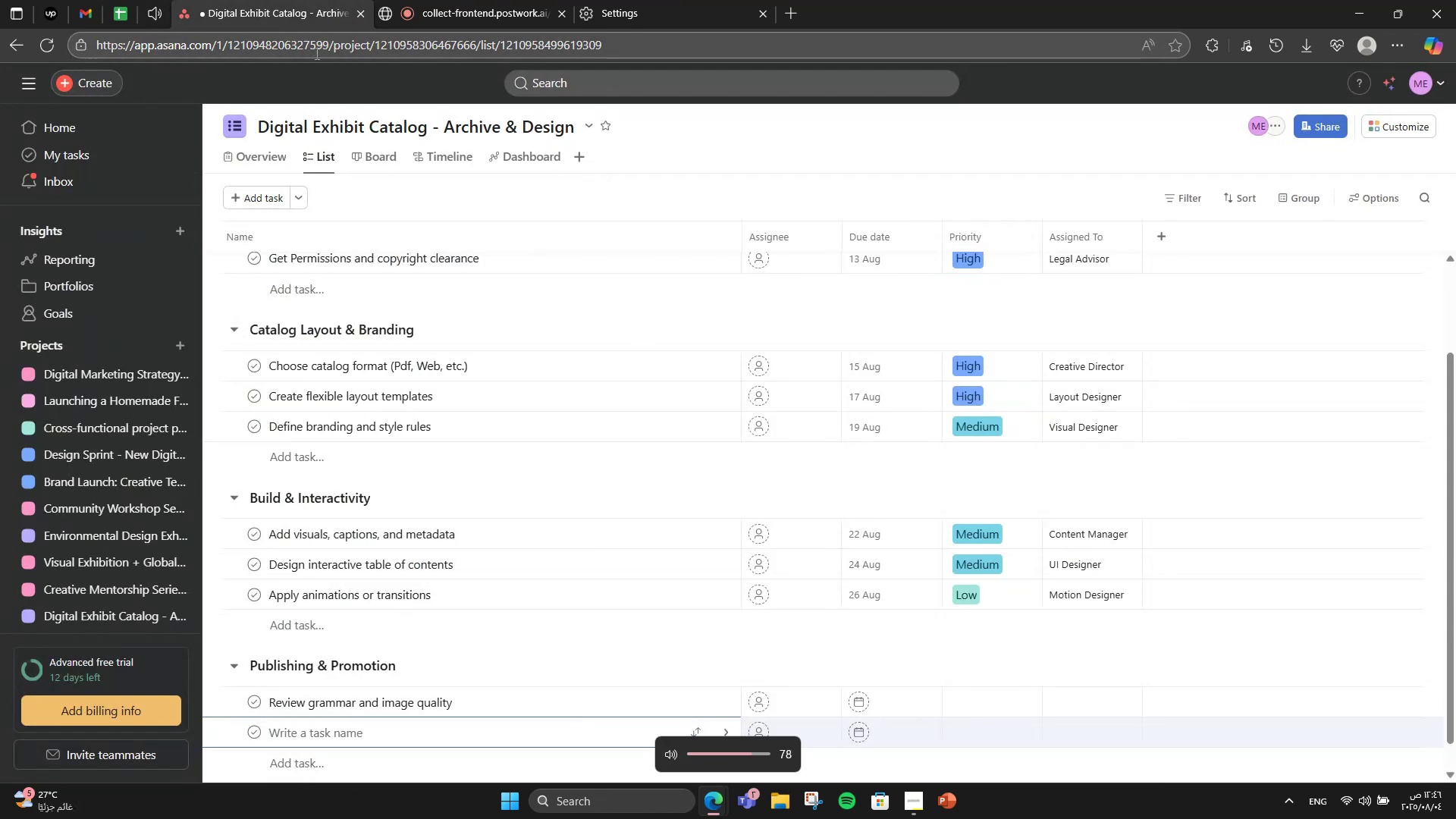 
double_click([326, 0])
 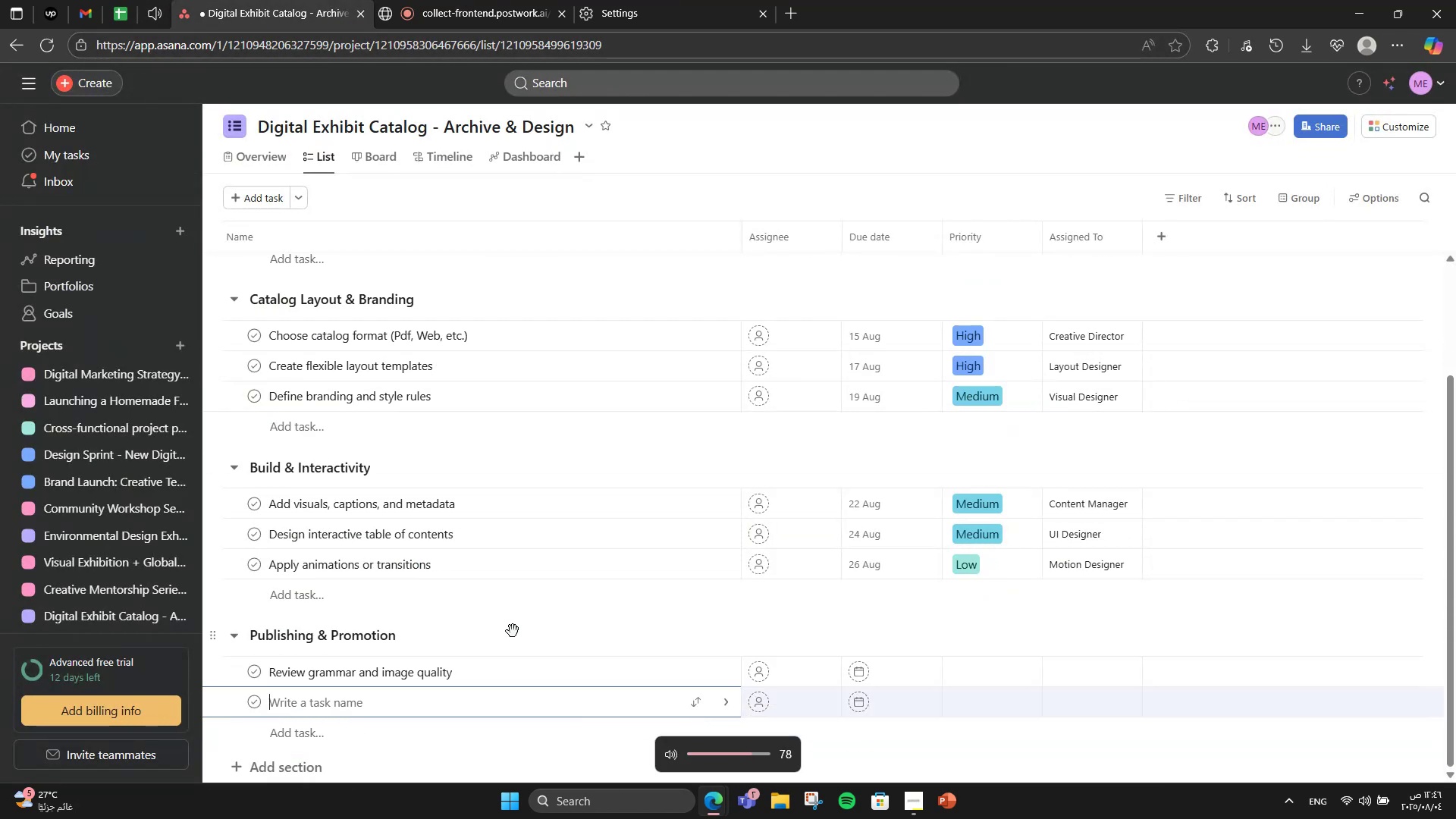 
hold_key(key=VolumeUp, duration=0.57)
 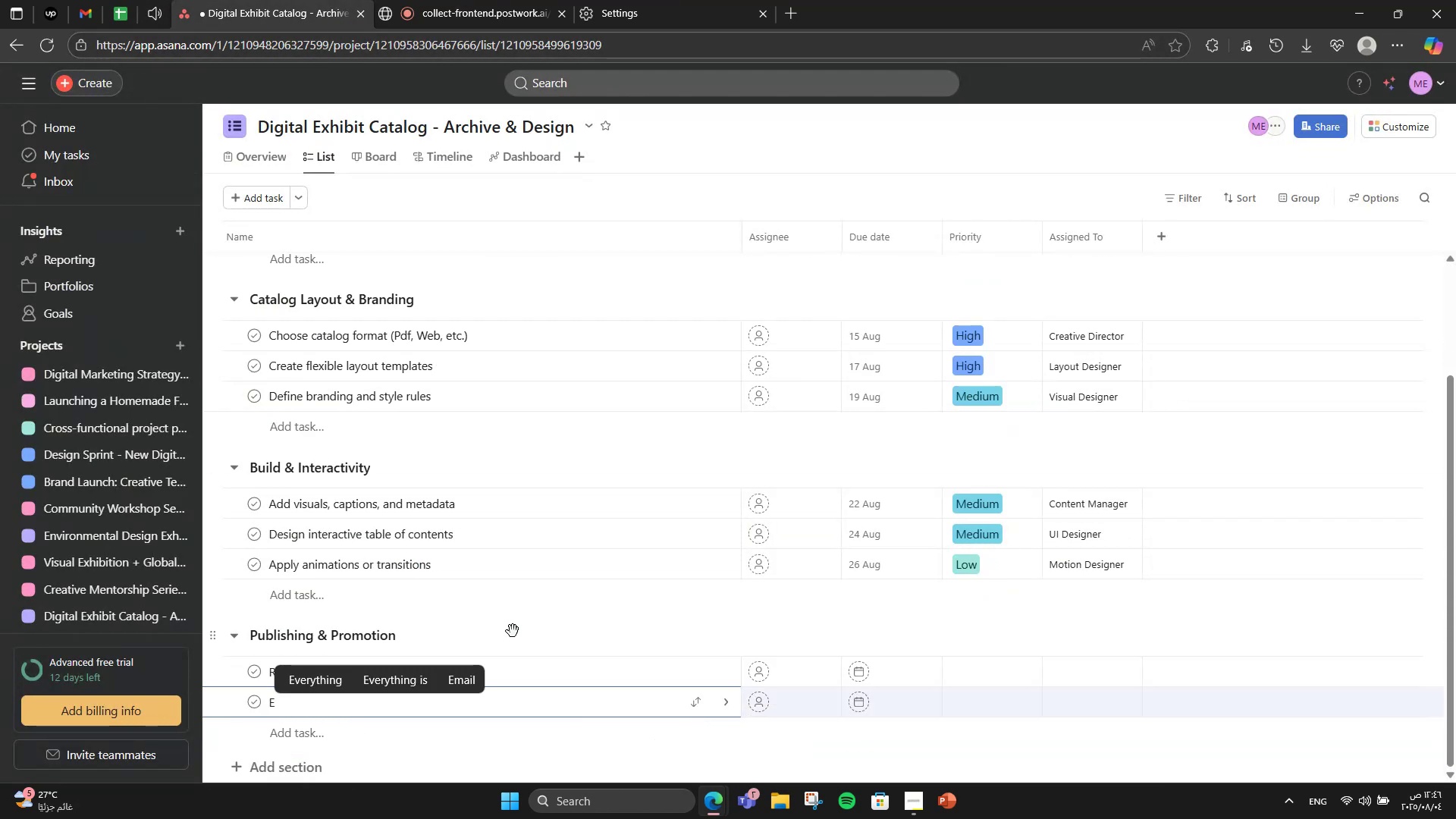 
scroll: coordinate [513, 629], scroll_direction: down, amount: 2.0
 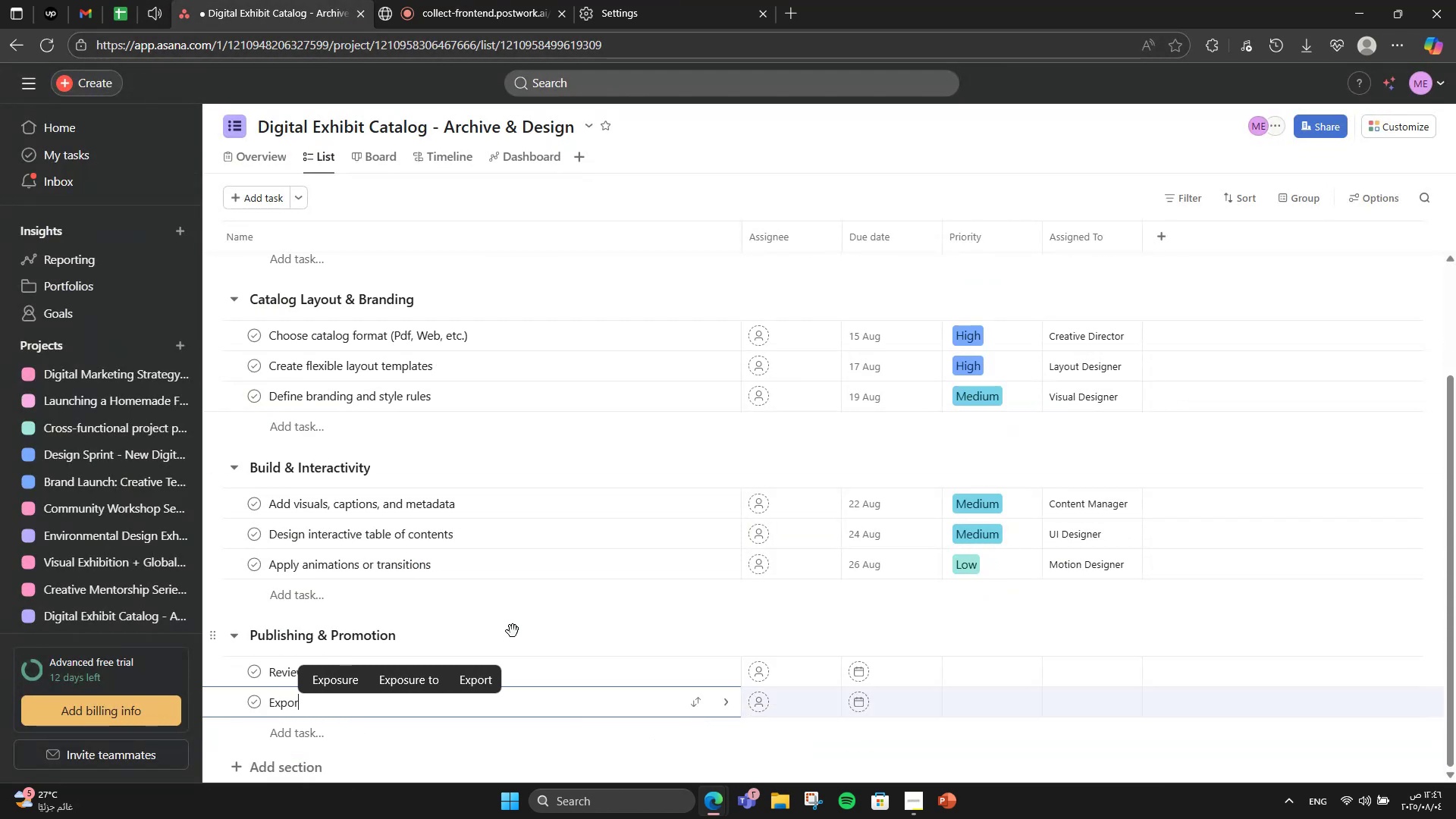 
type(Export and publish final version)
 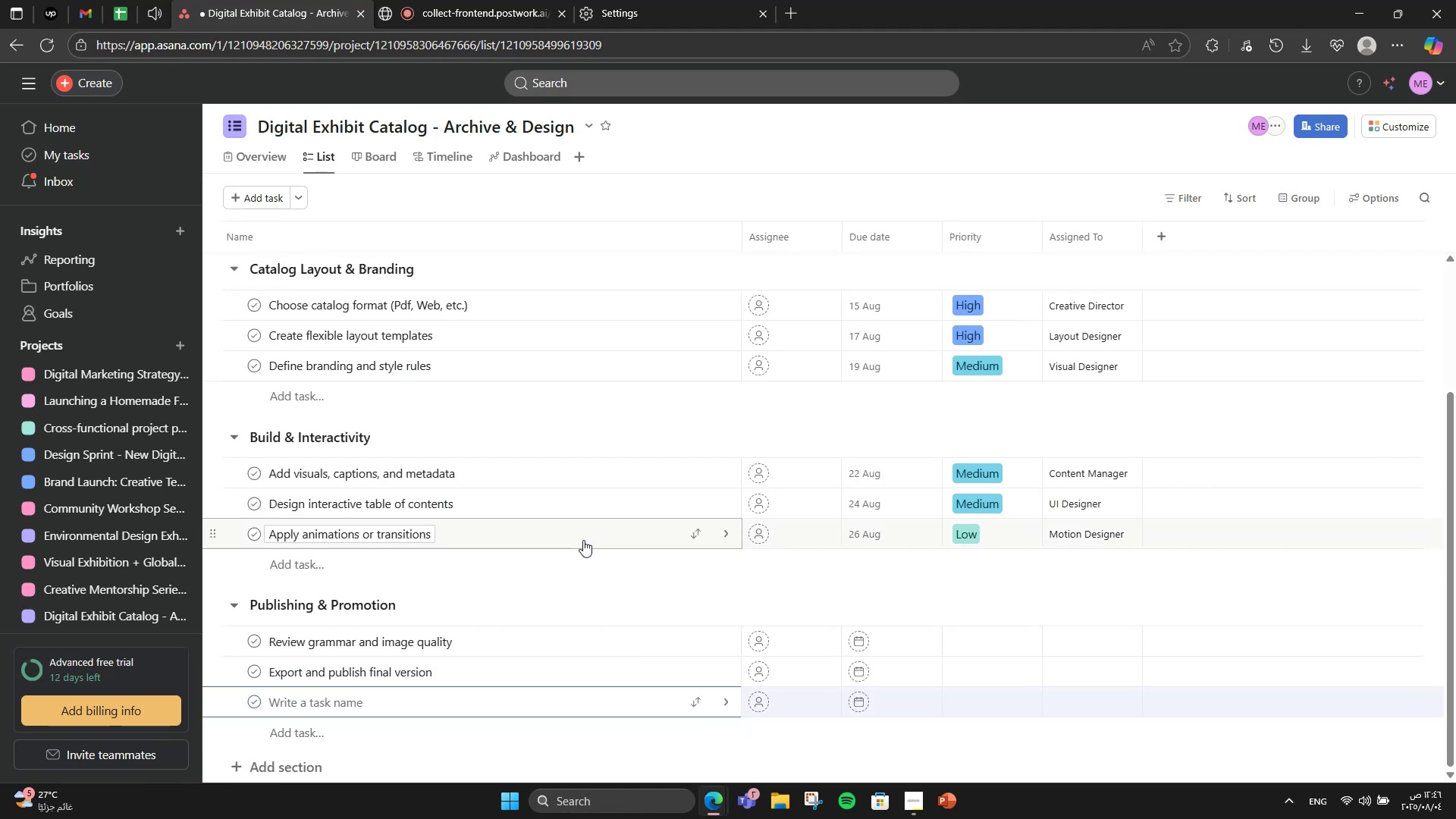 
left_click([284, 739])
 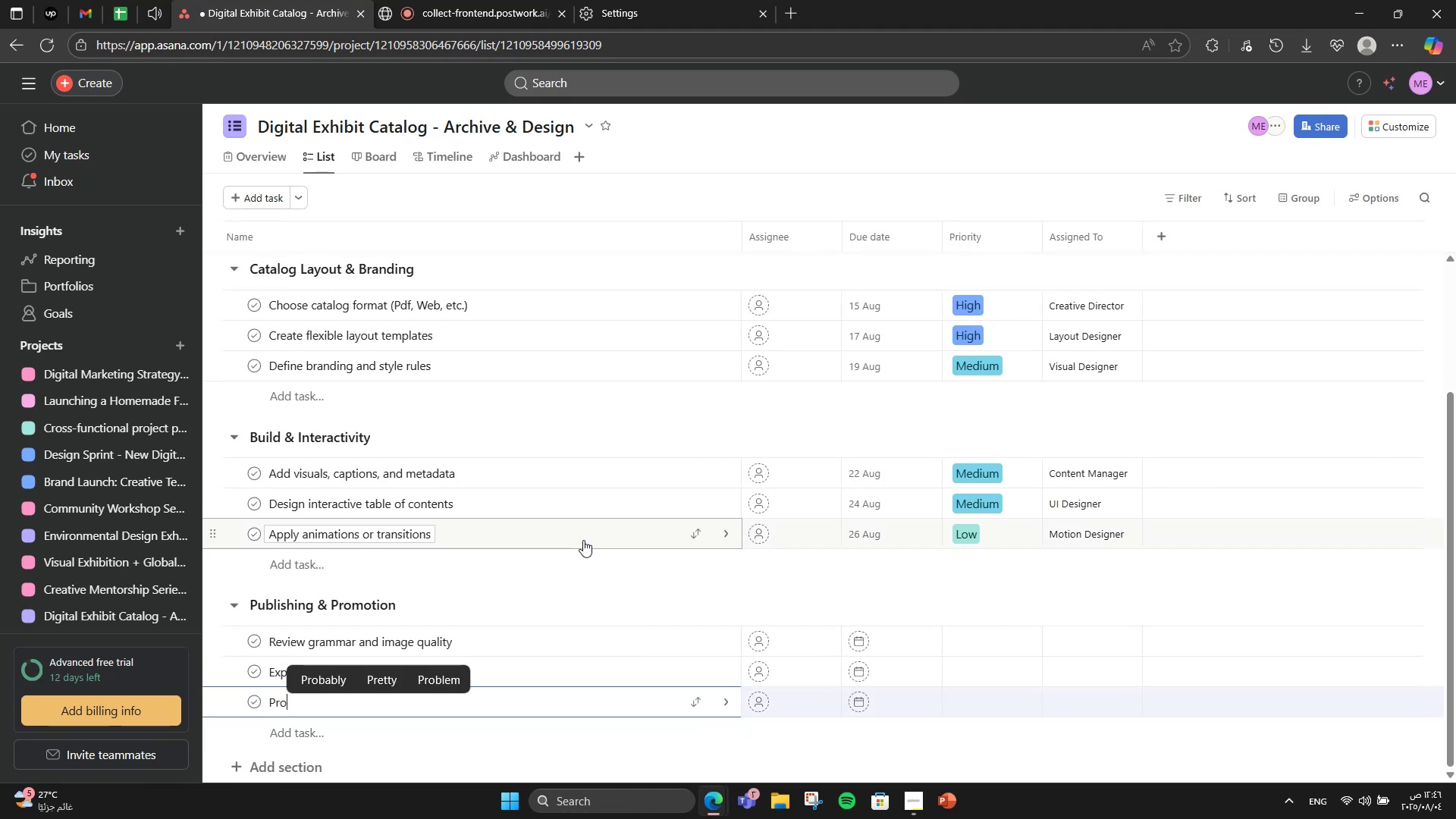 
scroll: coordinate [583, 540], scroll_direction: down, amount: 1.0
 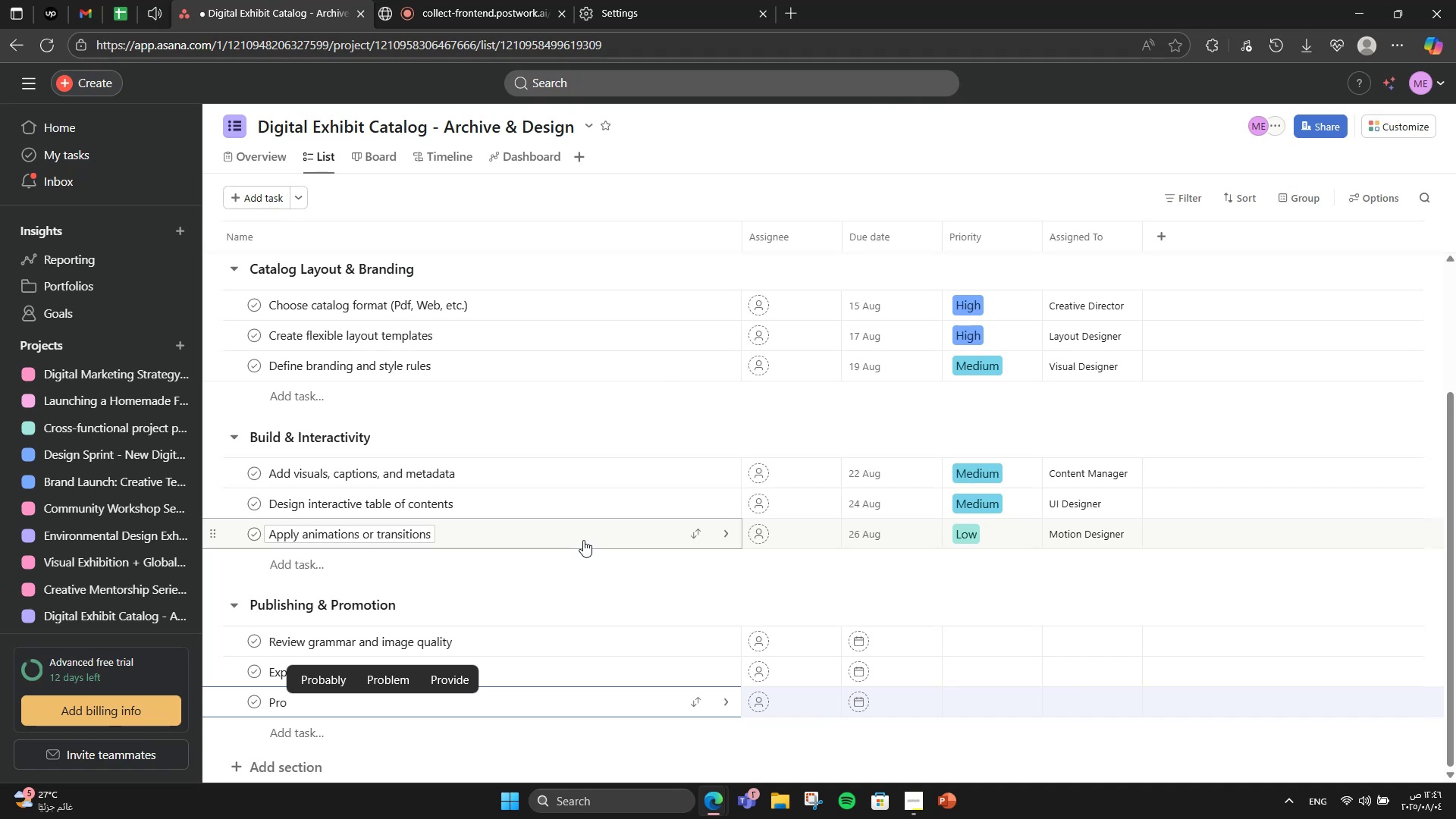 
type(Promote catalog onlin )
key(Backspace)
type(e and via newsletter)
 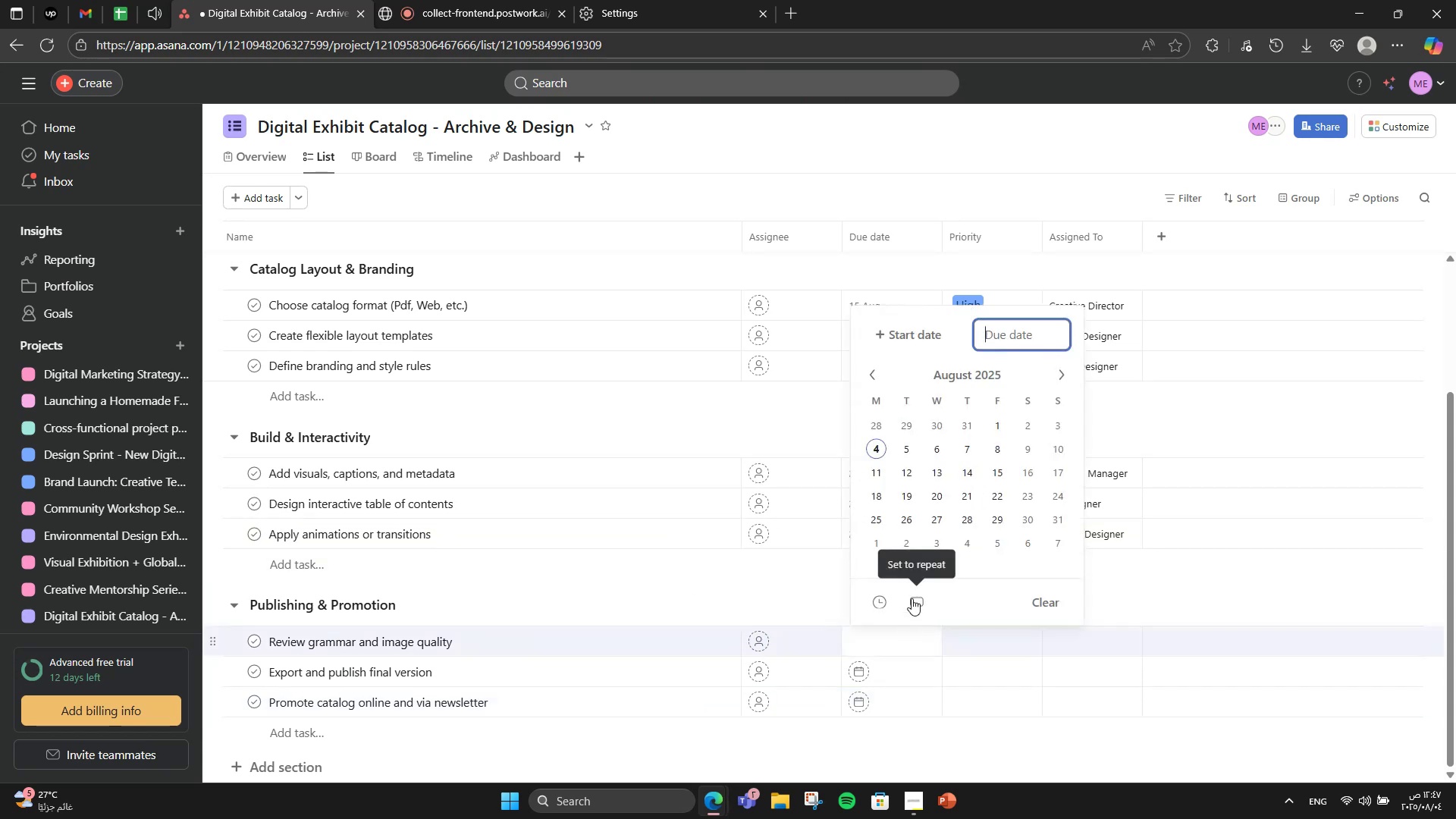 
scroll: coordinate [626, 599], scroll_direction: down, amount: 2.0
 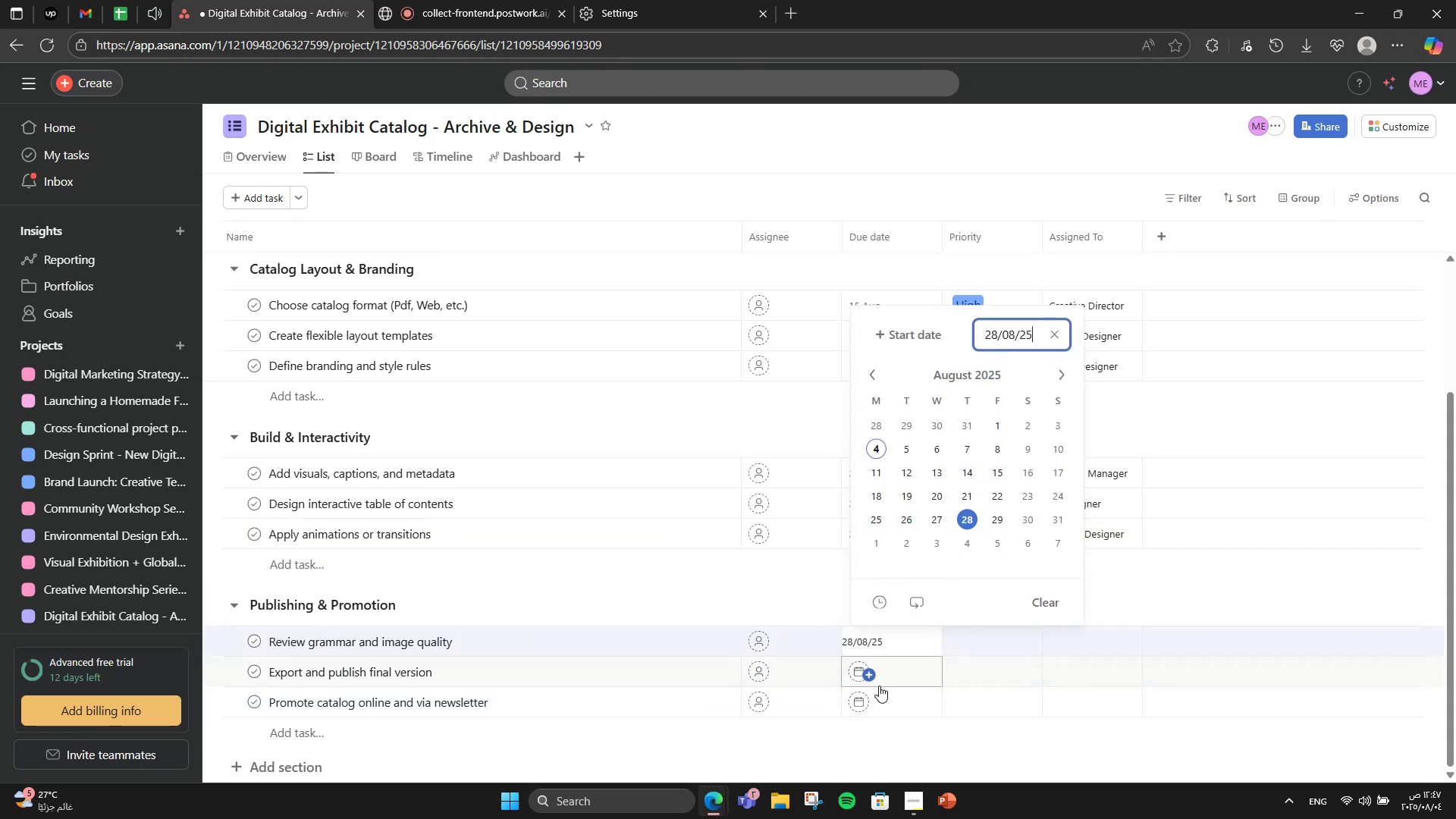 
left_click([903, 632])
 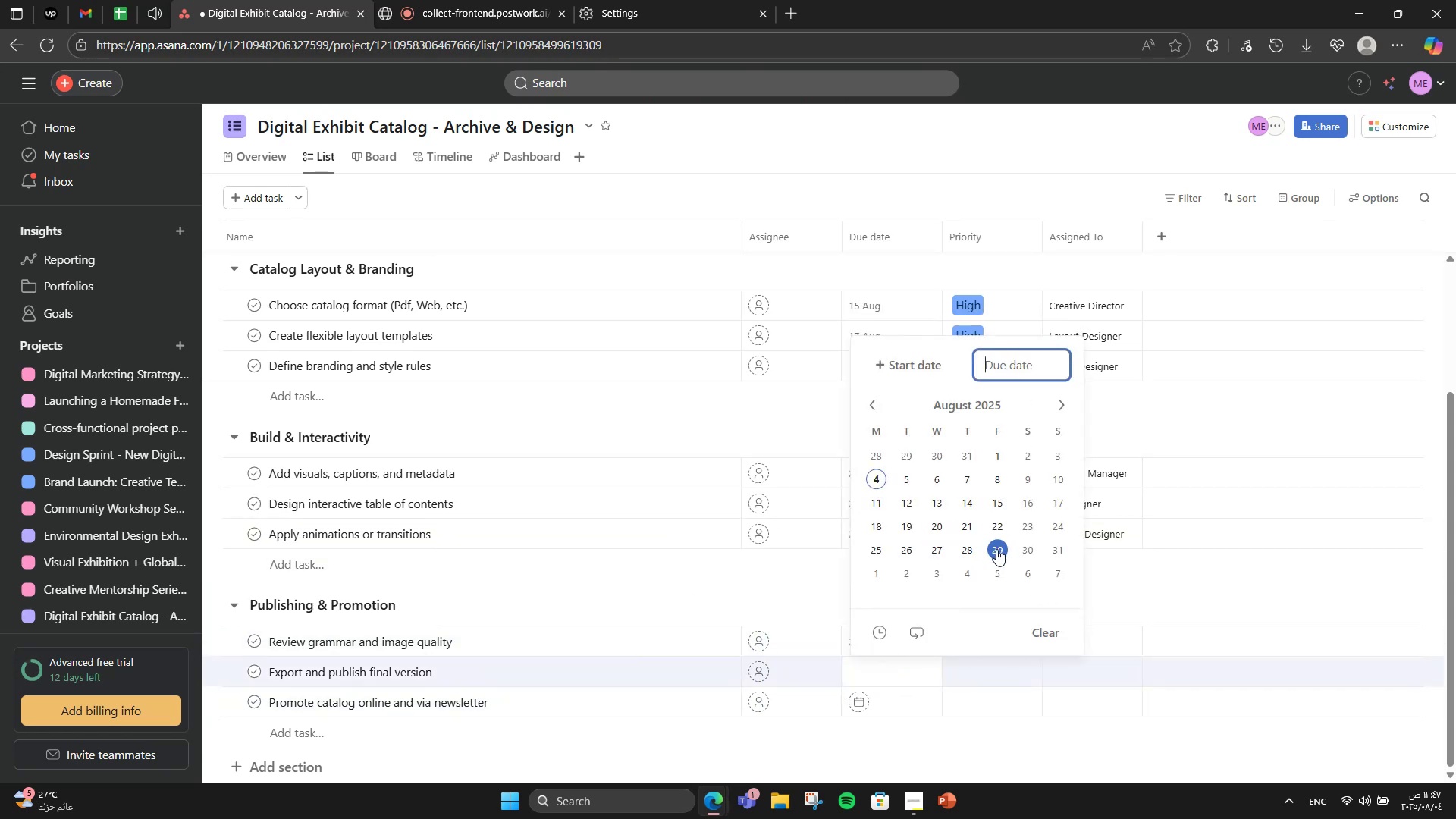 
left_click([972, 514])
 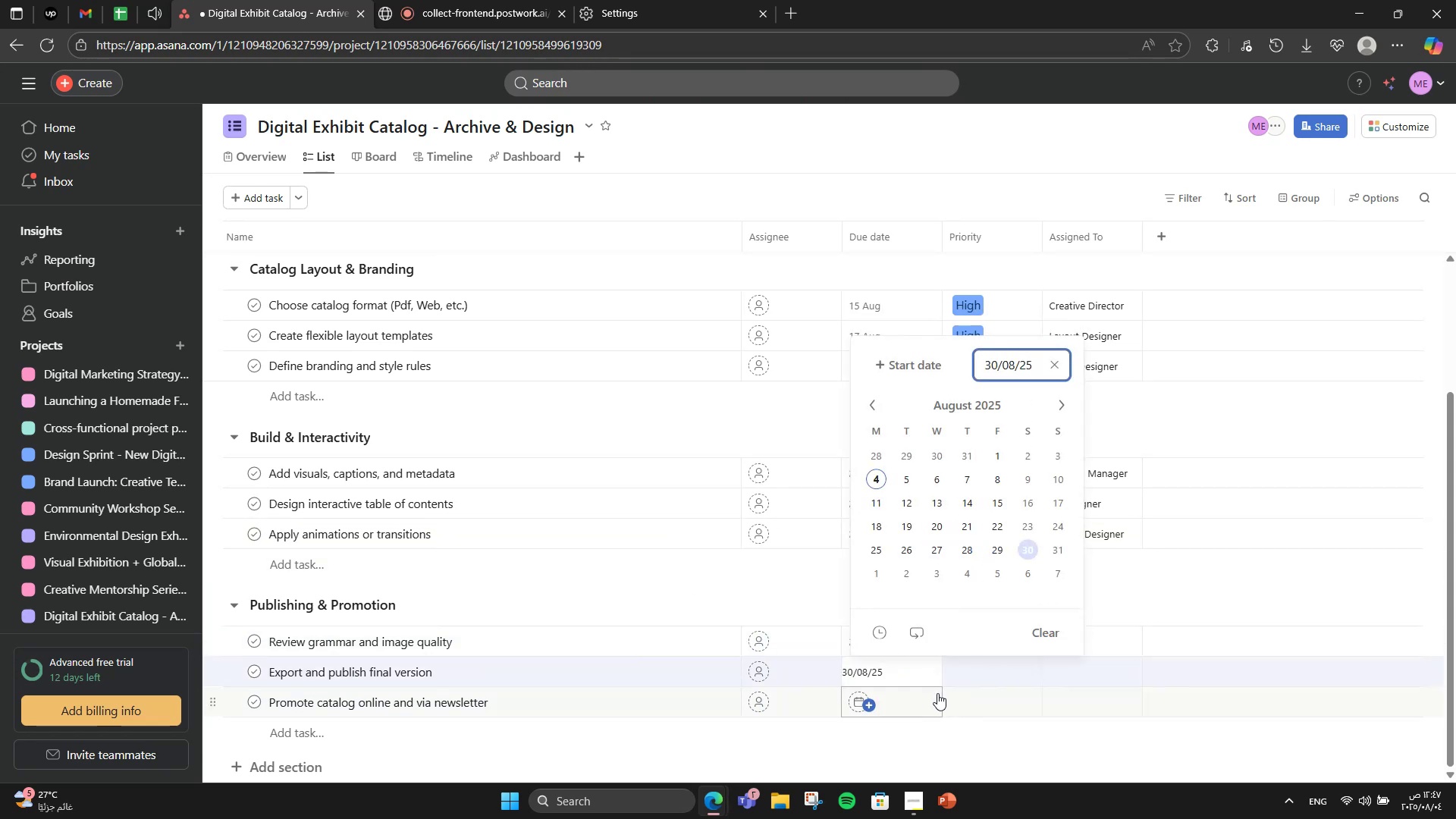 
left_click([887, 675])
 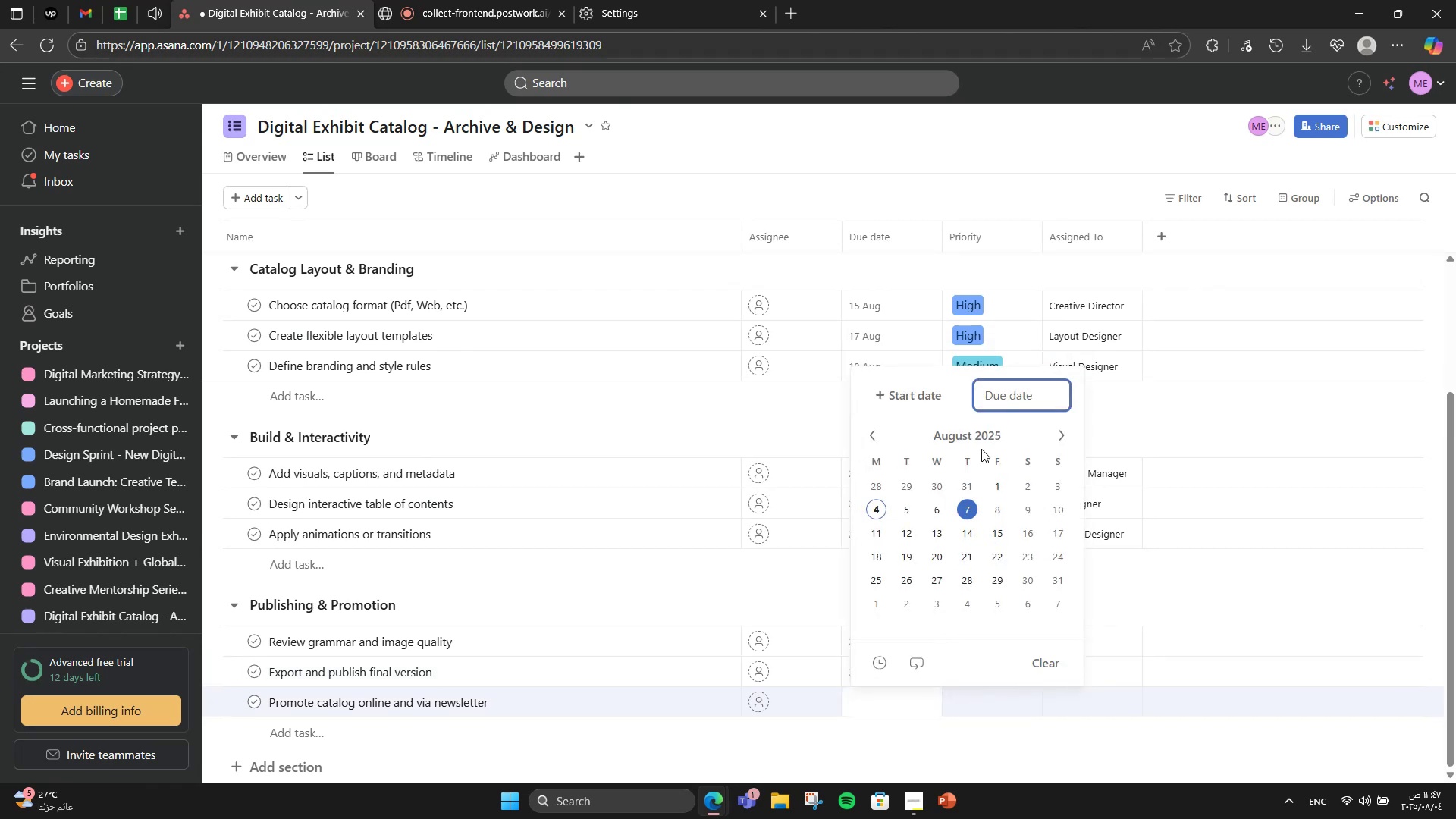 
left_click([1021, 549])
 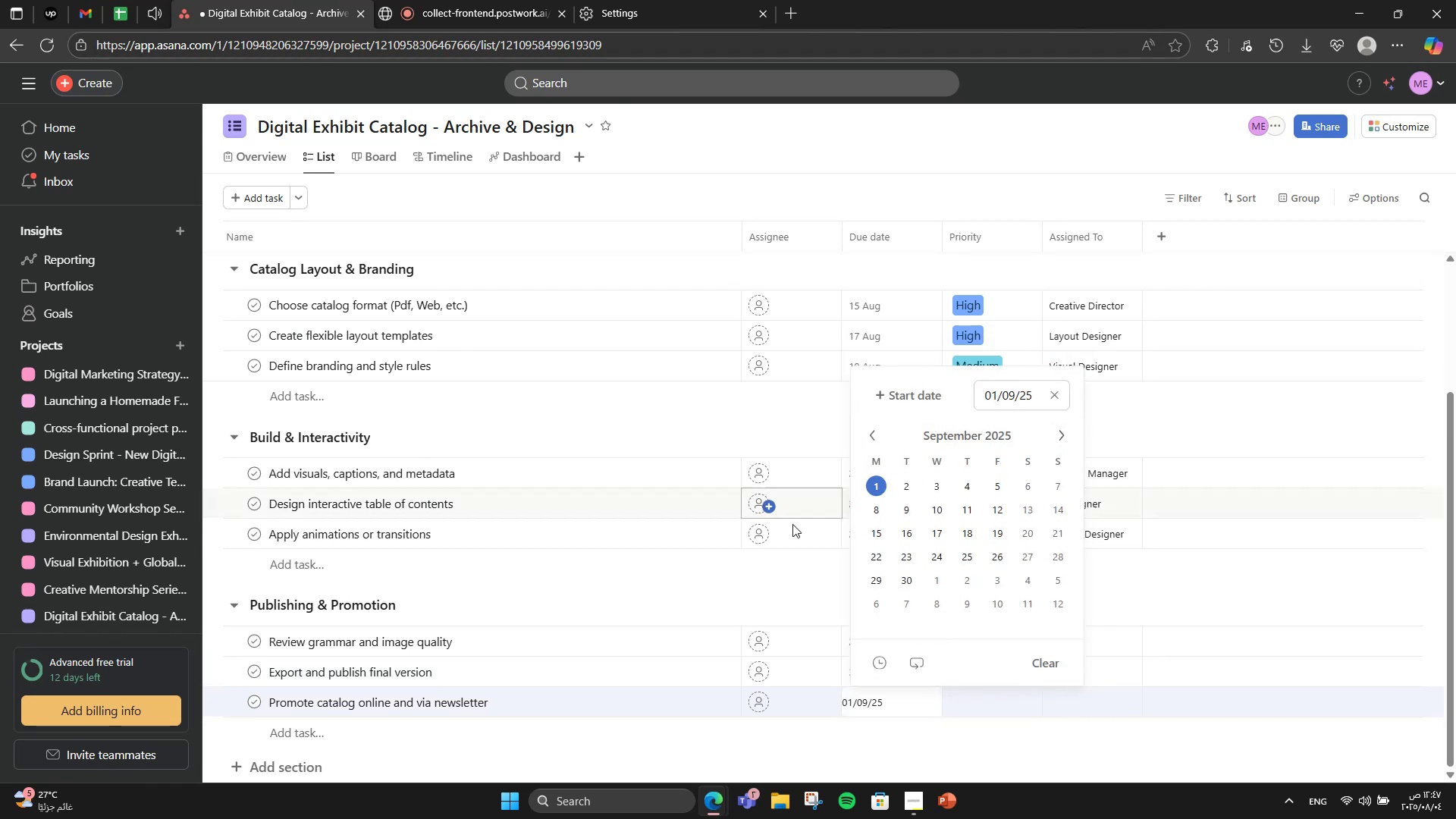 
left_click([921, 710])
 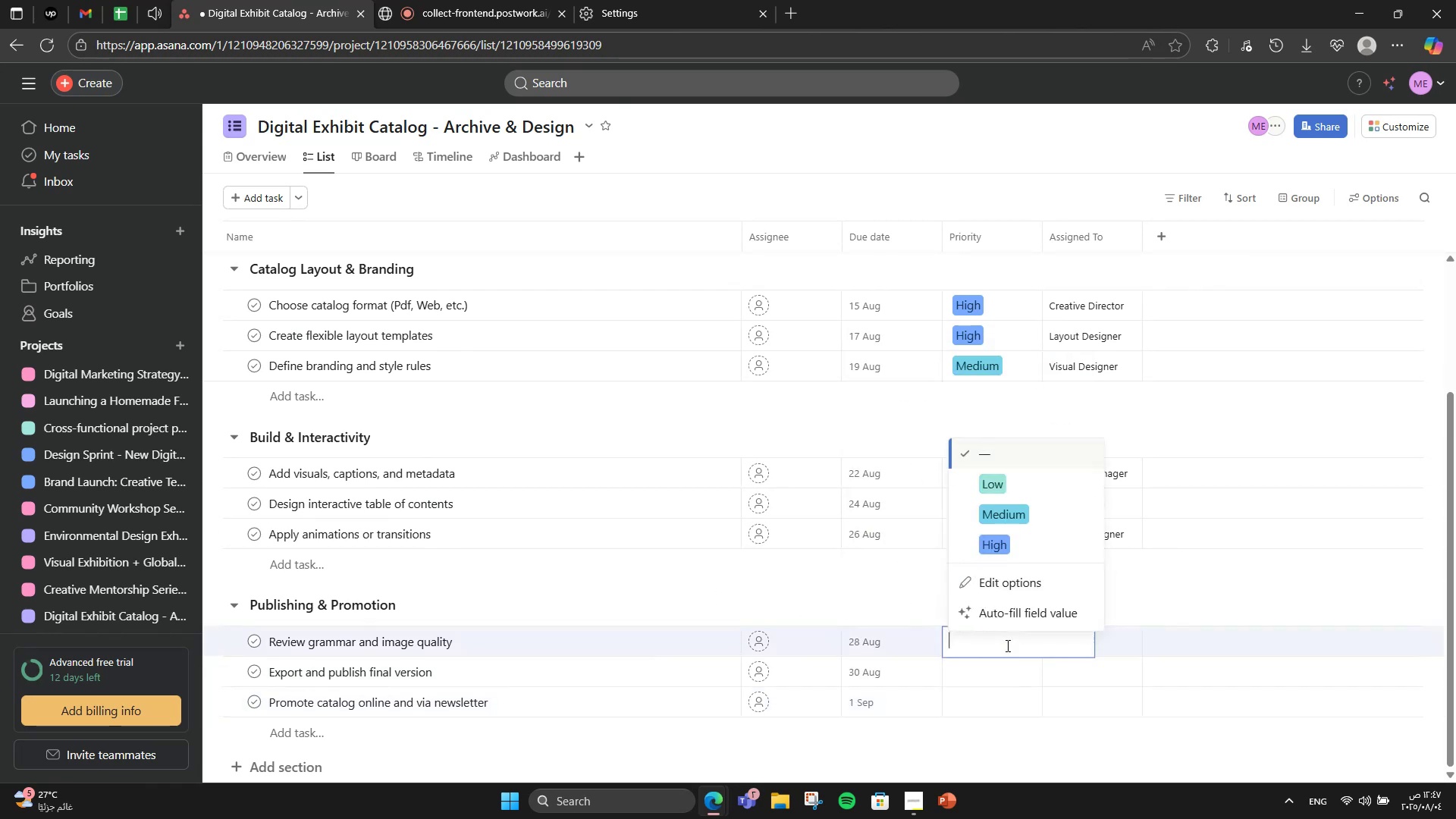 
left_click([1056, 430])
 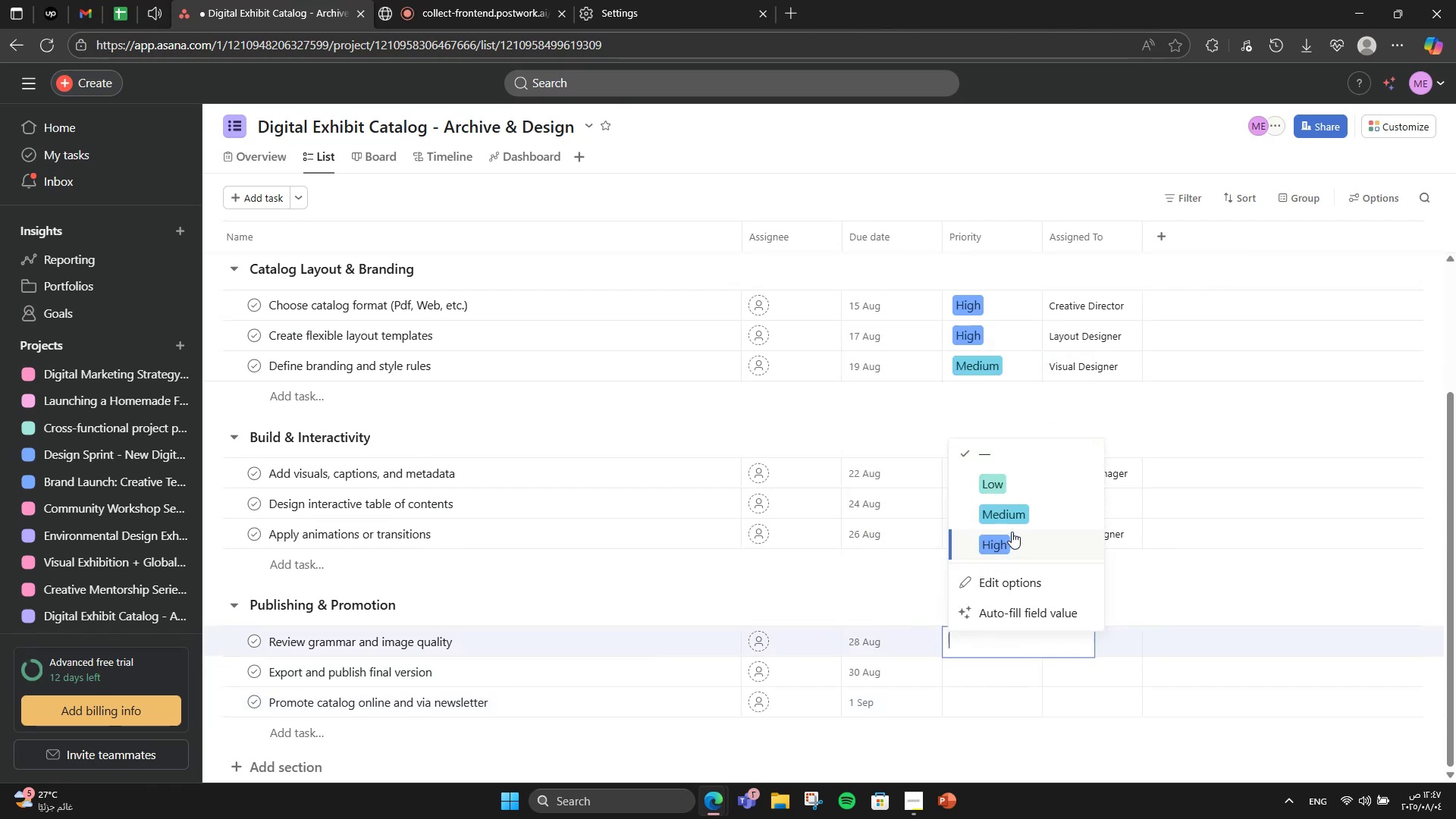 
left_click([882, 480])
 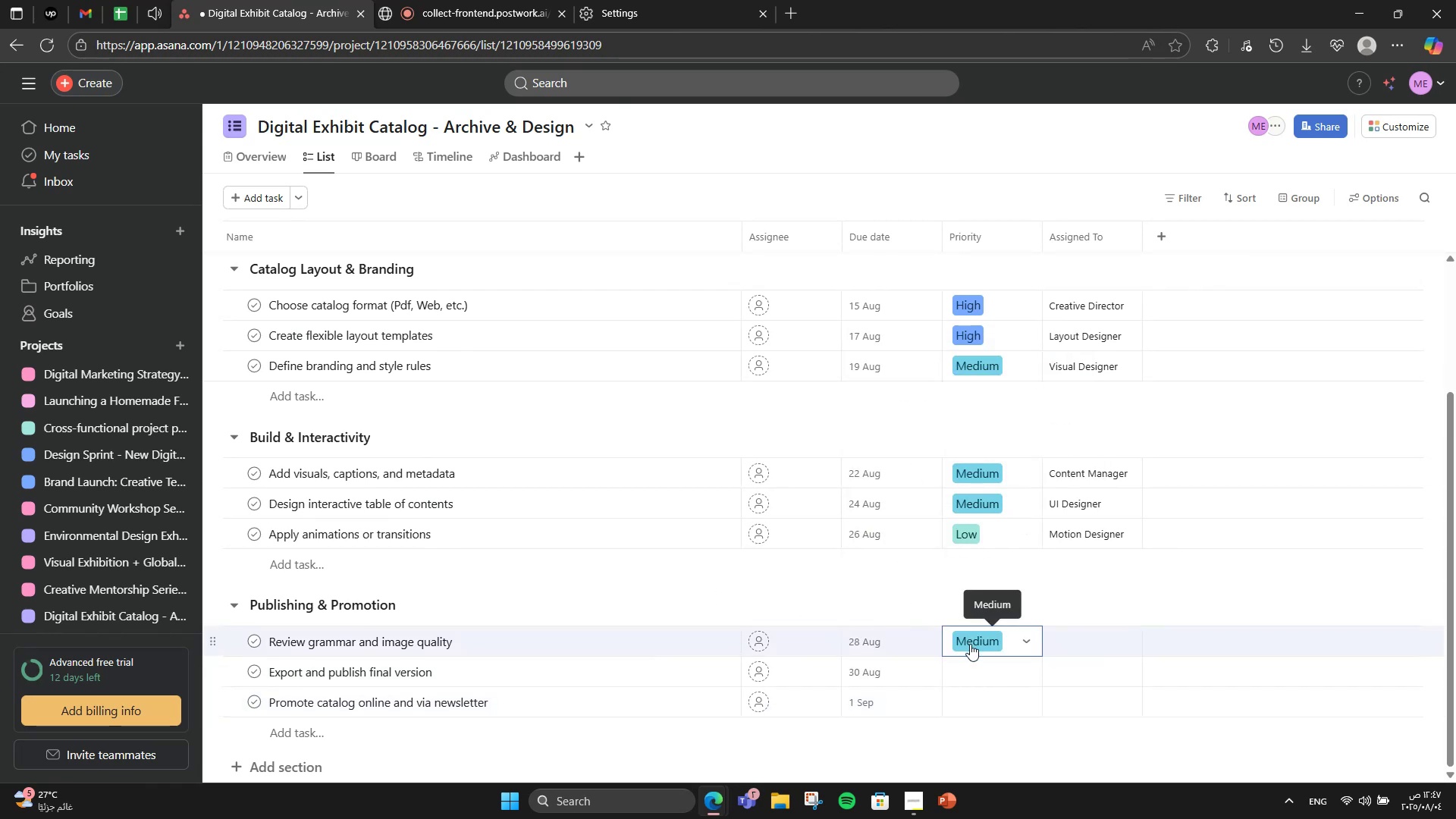 
left_click([754, 603])
 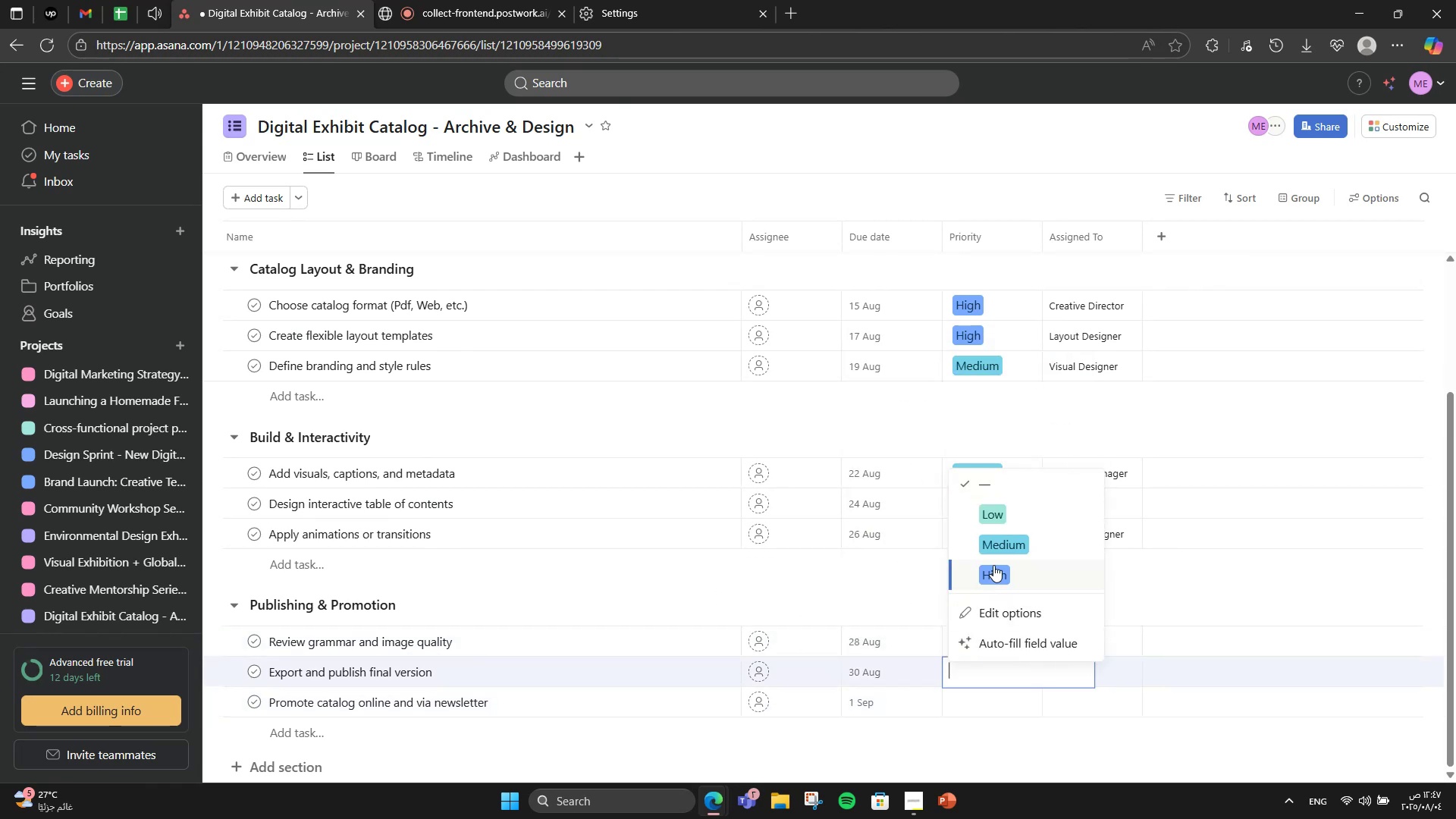 
left_click([1006, 645])
 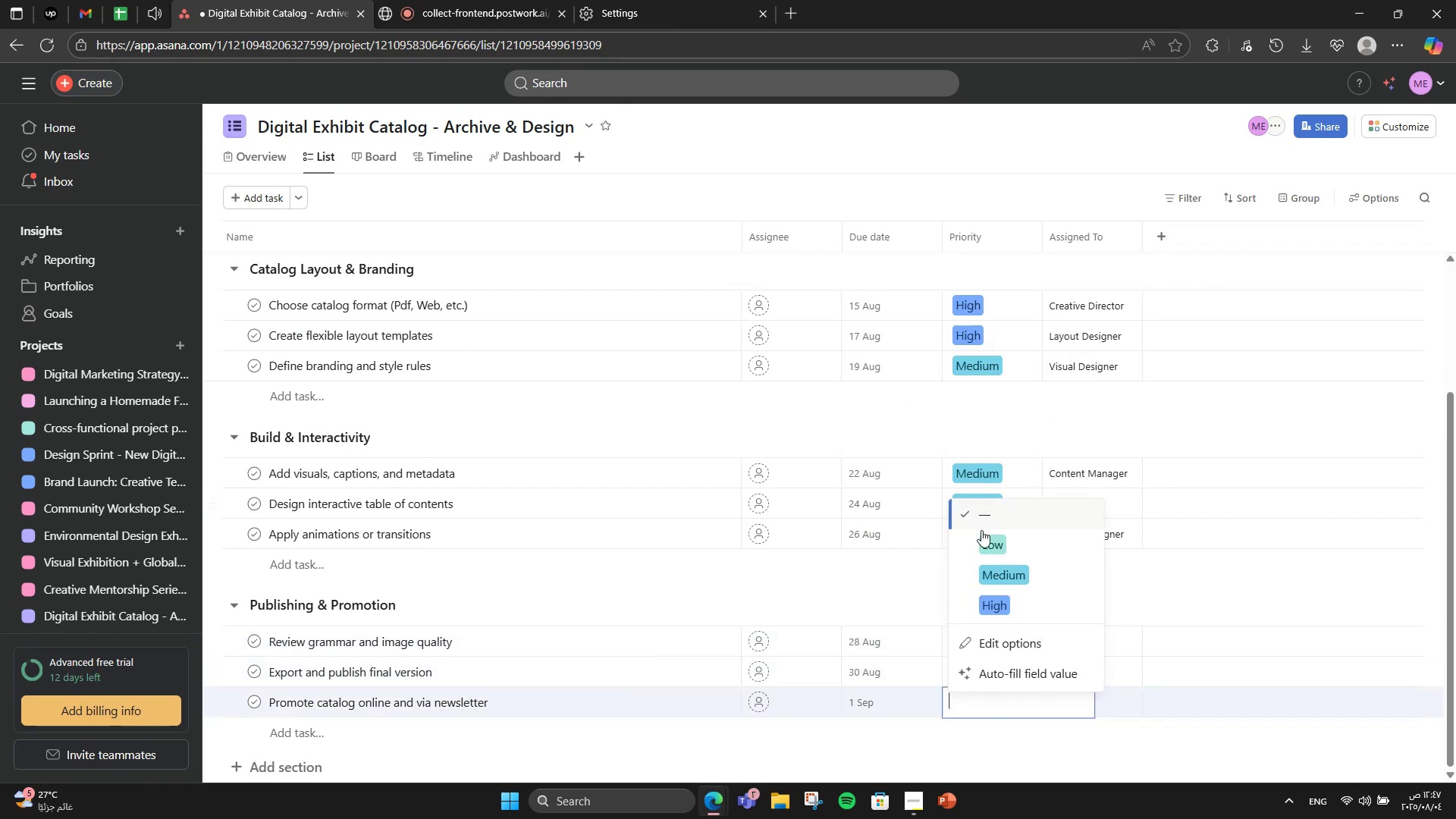 
left_click([1020, 523])
 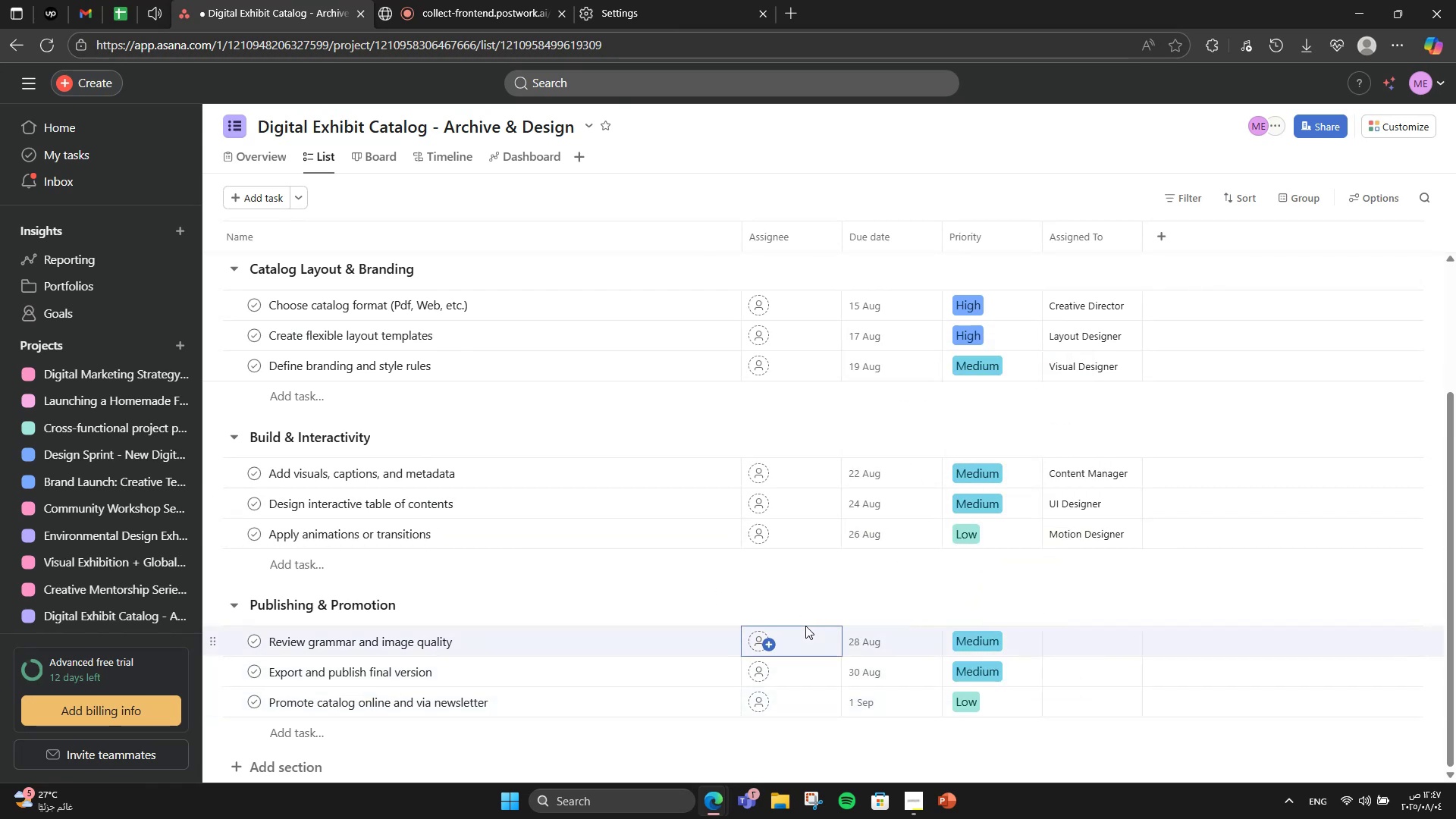 
left_click([968, 665])
 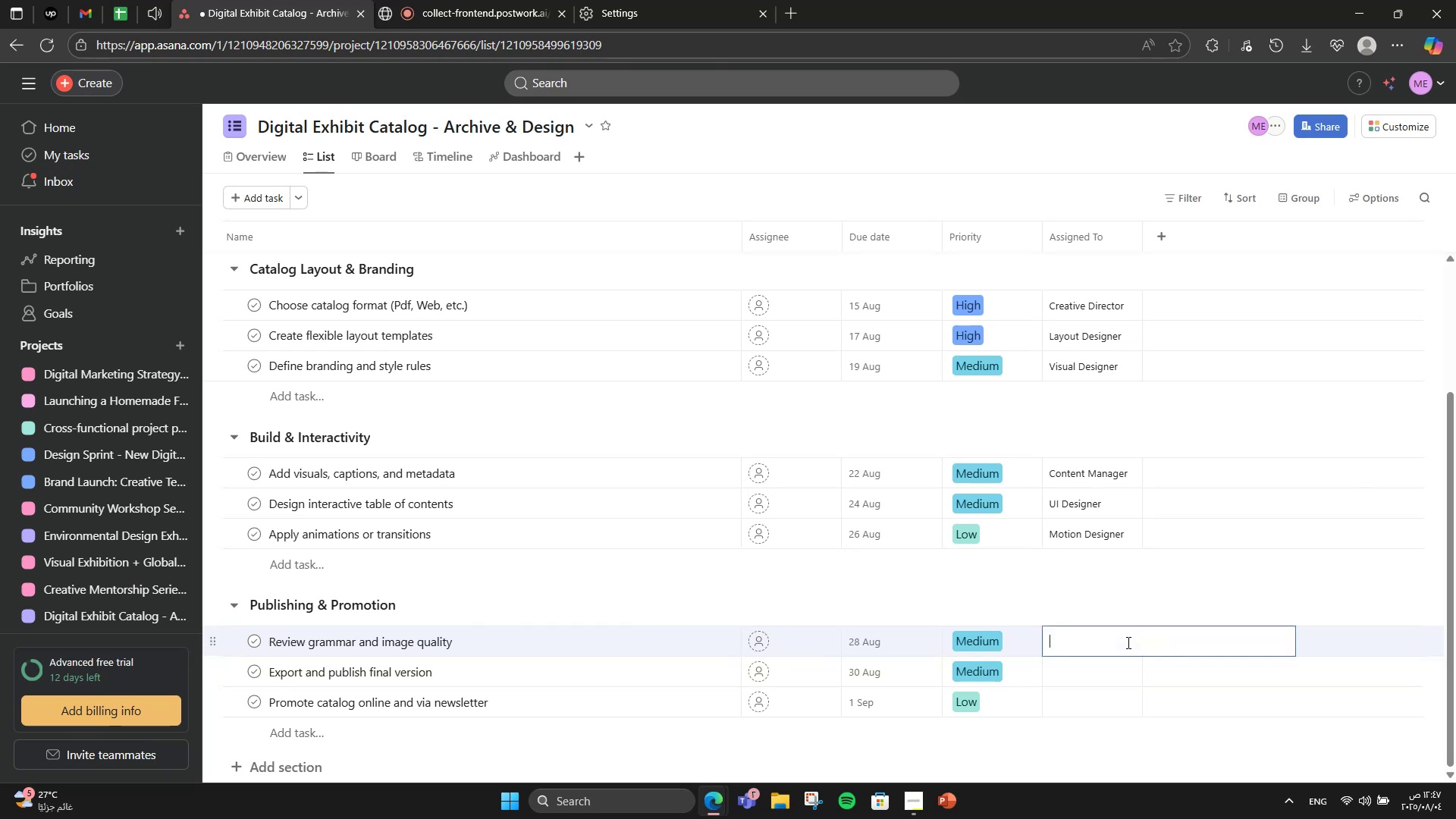 
double_click([965, 689])
 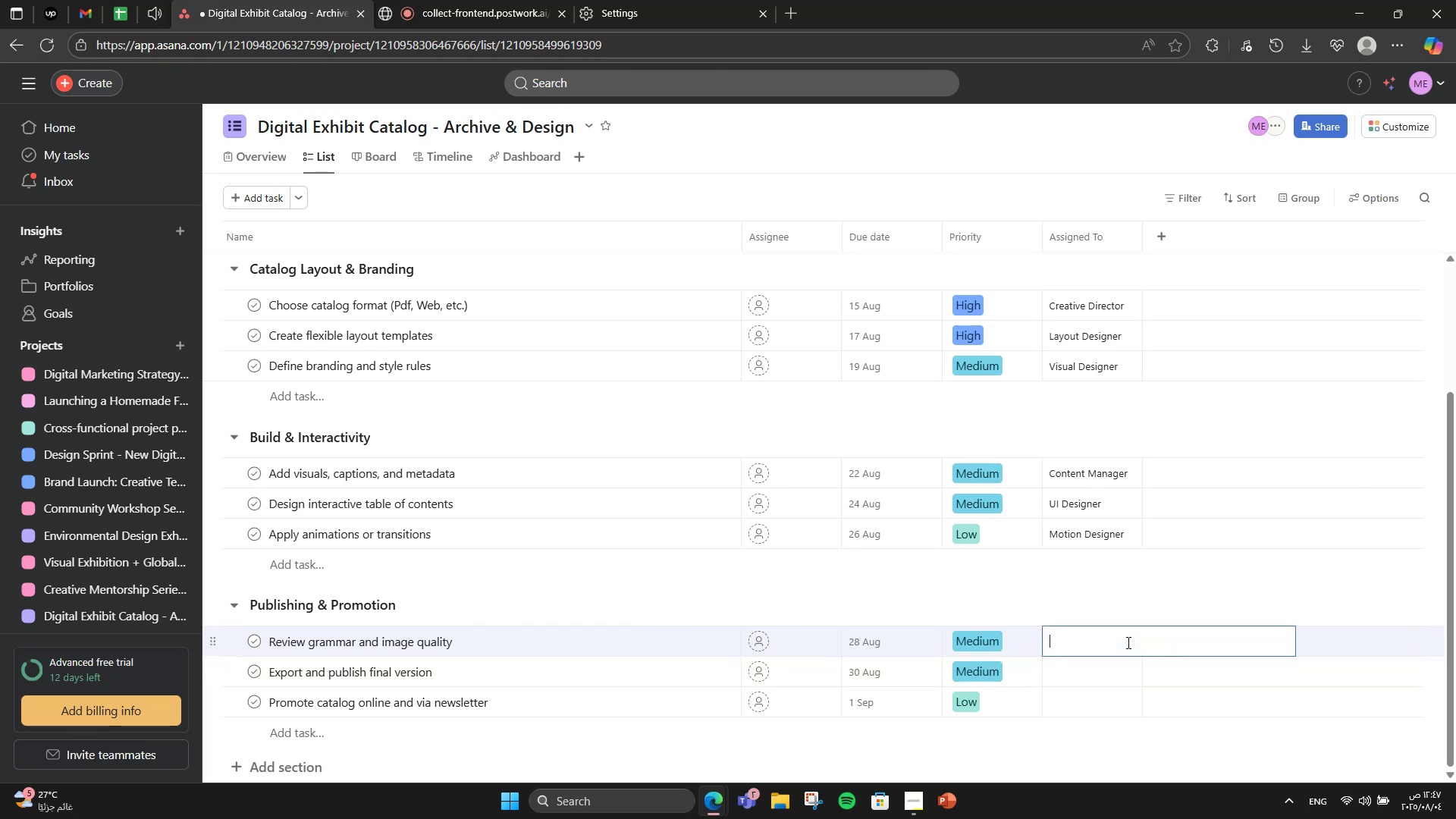 
double_click([805, 626])
 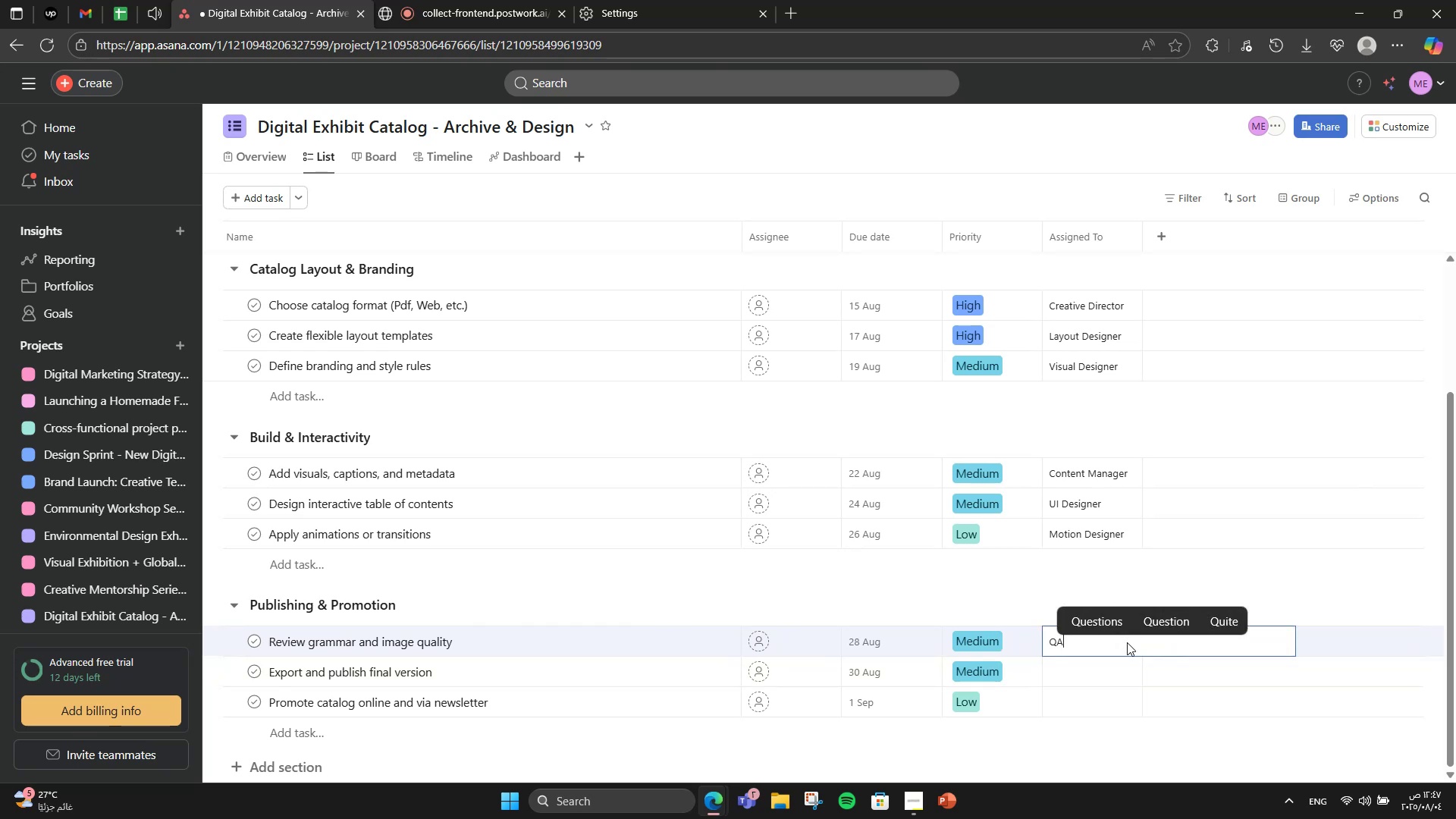 
left_click([1127, 642])
 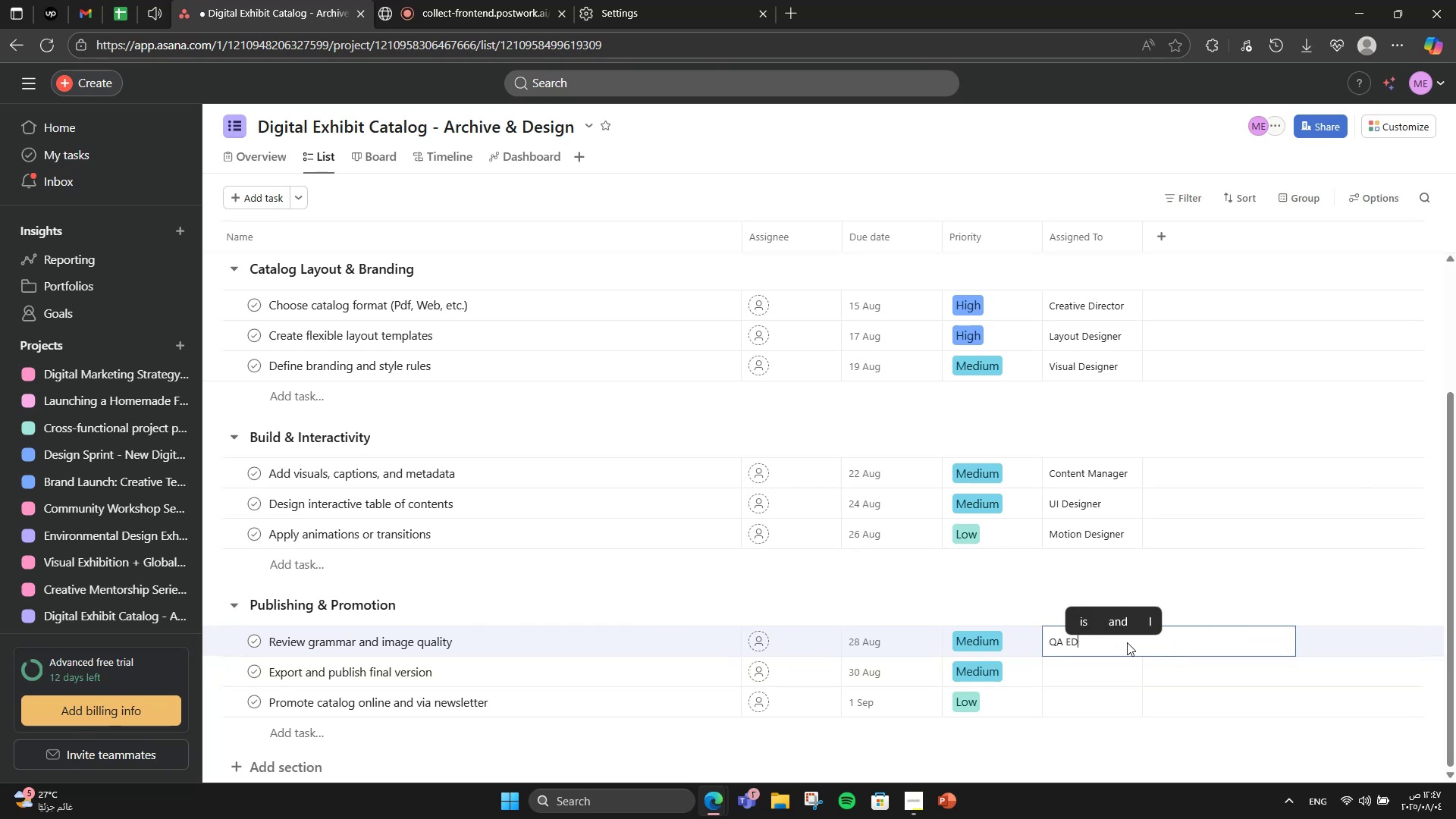 
type(QA ED)
key(Backspace)
type(ditor)
 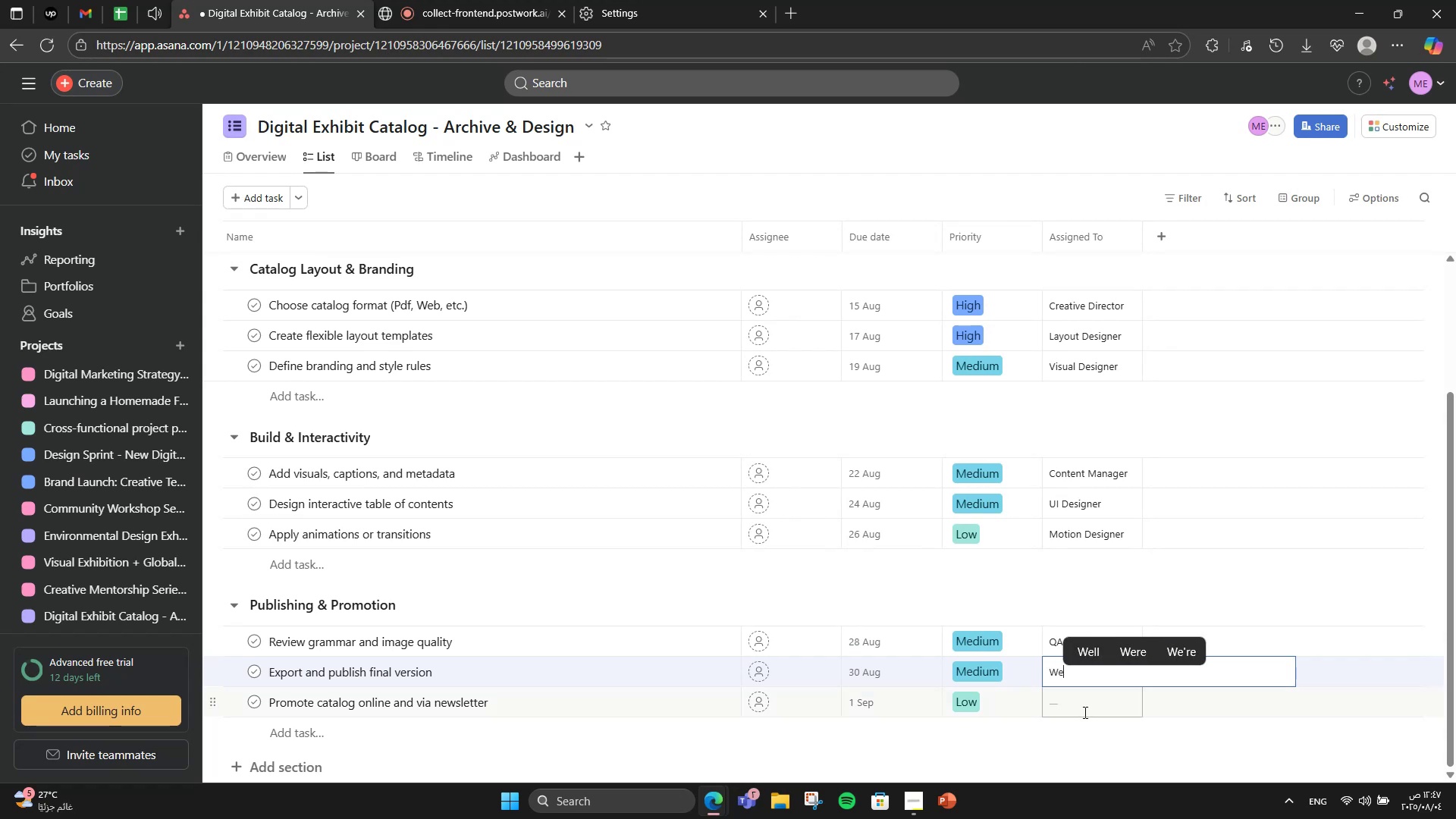 
left_click([1098, 678])
 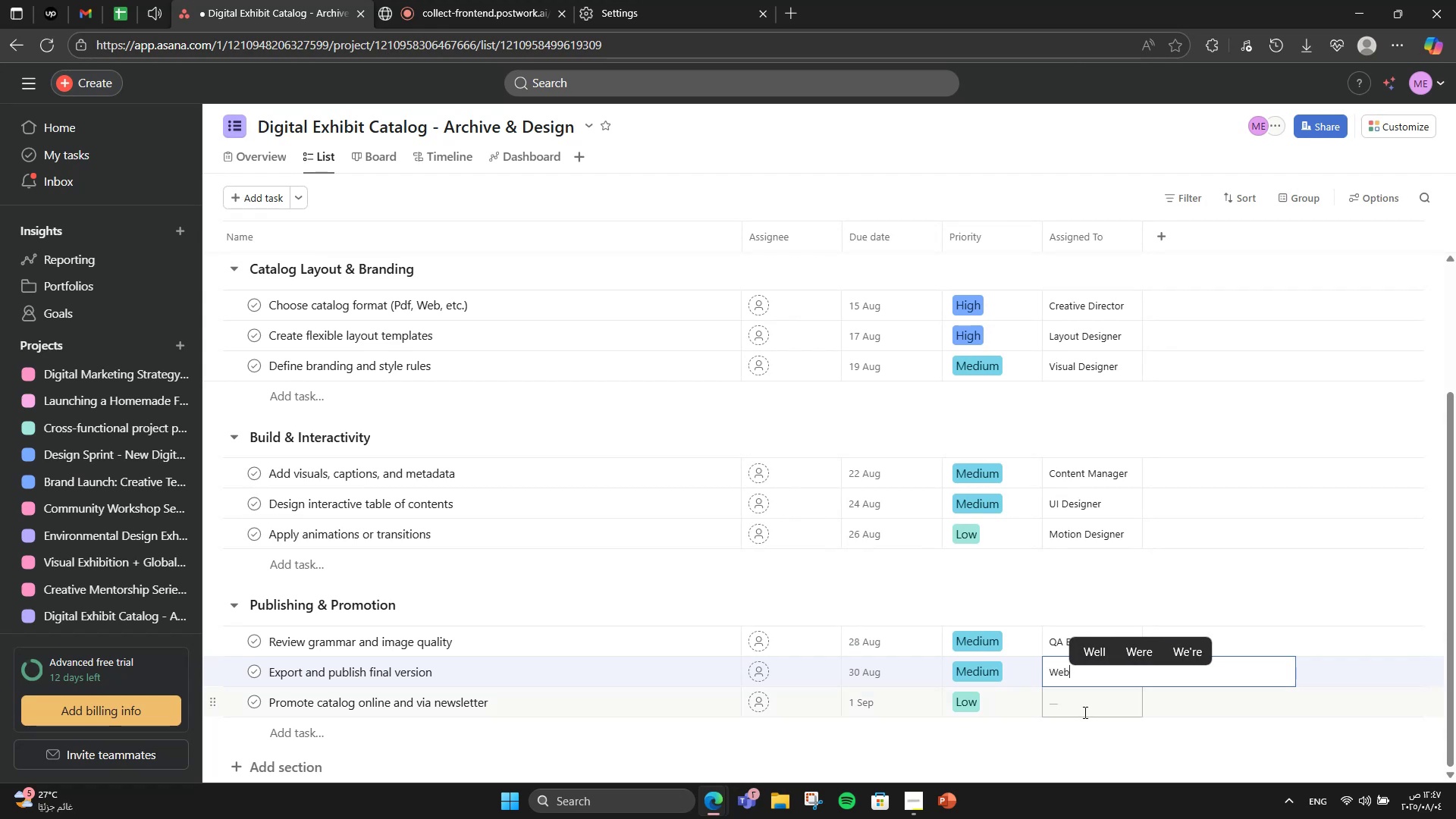 
type(Web Admin)
 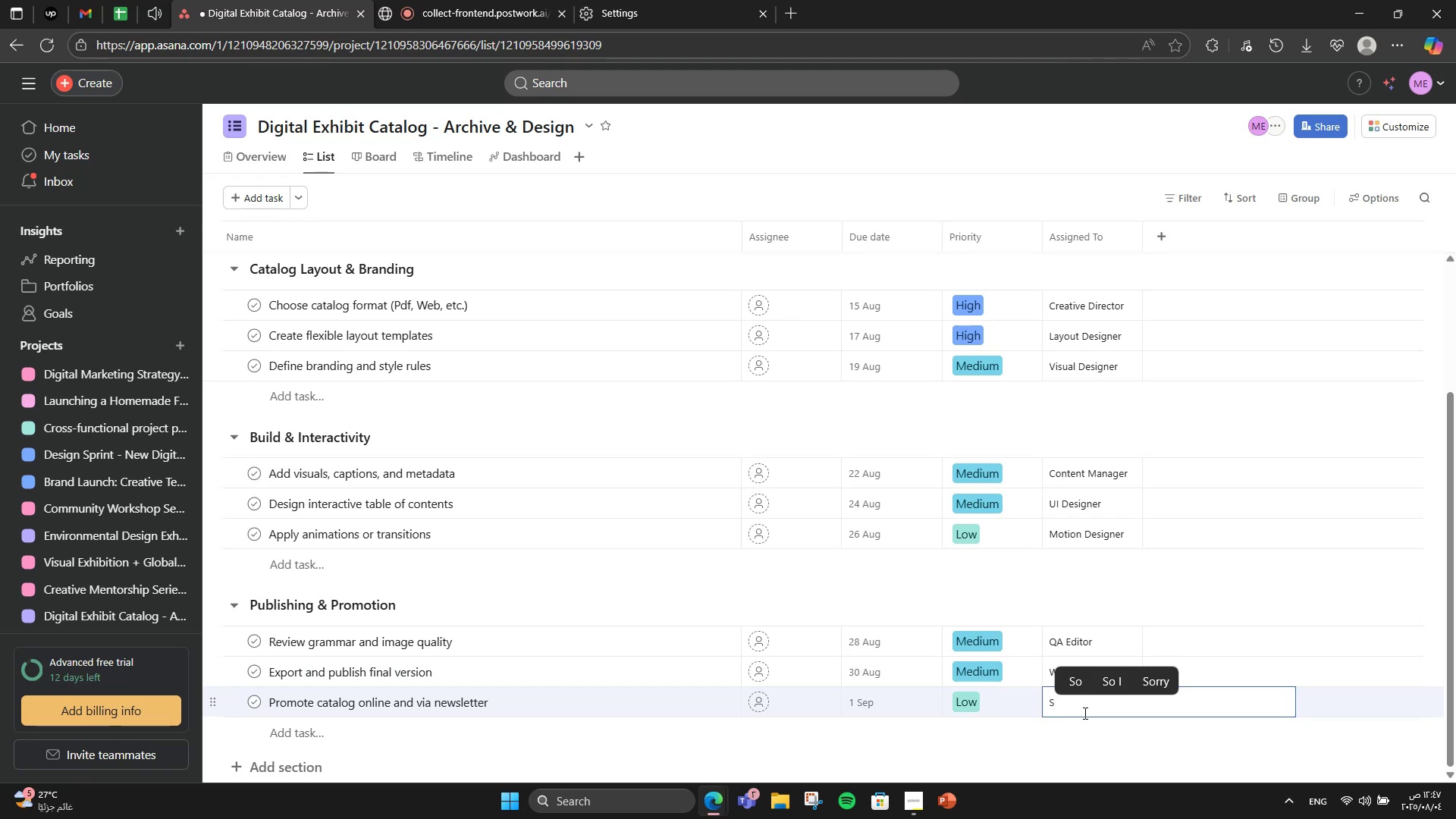 
left_click([1084, 713])
 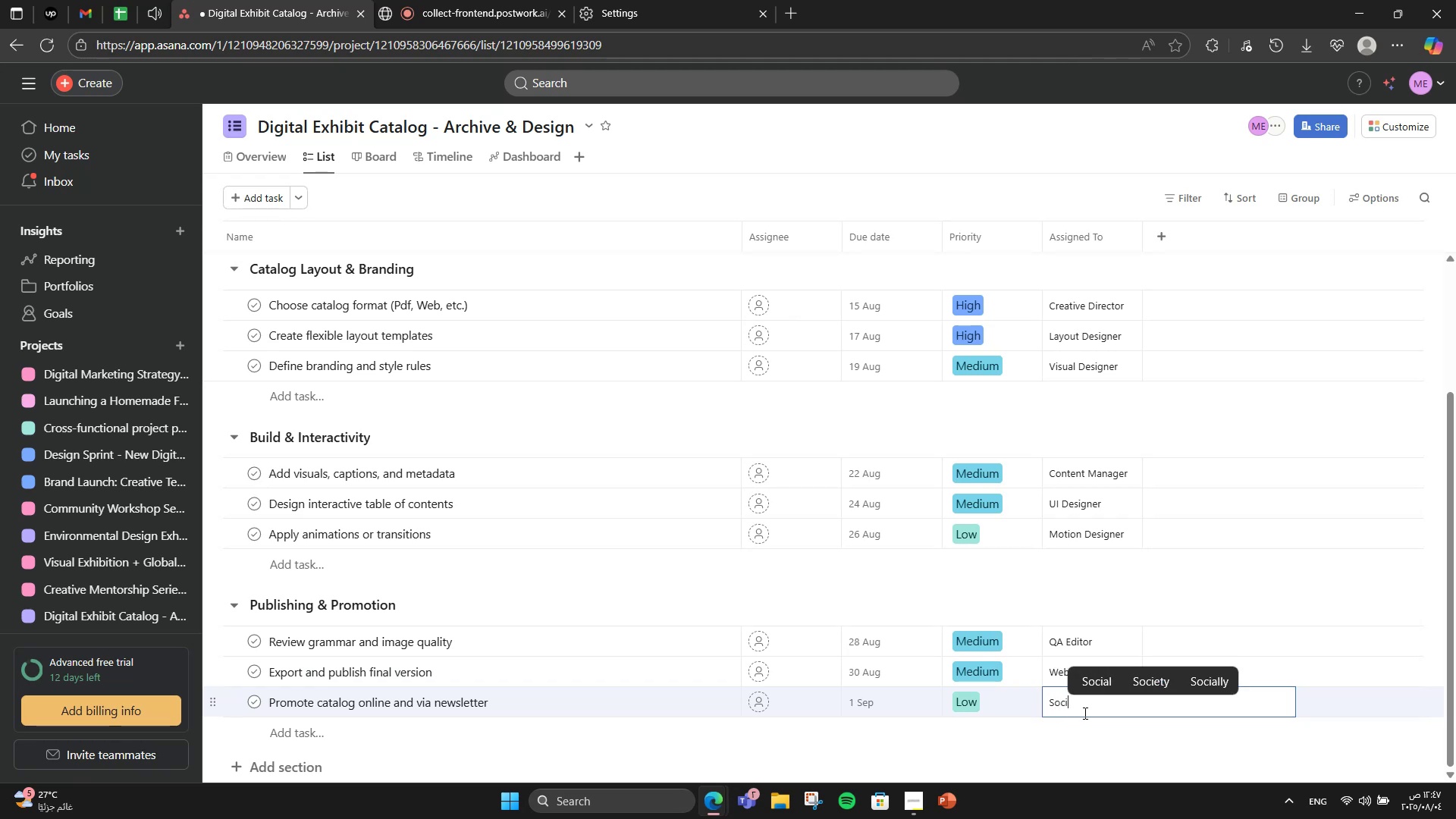 
type(Social Media Lead)
 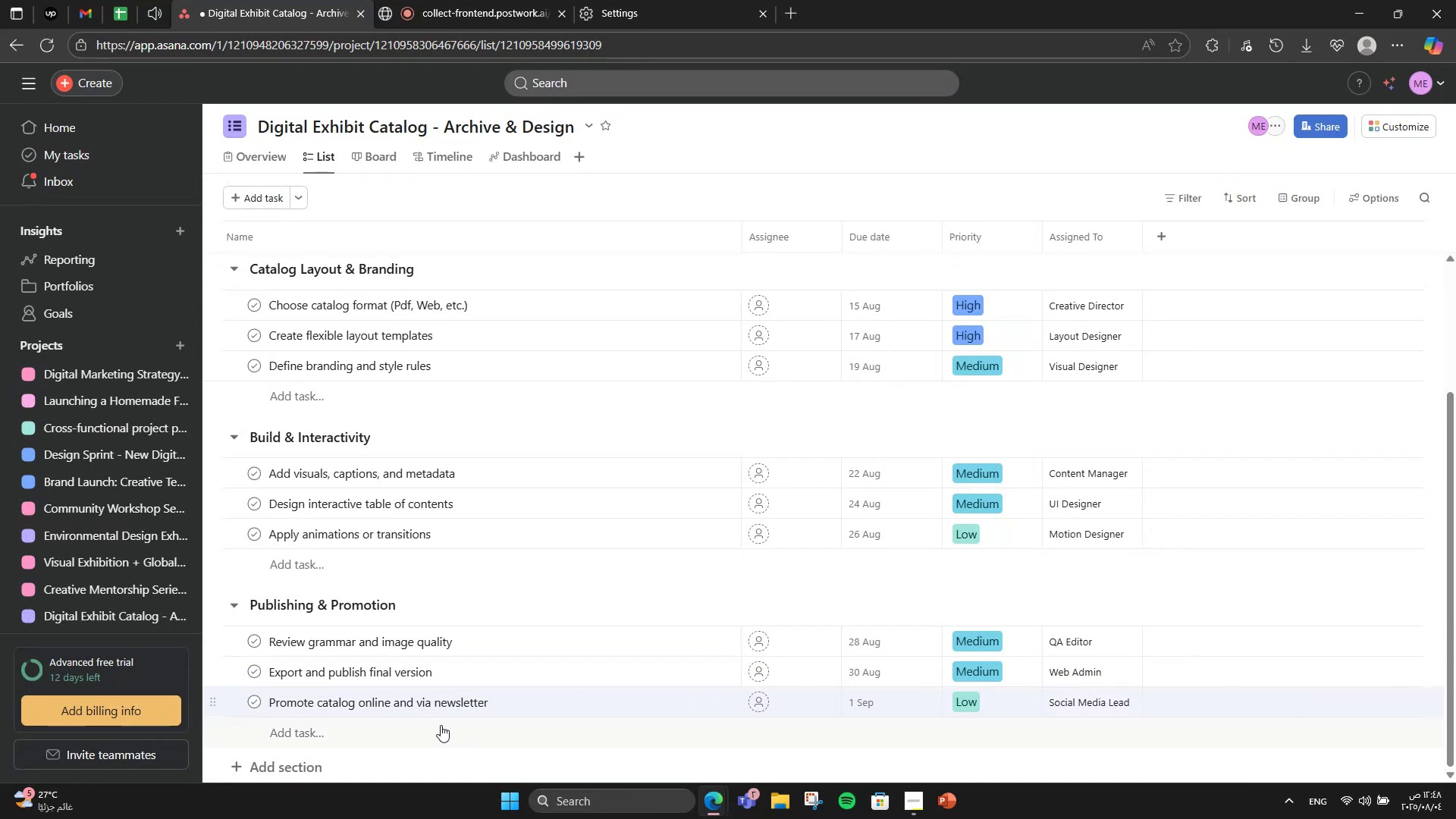 
left_click([1051, 608])
 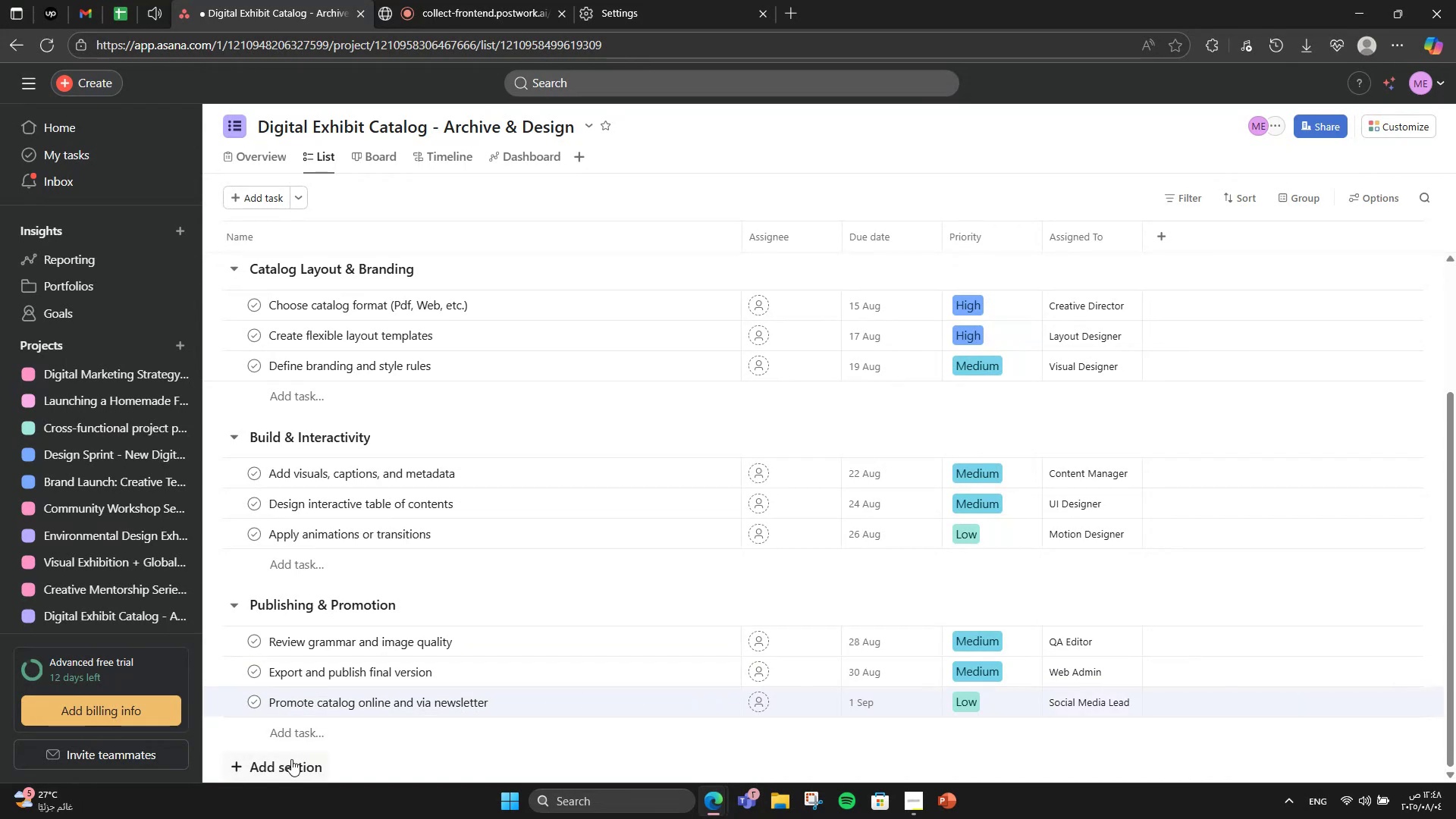 
scroll: coordinate [1051, 608], scroll_direction: down, amount: 2.0
 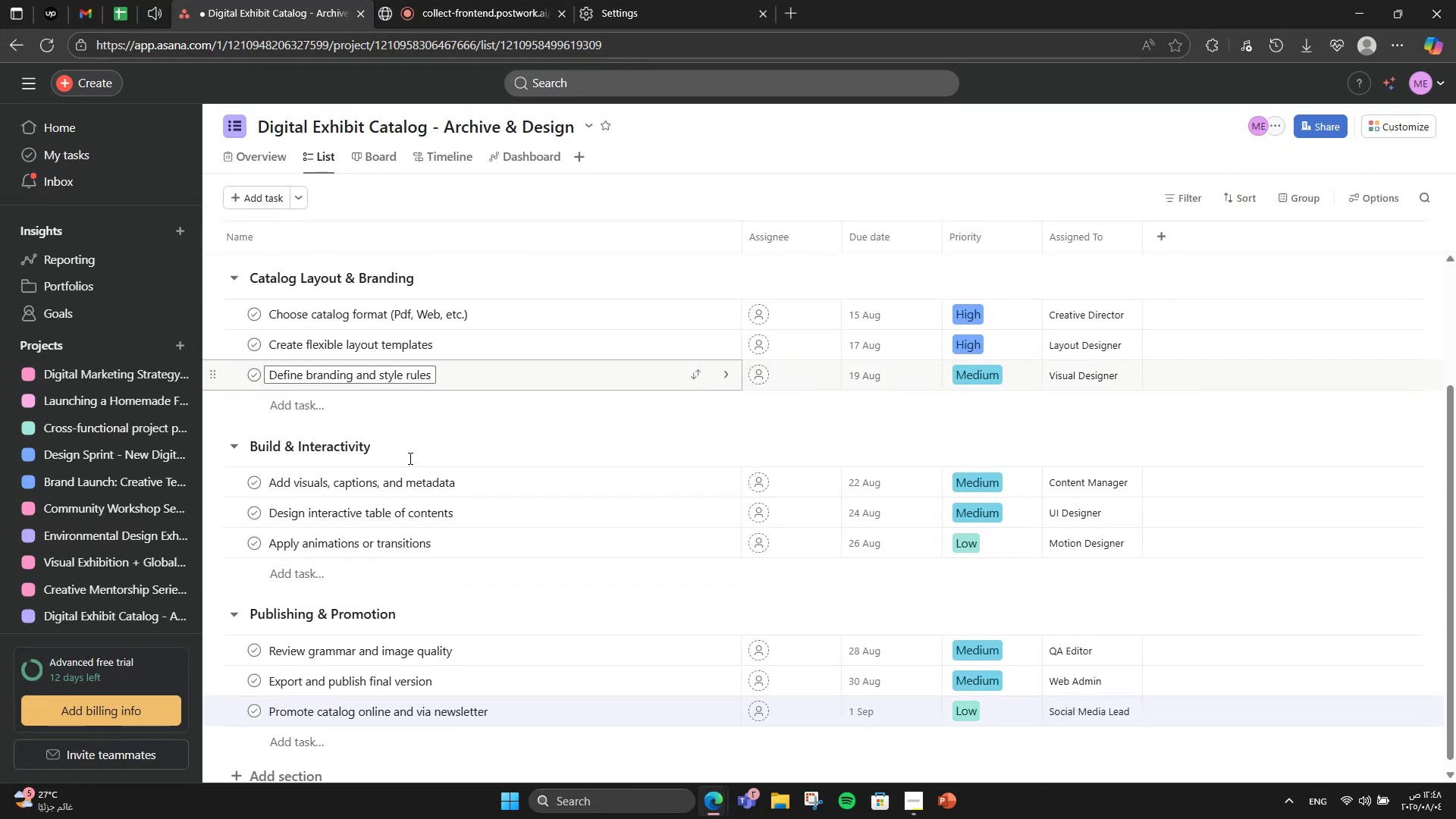 
scroll: coordinate [409, 664], scroll_direction: up, amount: 7.0
 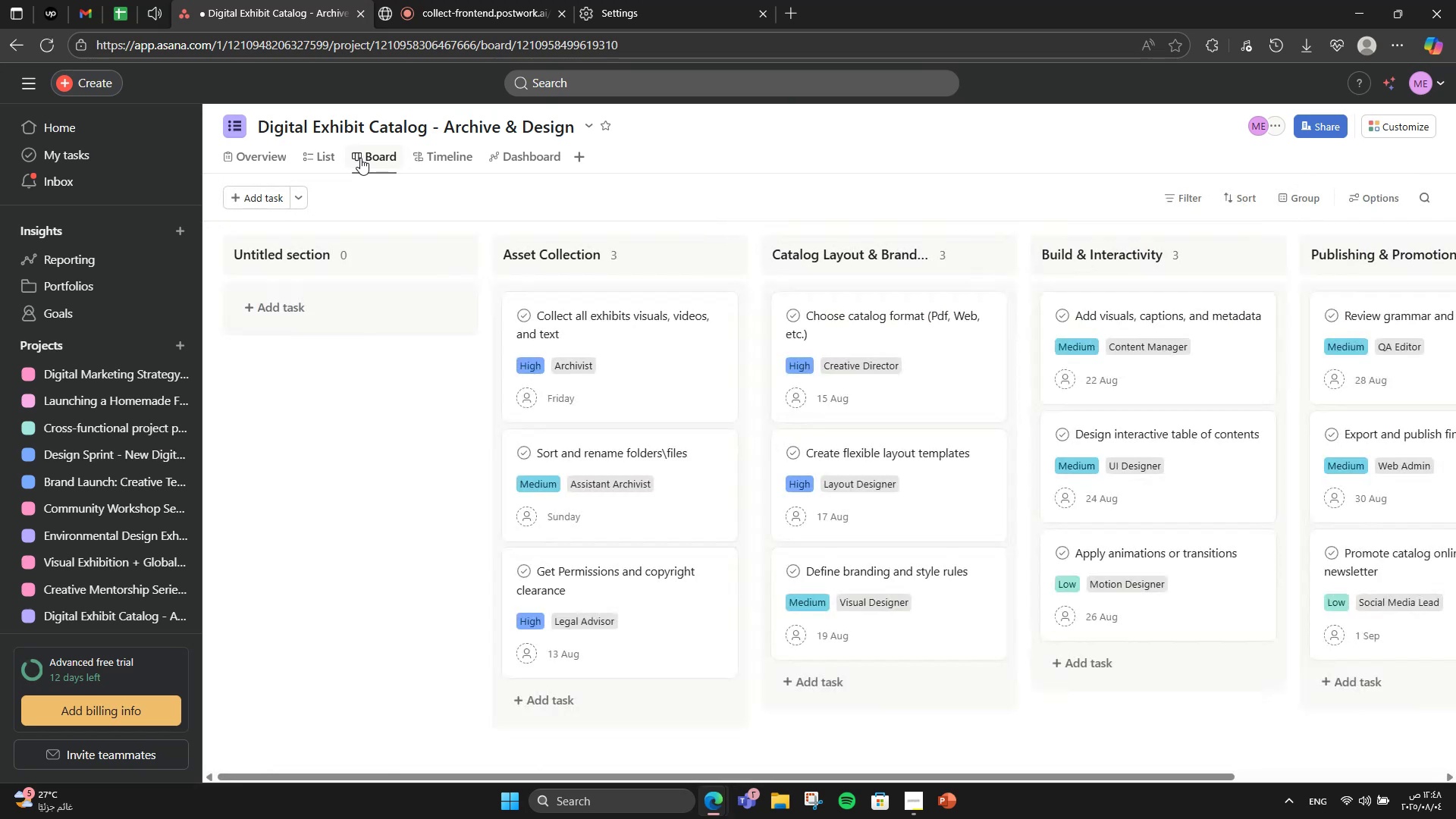 
scroll: coordinate [409, 458], scroll_direction: down, amount: 2.0
 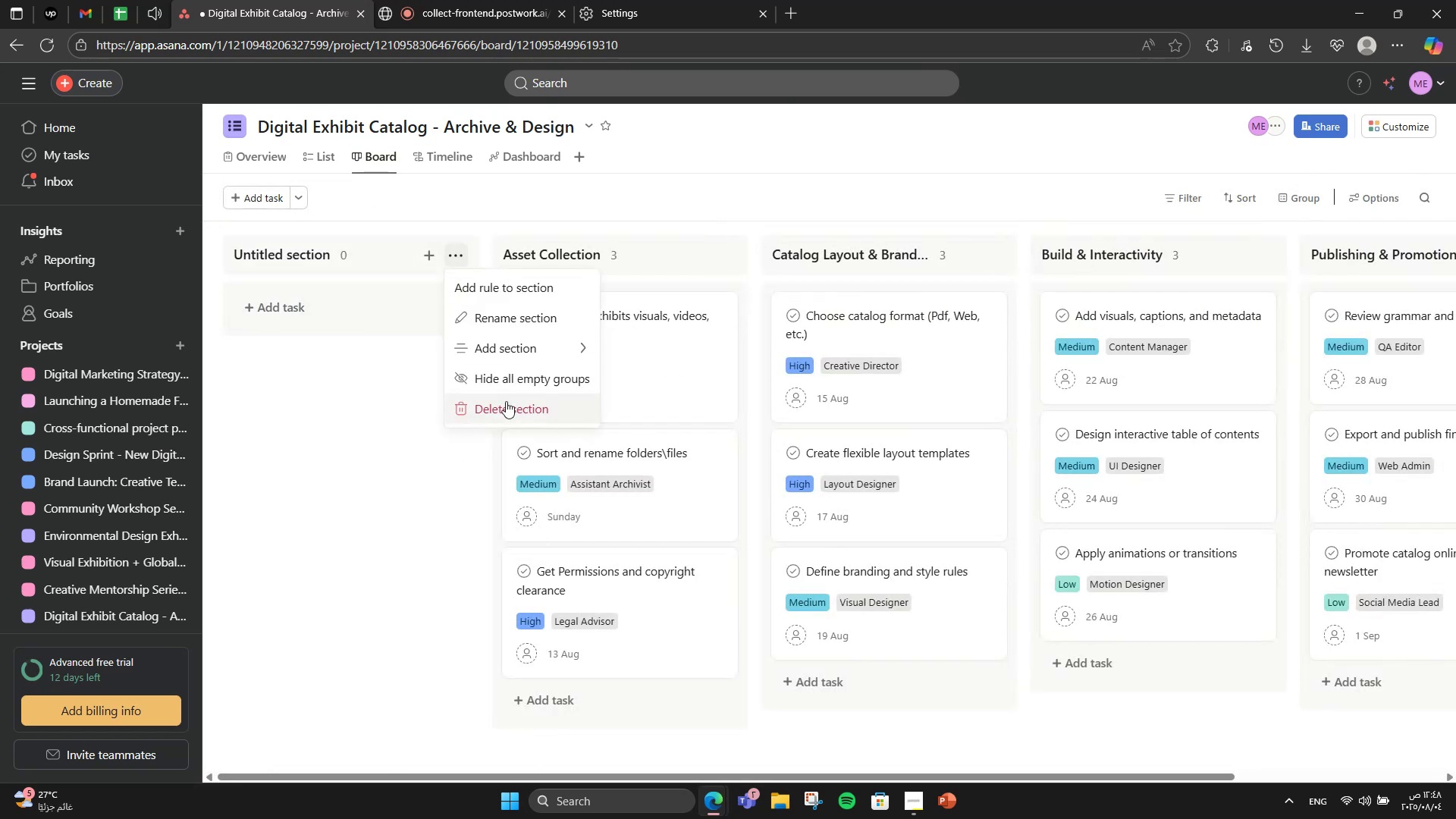 
left_click([360, 158])
 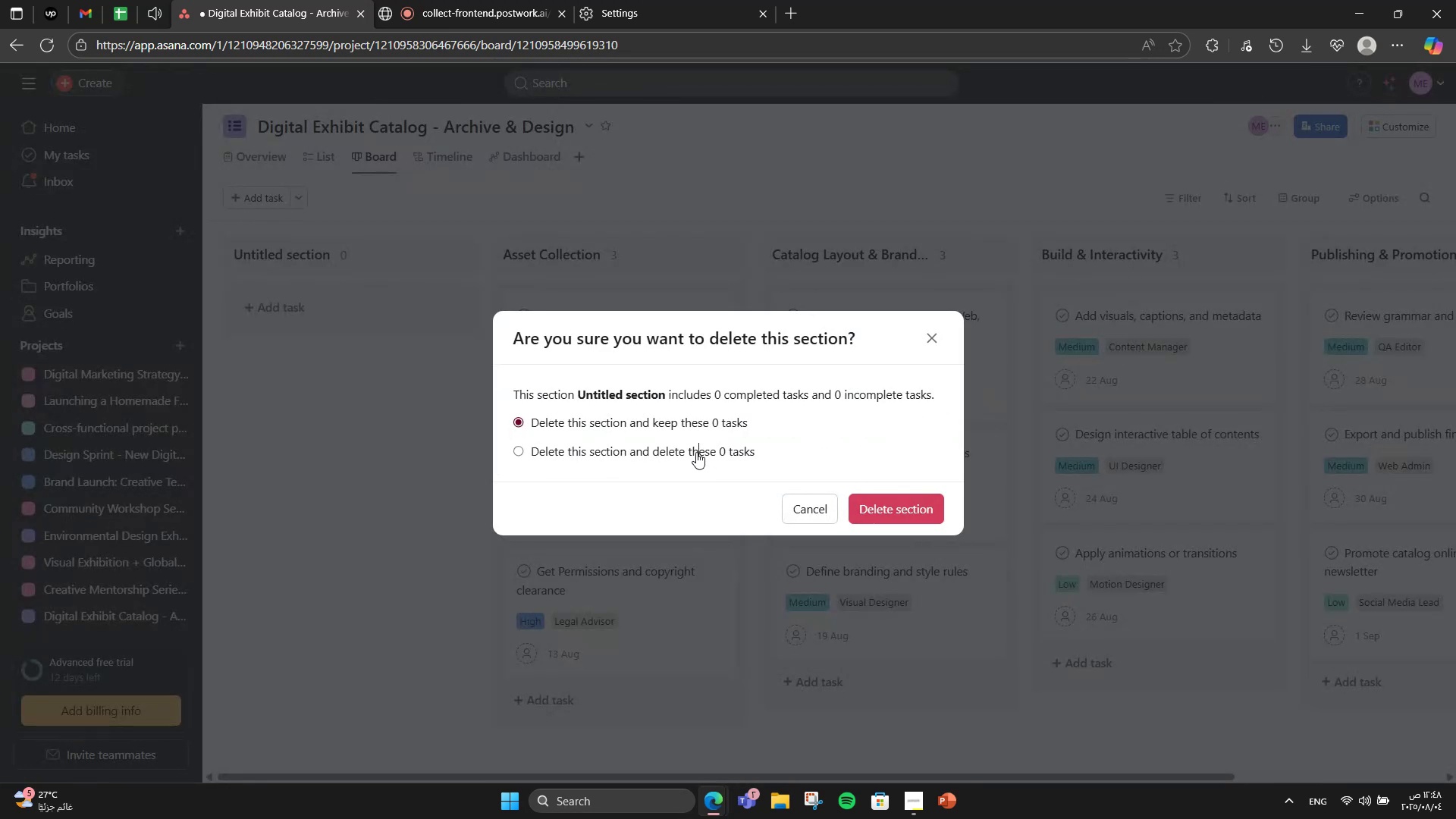 
left_click([459, 256])
 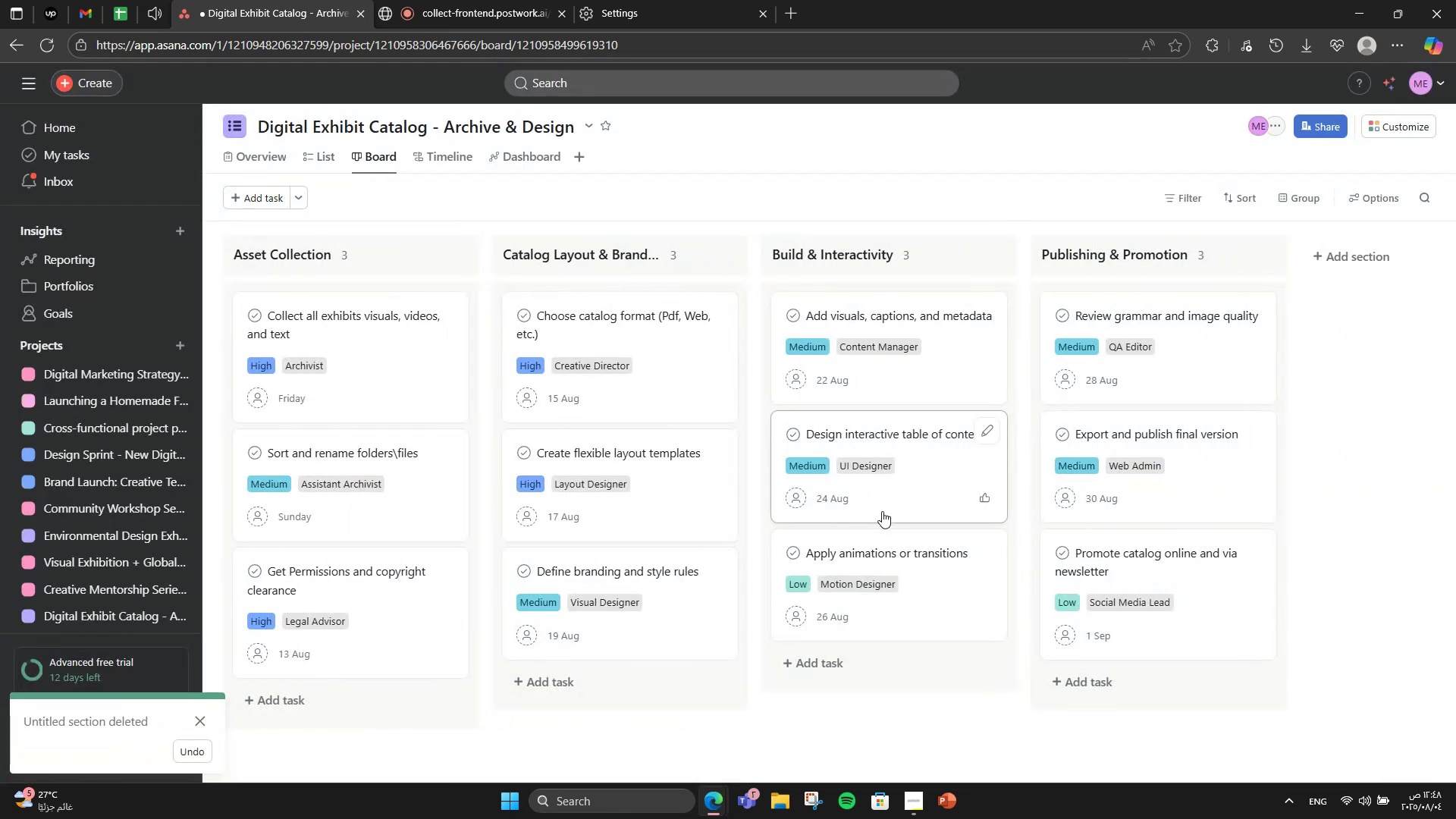 
left_click([507, 405])
 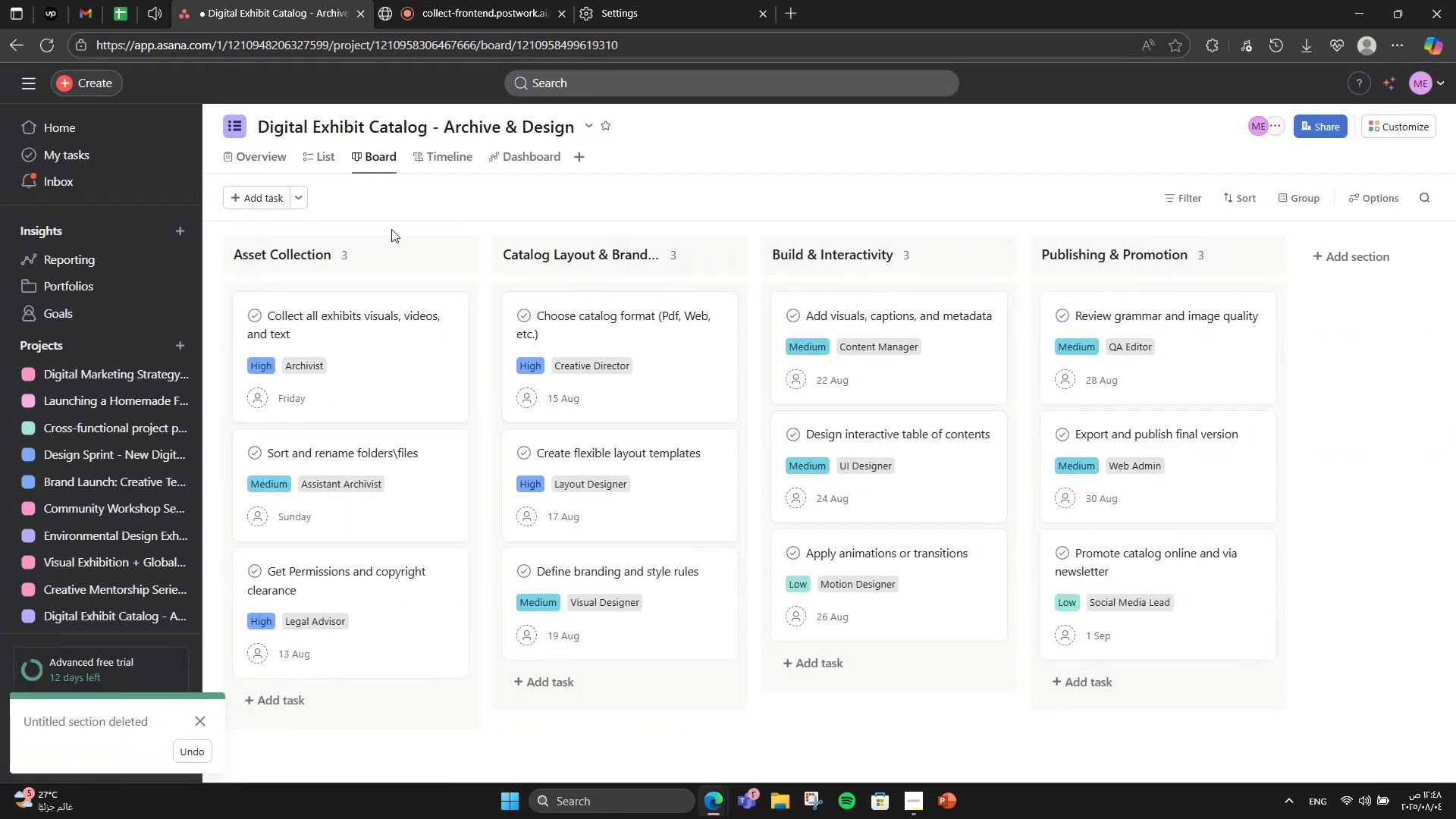 
double_click([882, 511])
 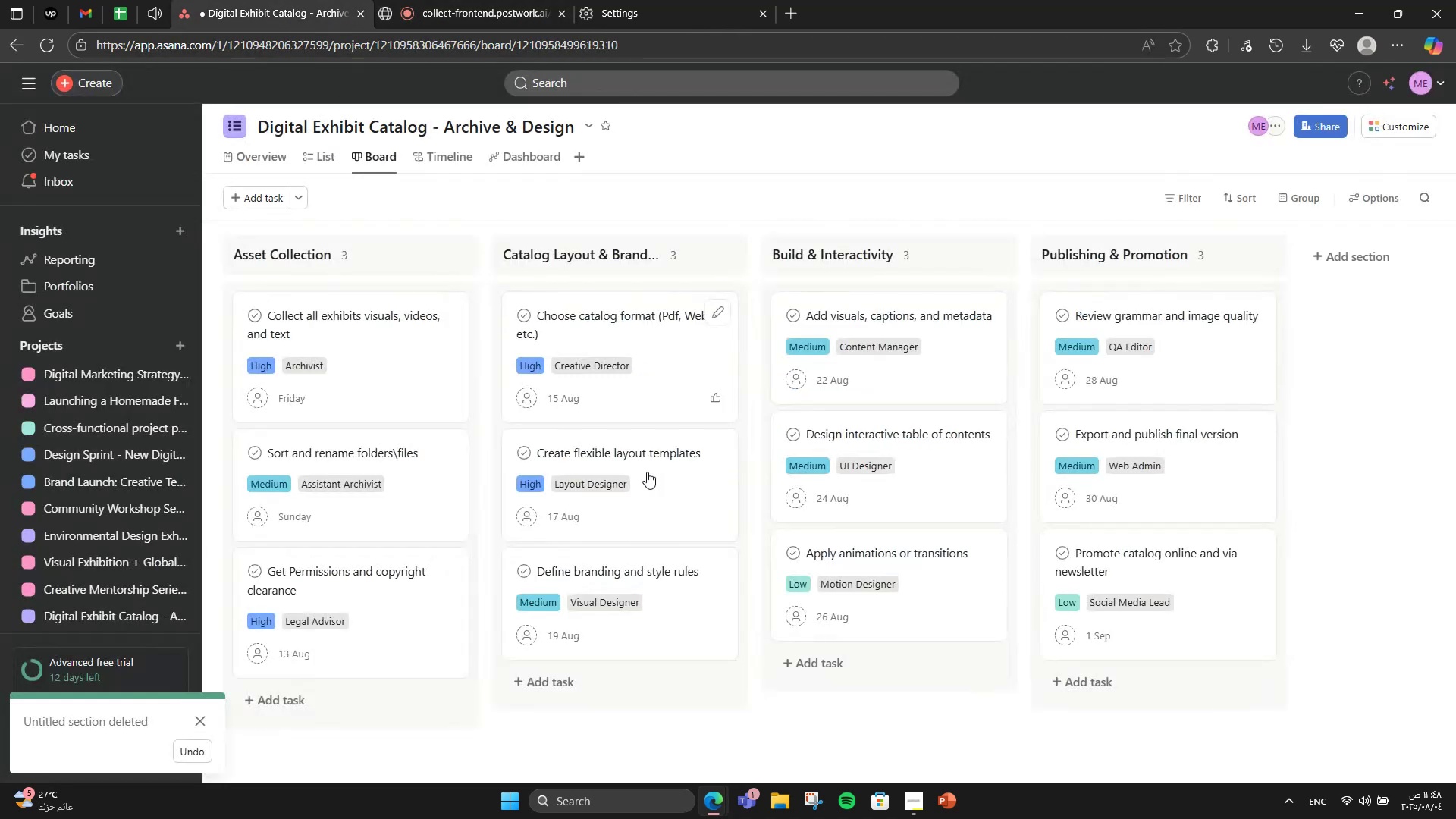 
wait(5.3)
 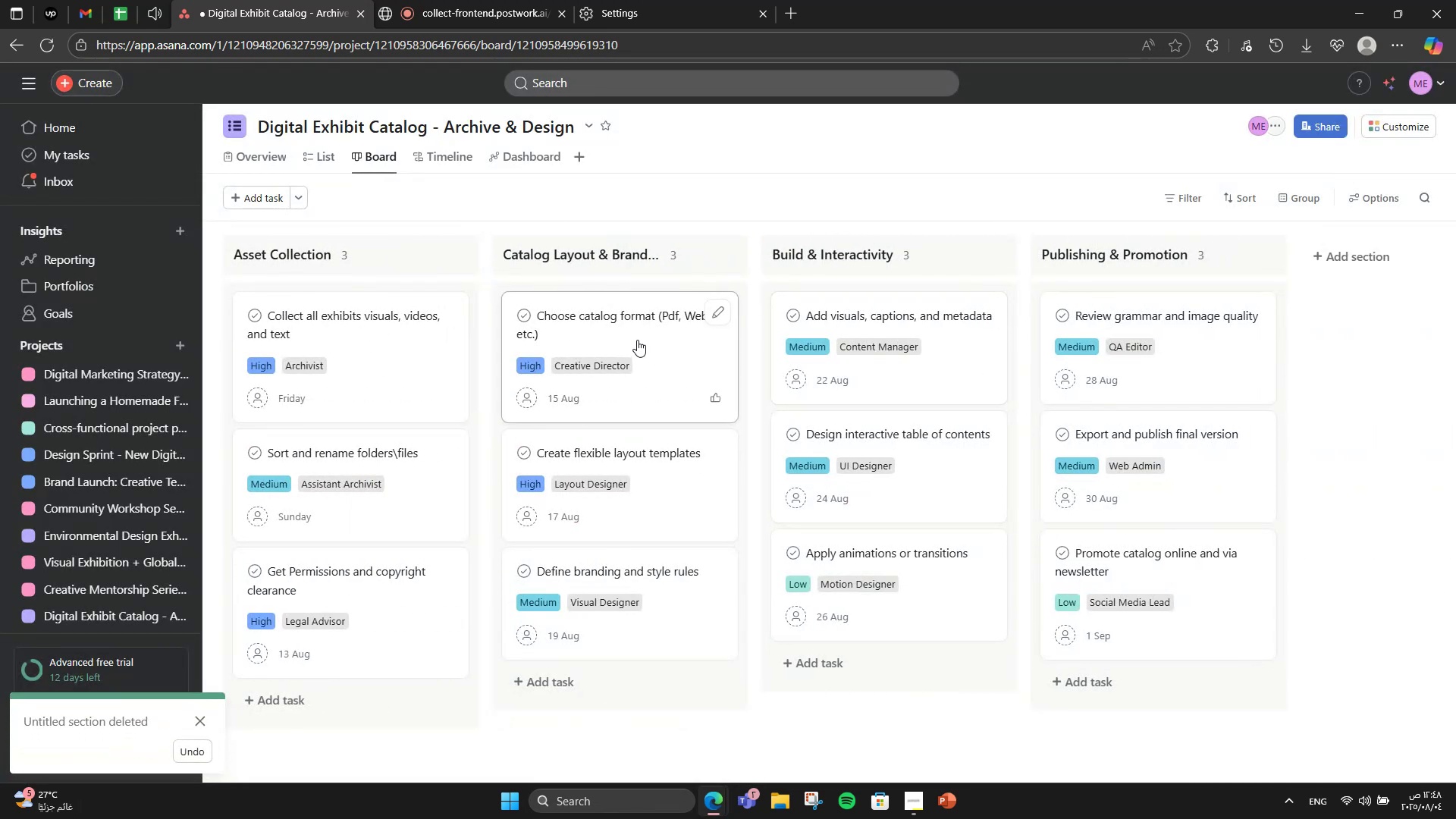 
left_click([522, 16])
 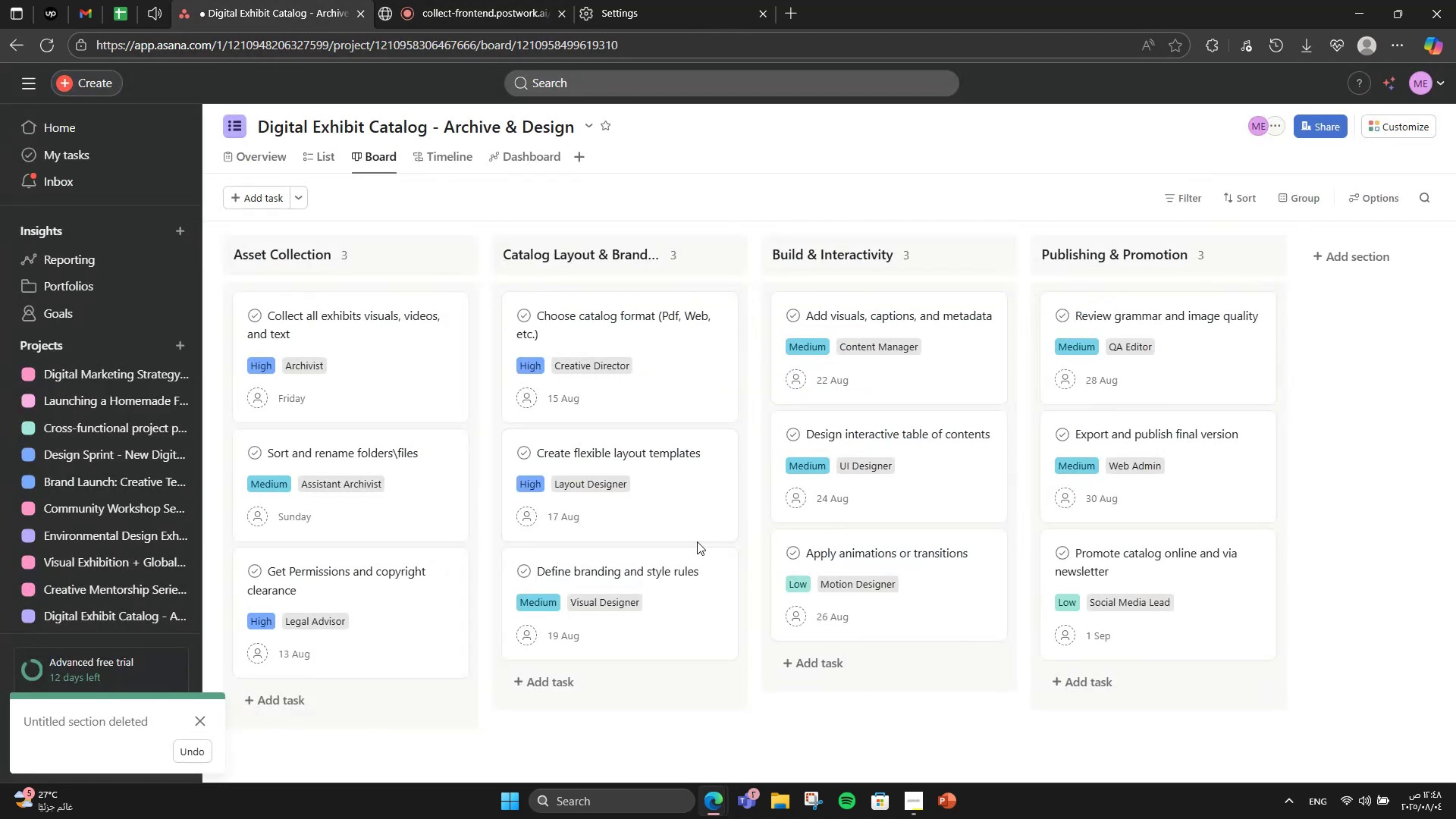 
left_click([292, 0])
 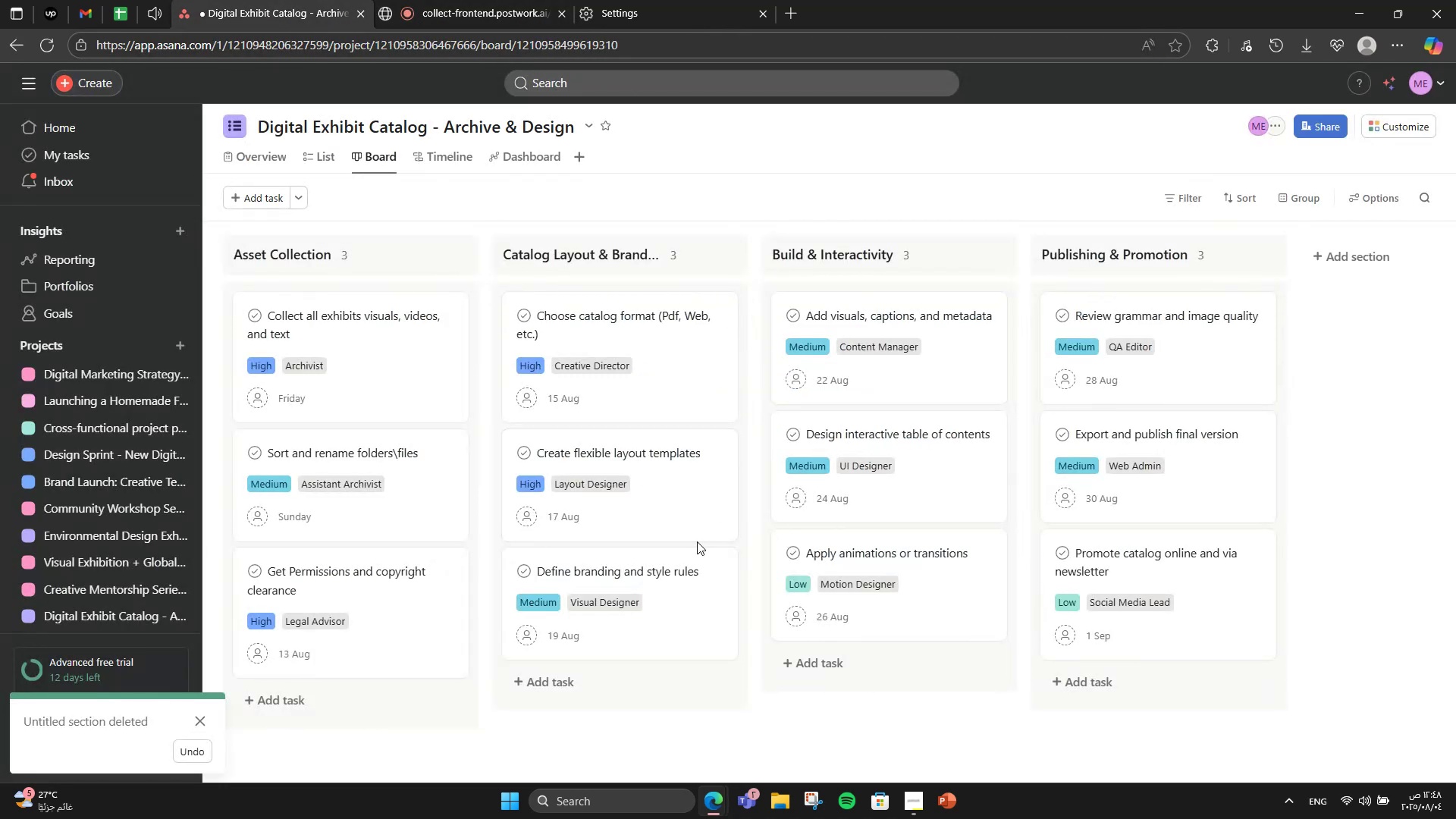 
scroll: coordinate [697, 541], scroll_direction: down, amount: 2.0
 